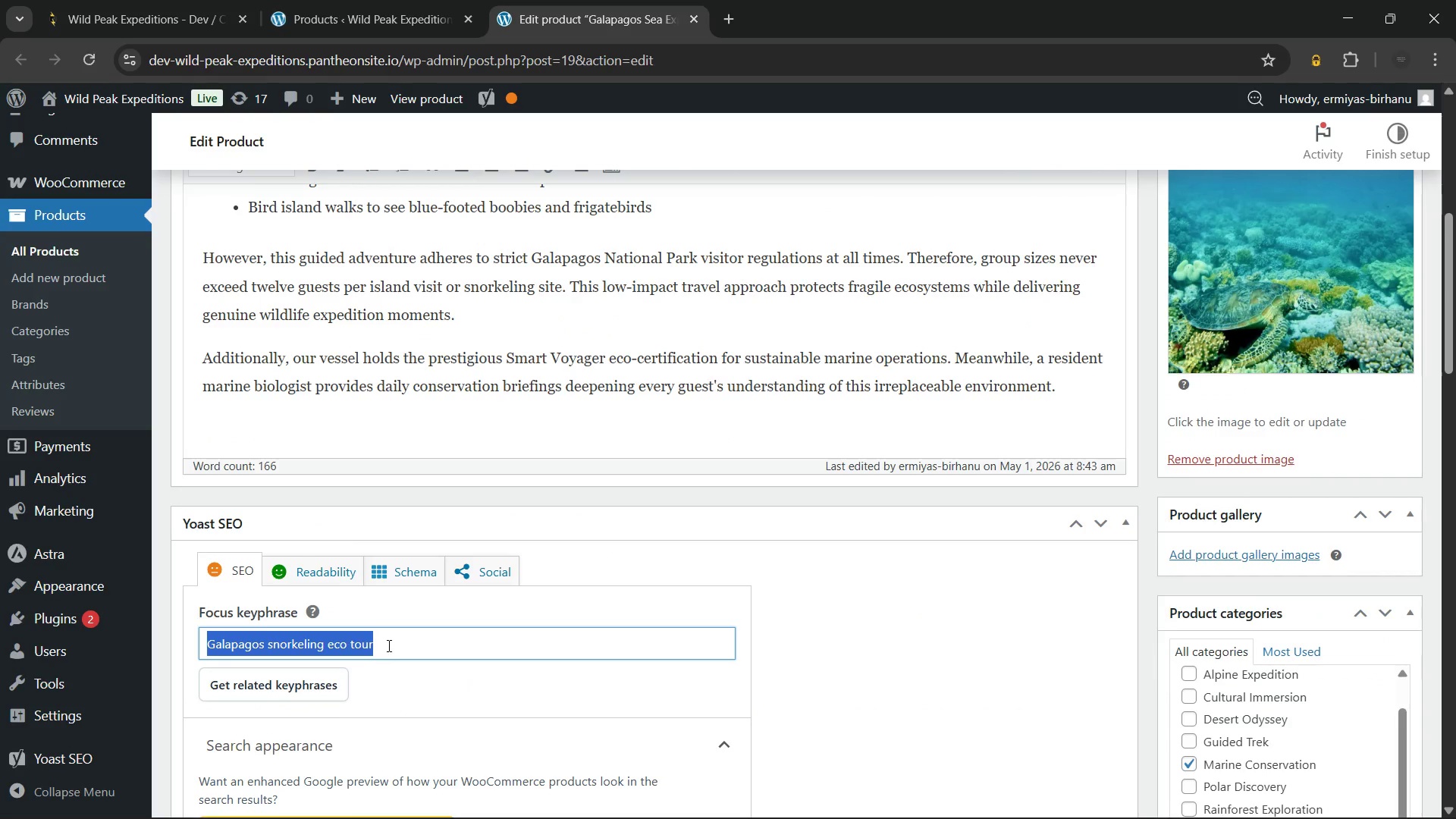 
left_click([391, 645])
 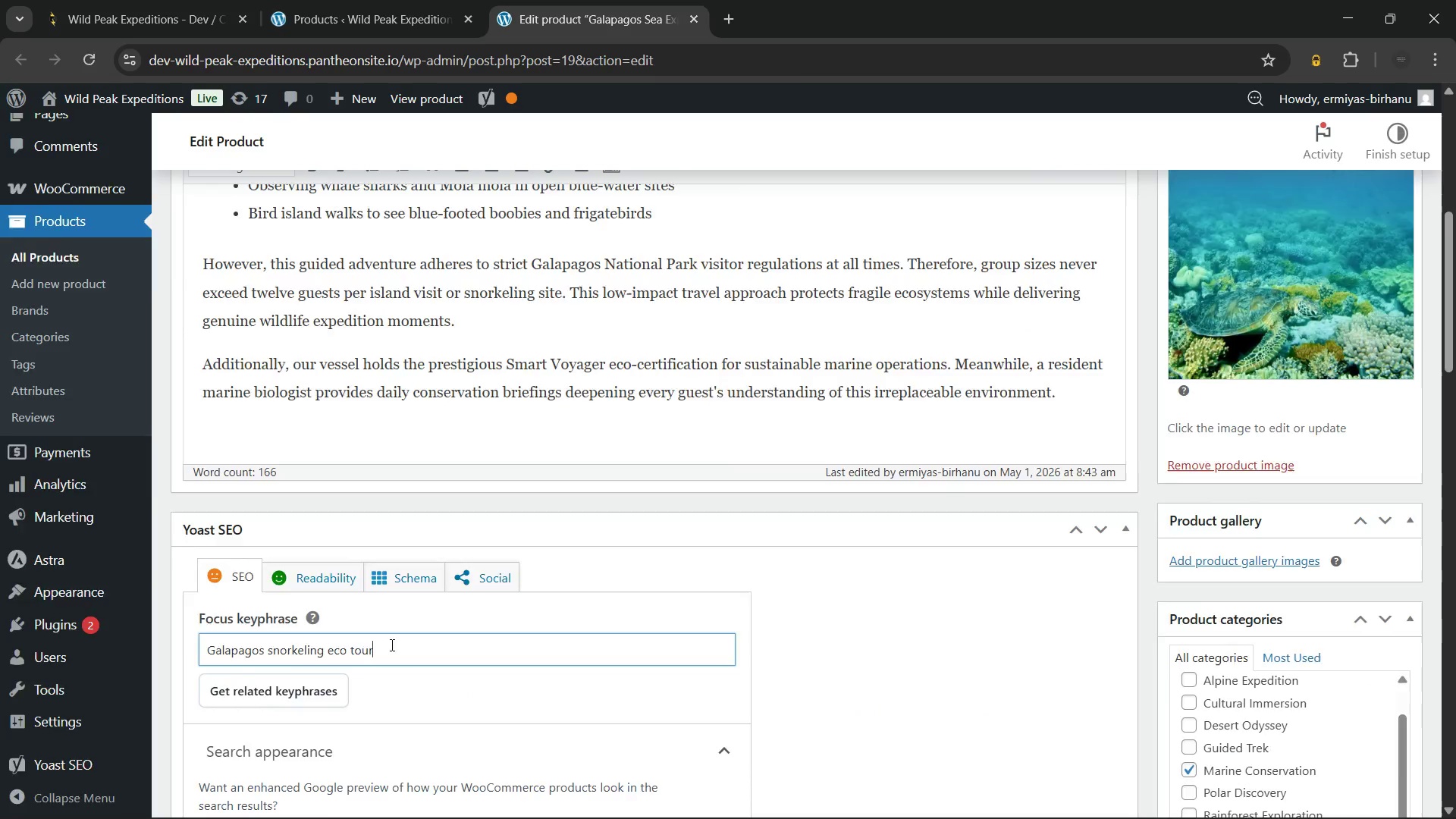 
scroll: coordinate [391, 645], scroll_direction: up, amount: 4.0
 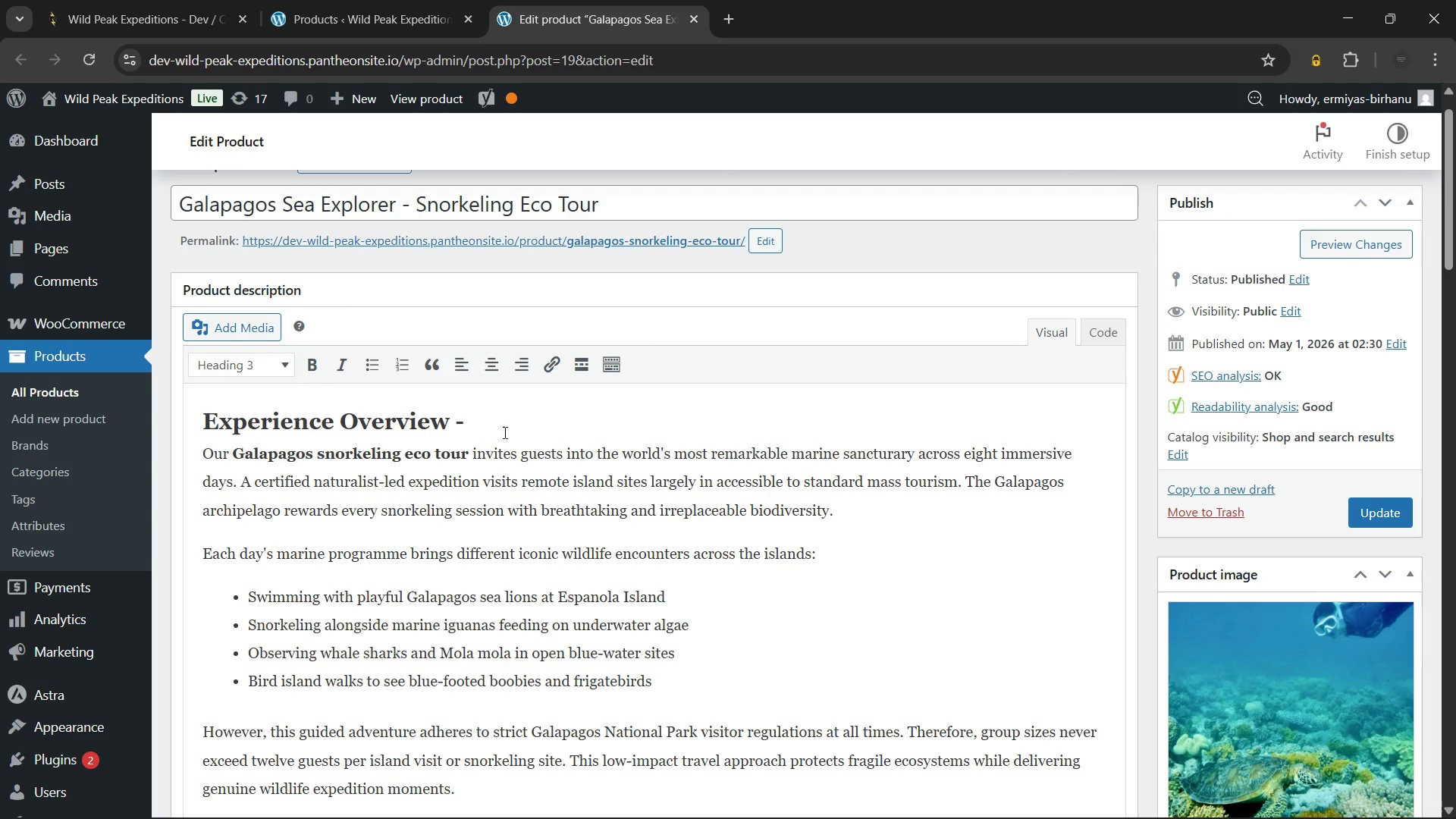 
left_click([504, 432])
 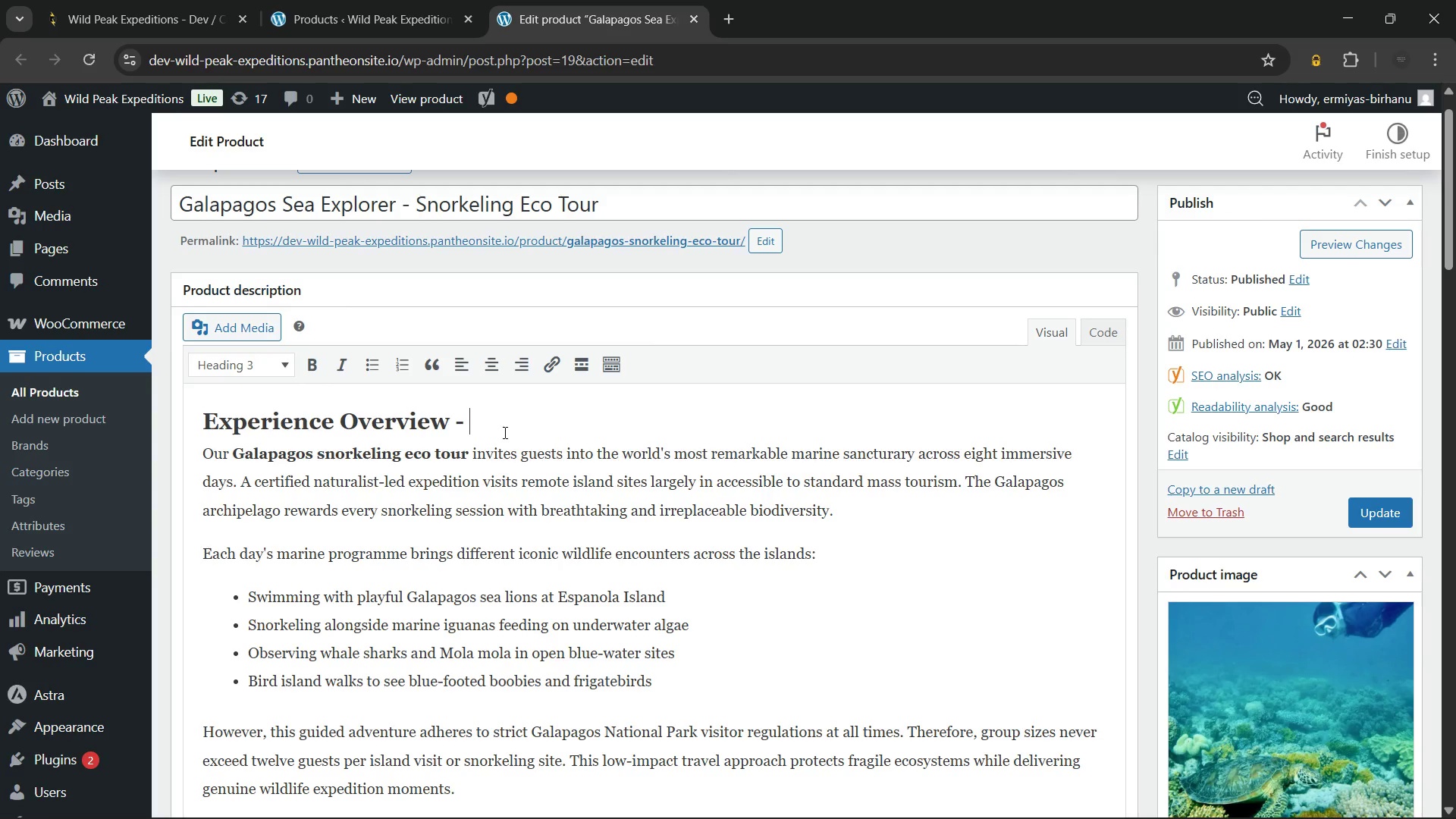 
key(Control+V)
 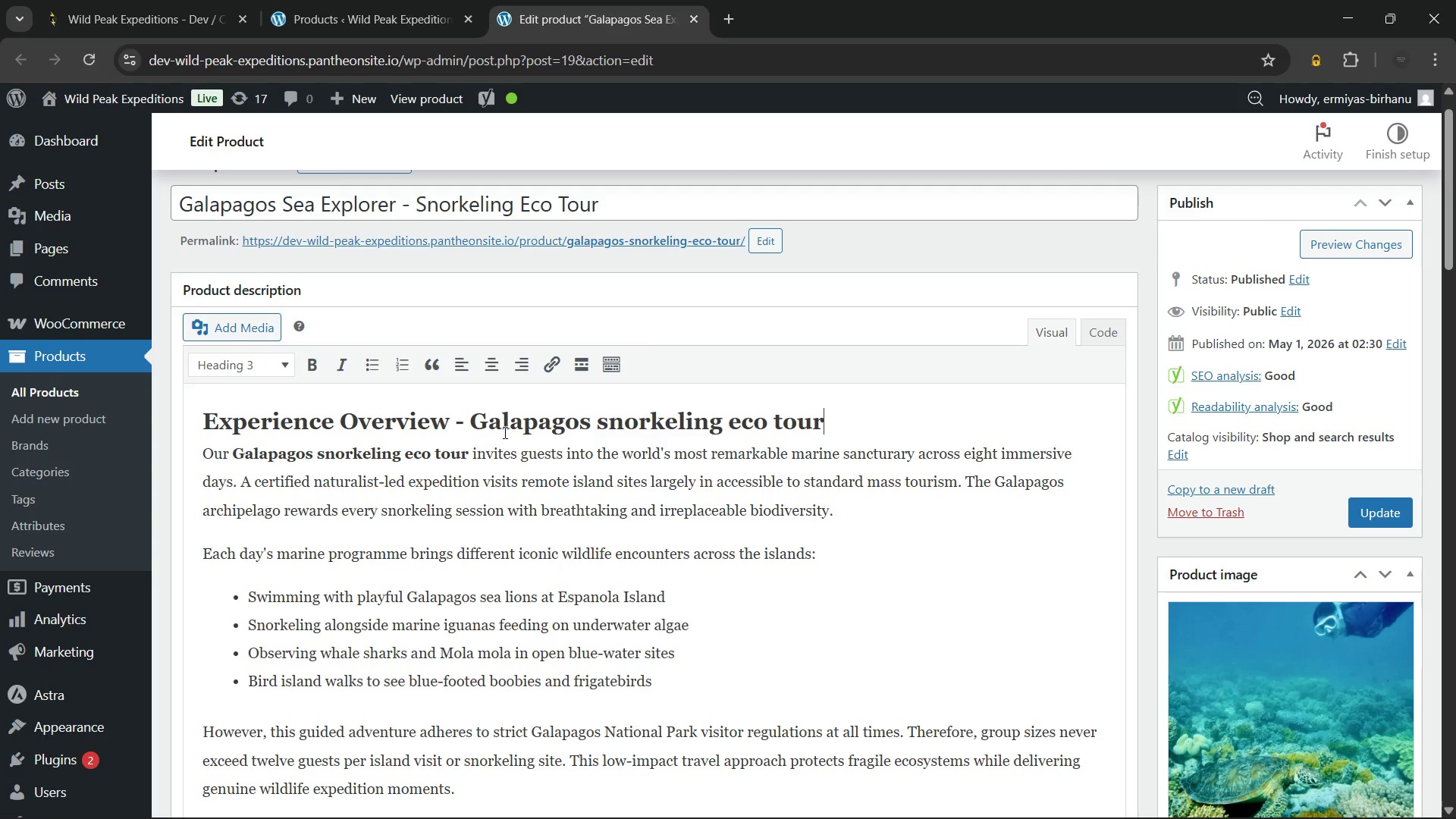 
scroll: coordinate [504, 432], scroll_direction: none, amount: 0.0
 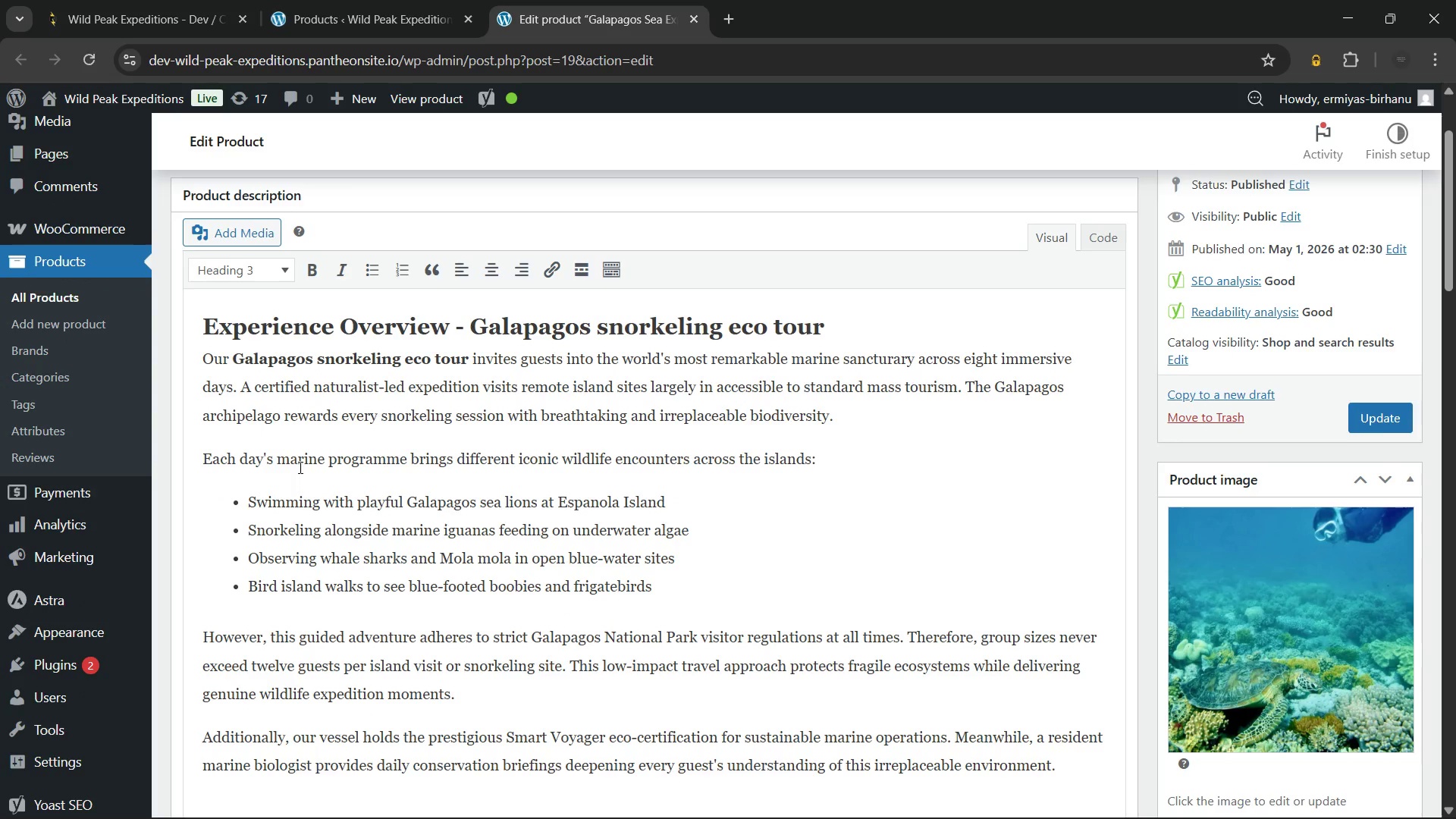 
scroll: coordinate [299, 467], scroll_direction: down, amount: 1.0
 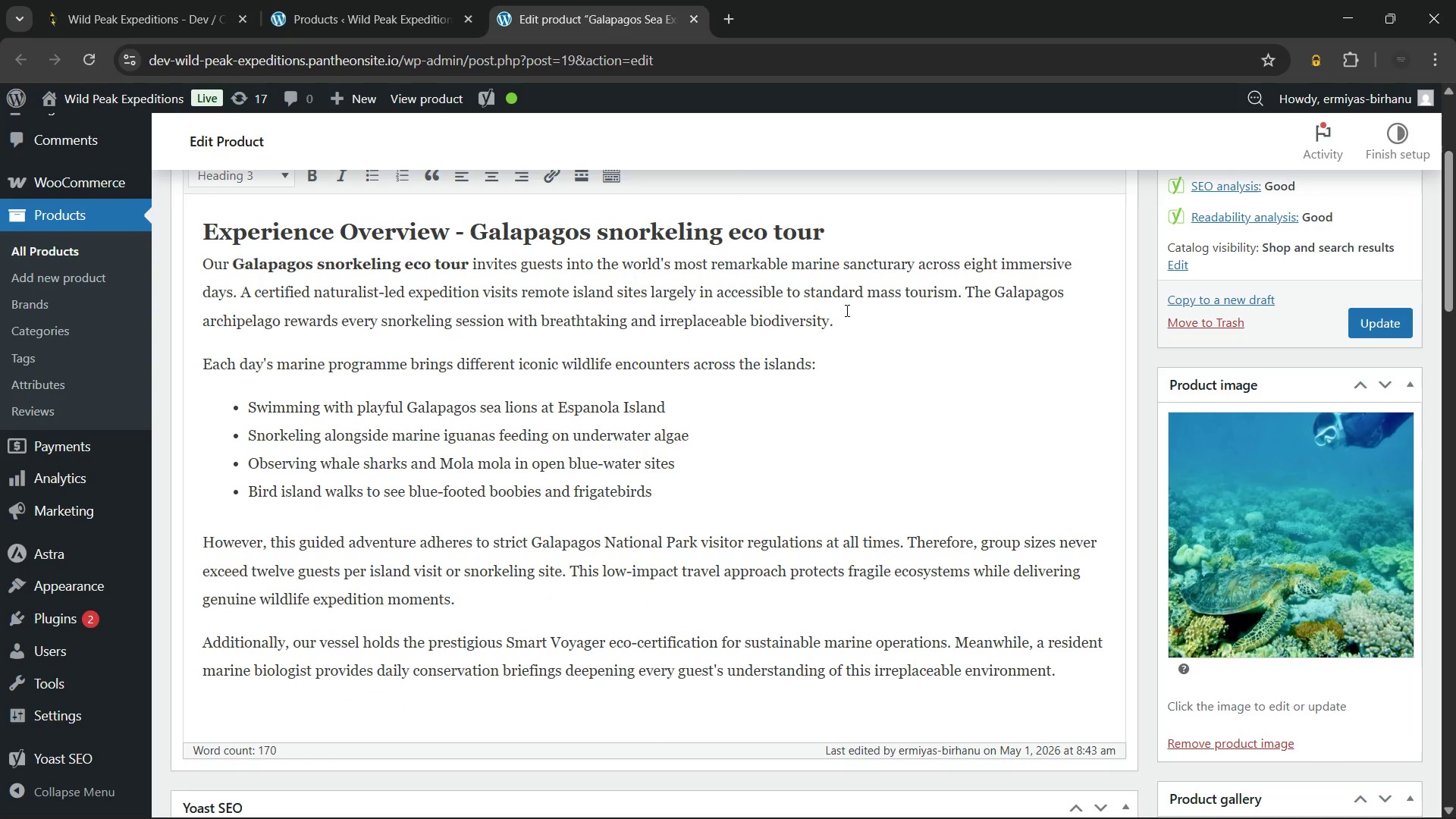 
left_click([846, 311])
 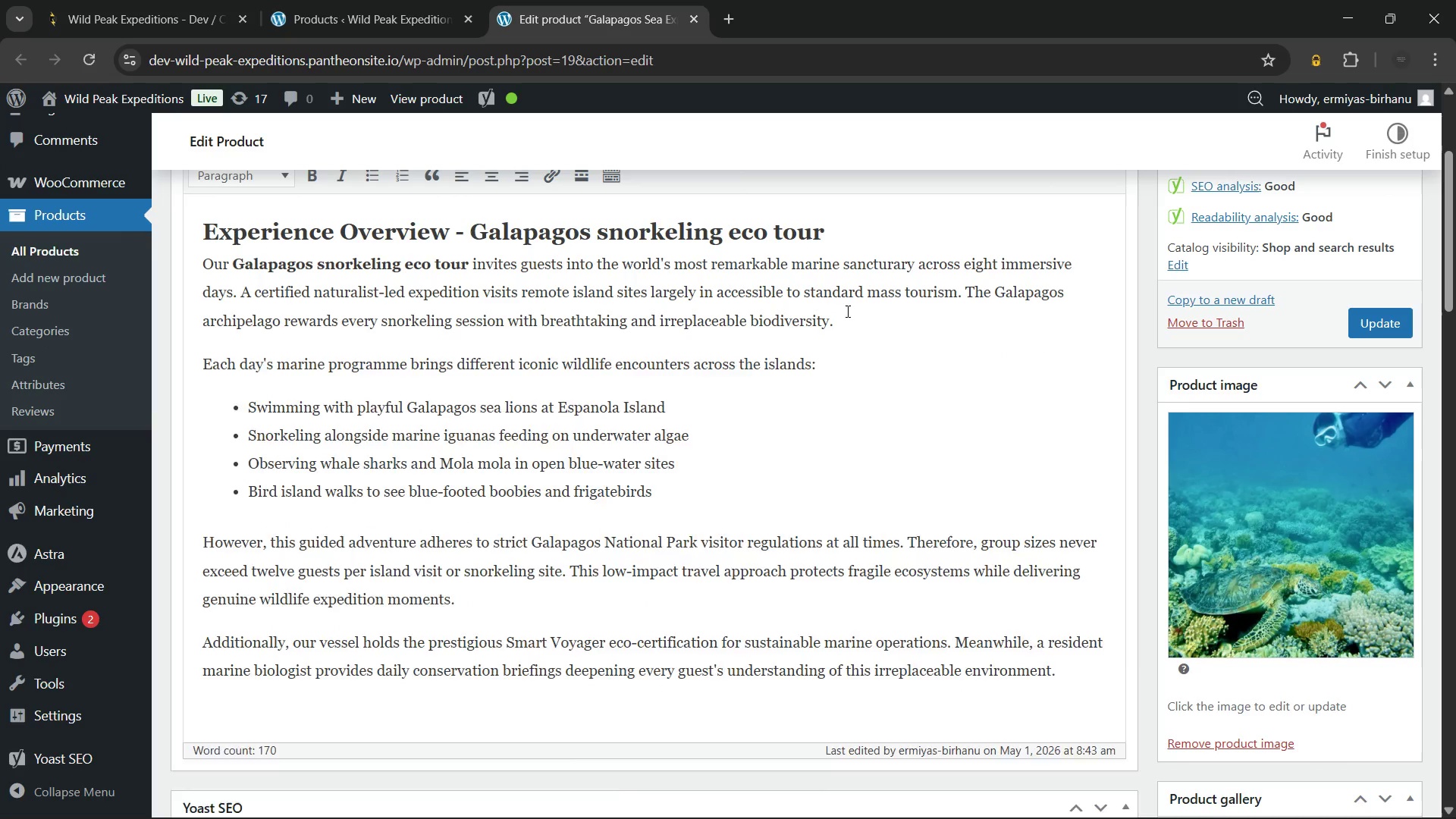 
key(Enter)
 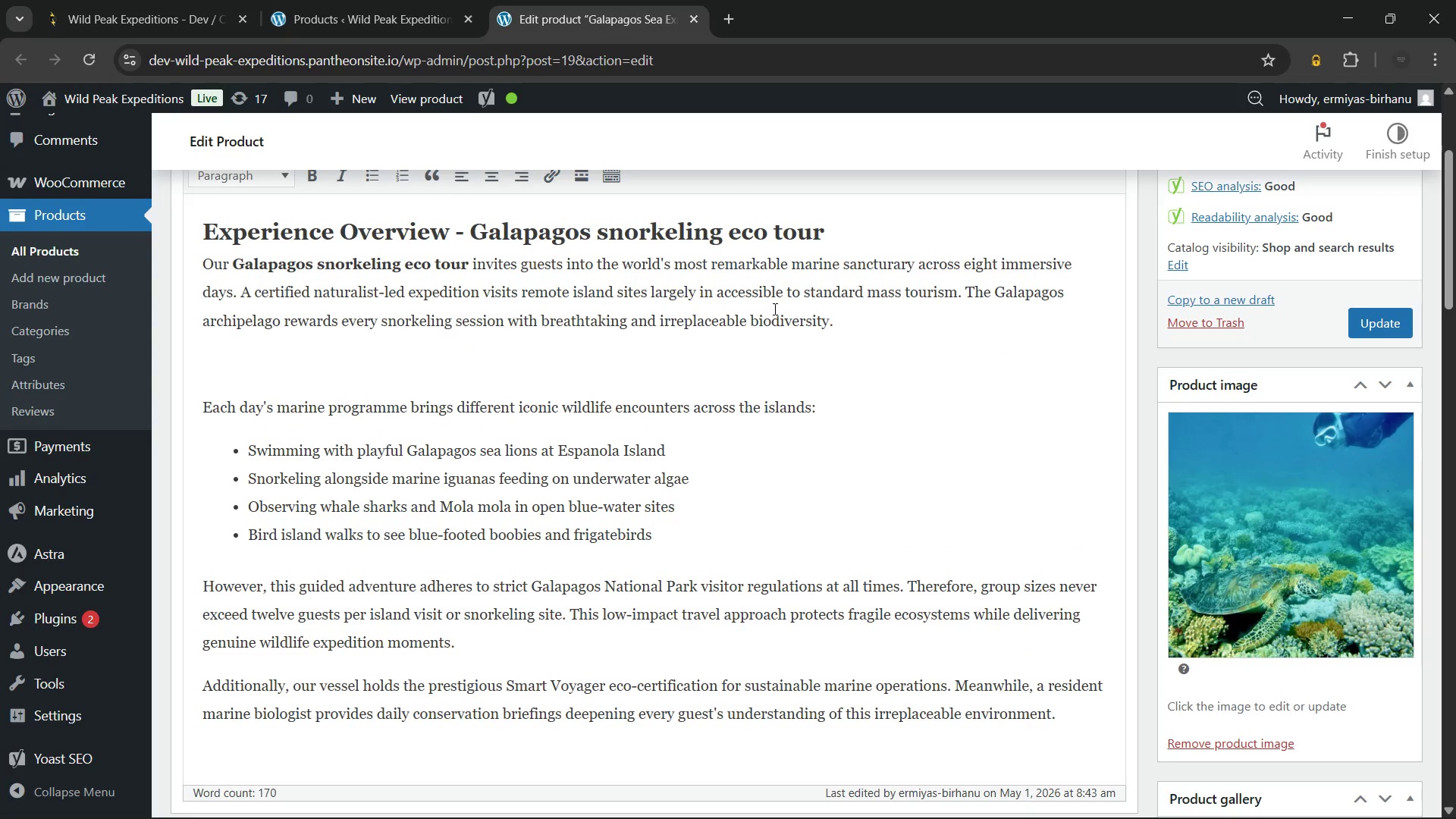 
scroll: coordinate [774, 309], scroll_direction: none, amount: 0.0
 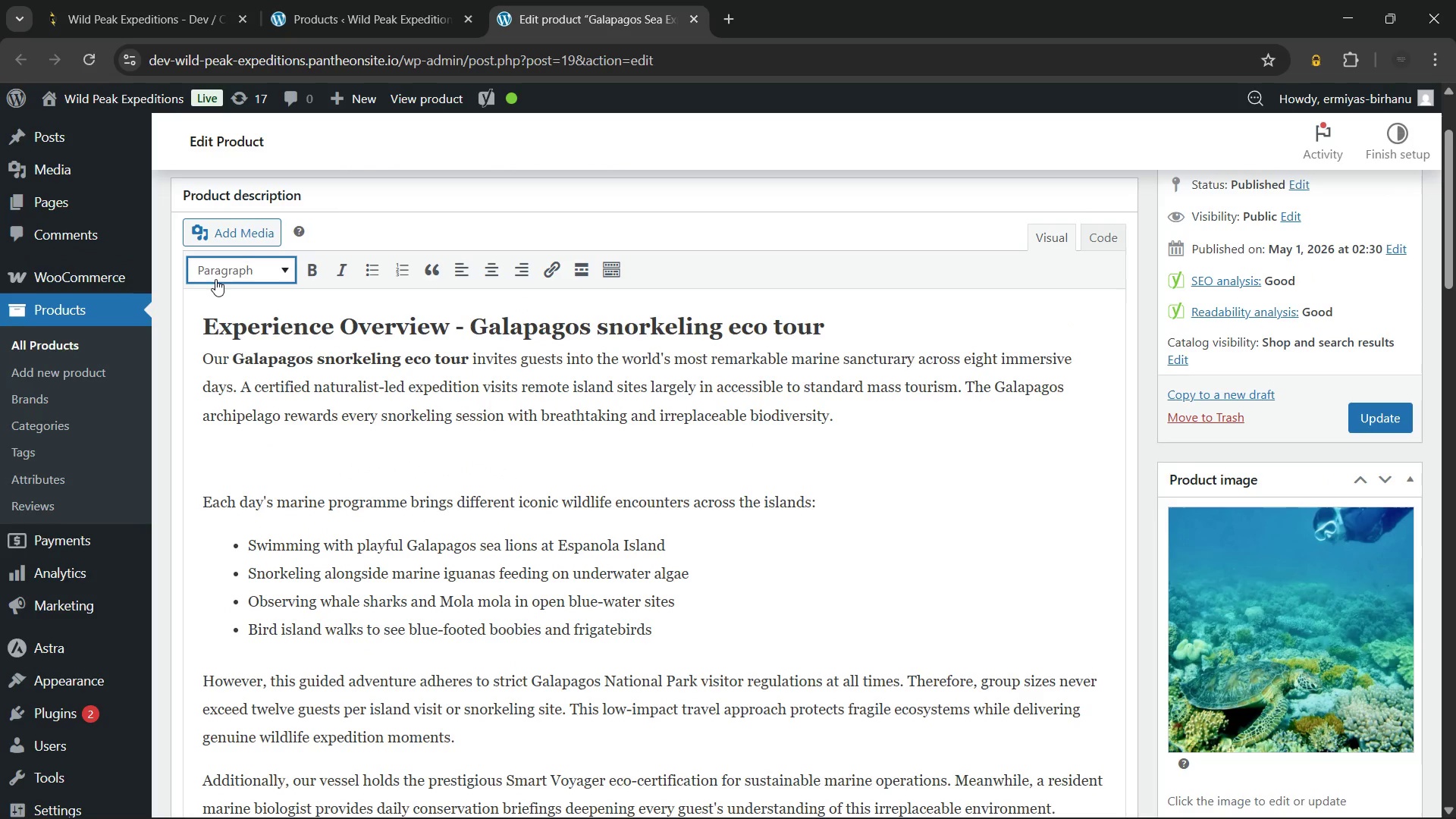 
left_click([219, 277])
 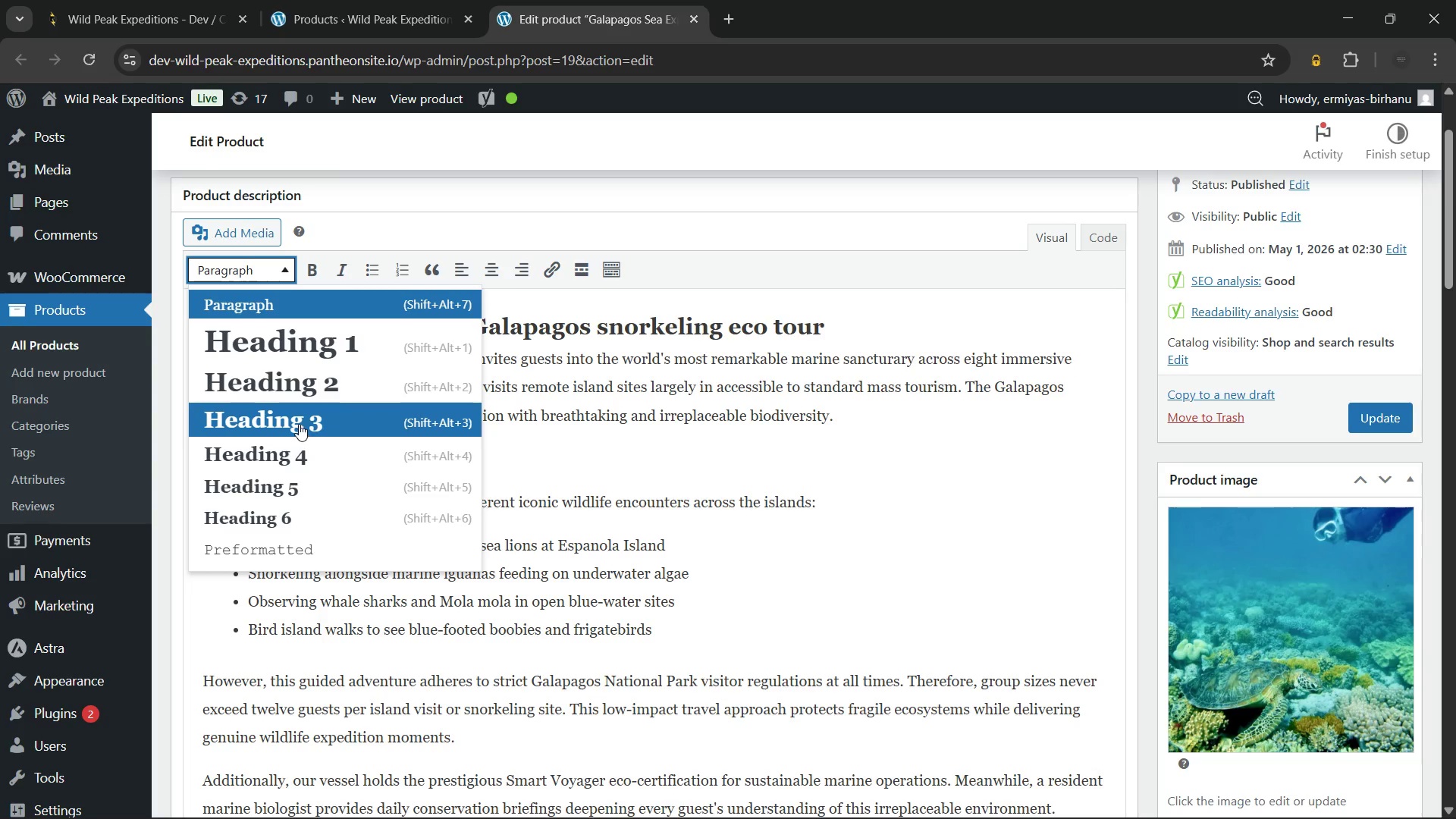 
left_click([299, 424])
 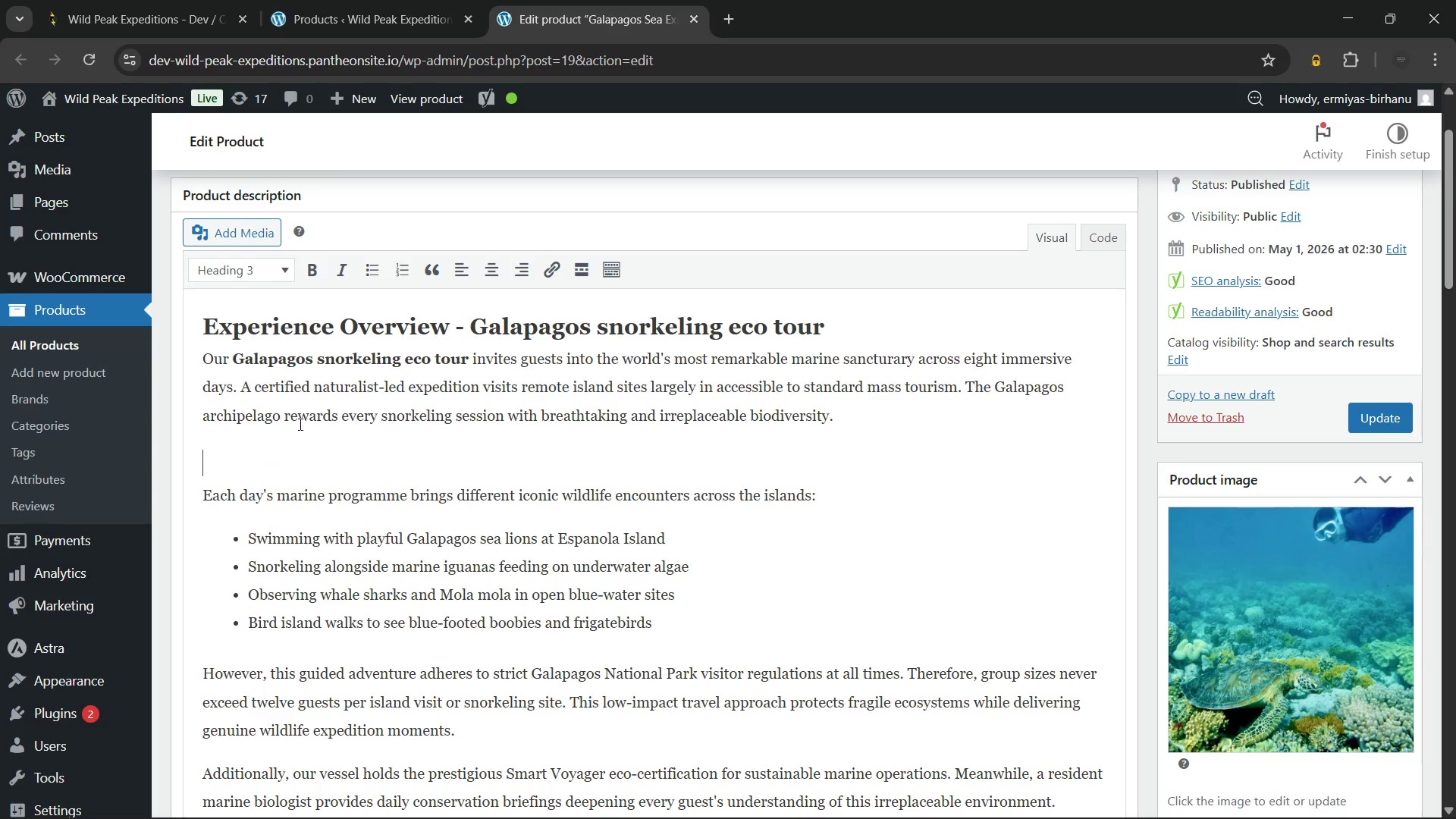 
type(What You'll Experience)
 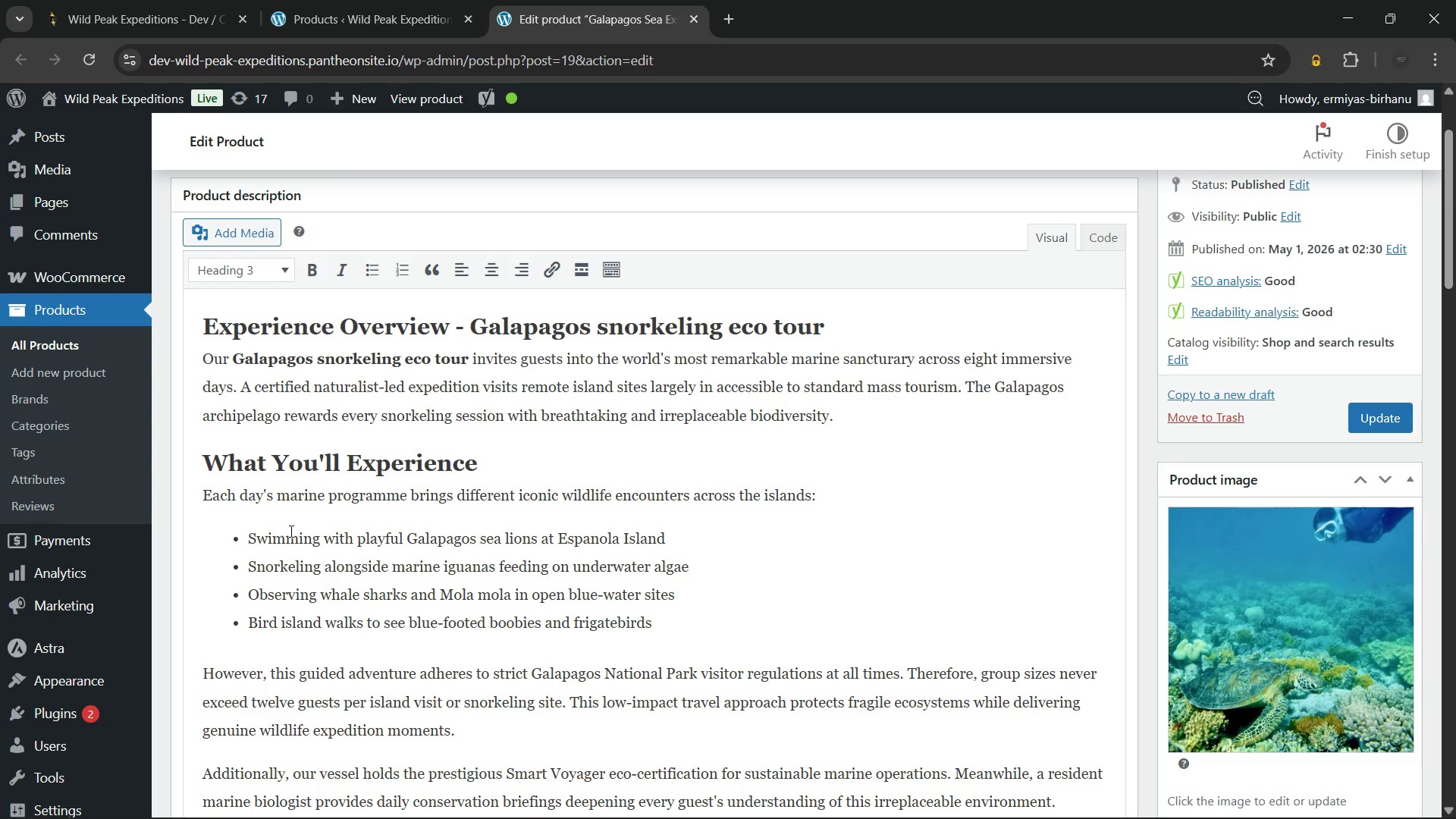 
double_click([699, 634])
 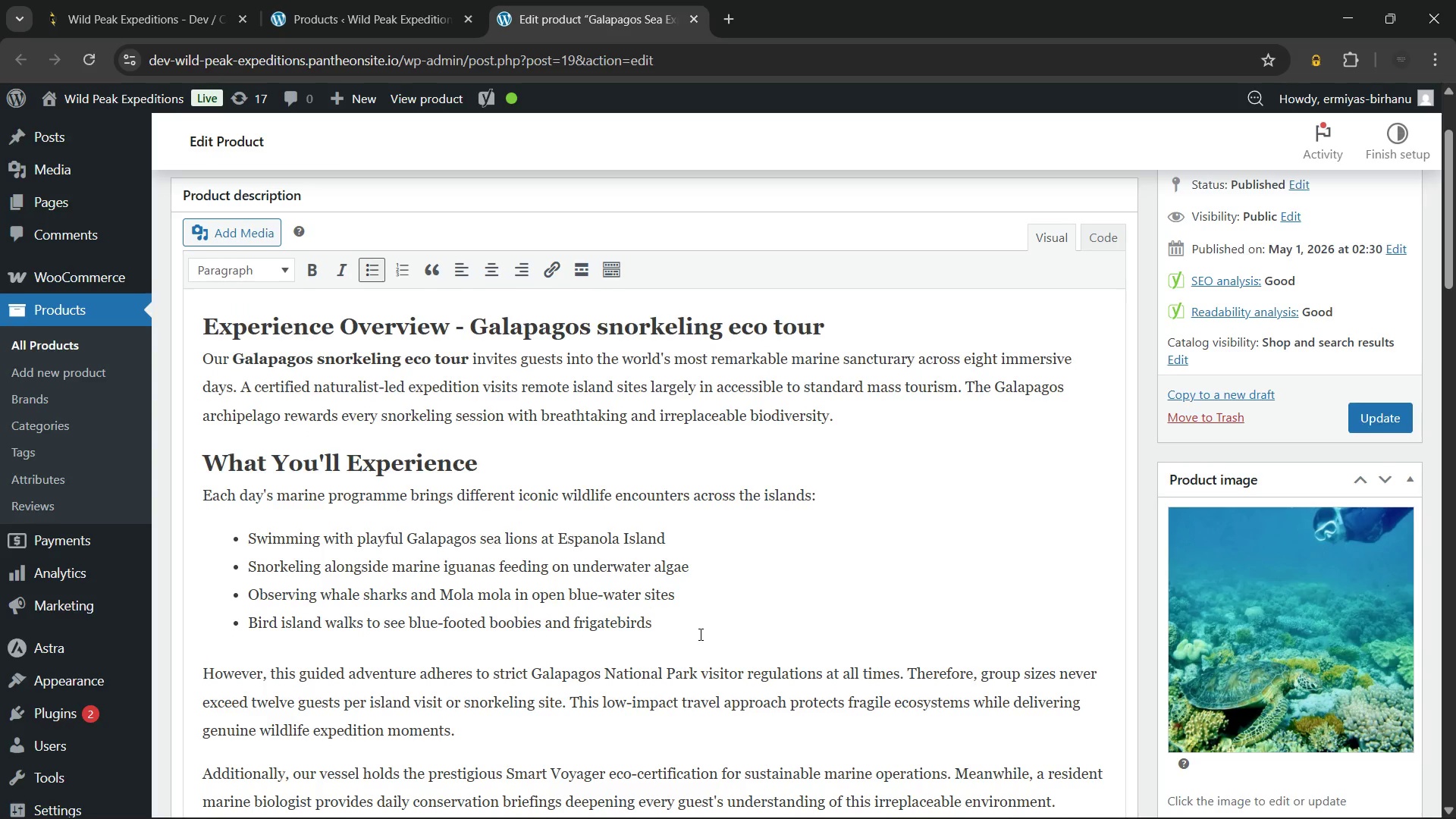 
key(Enter)
 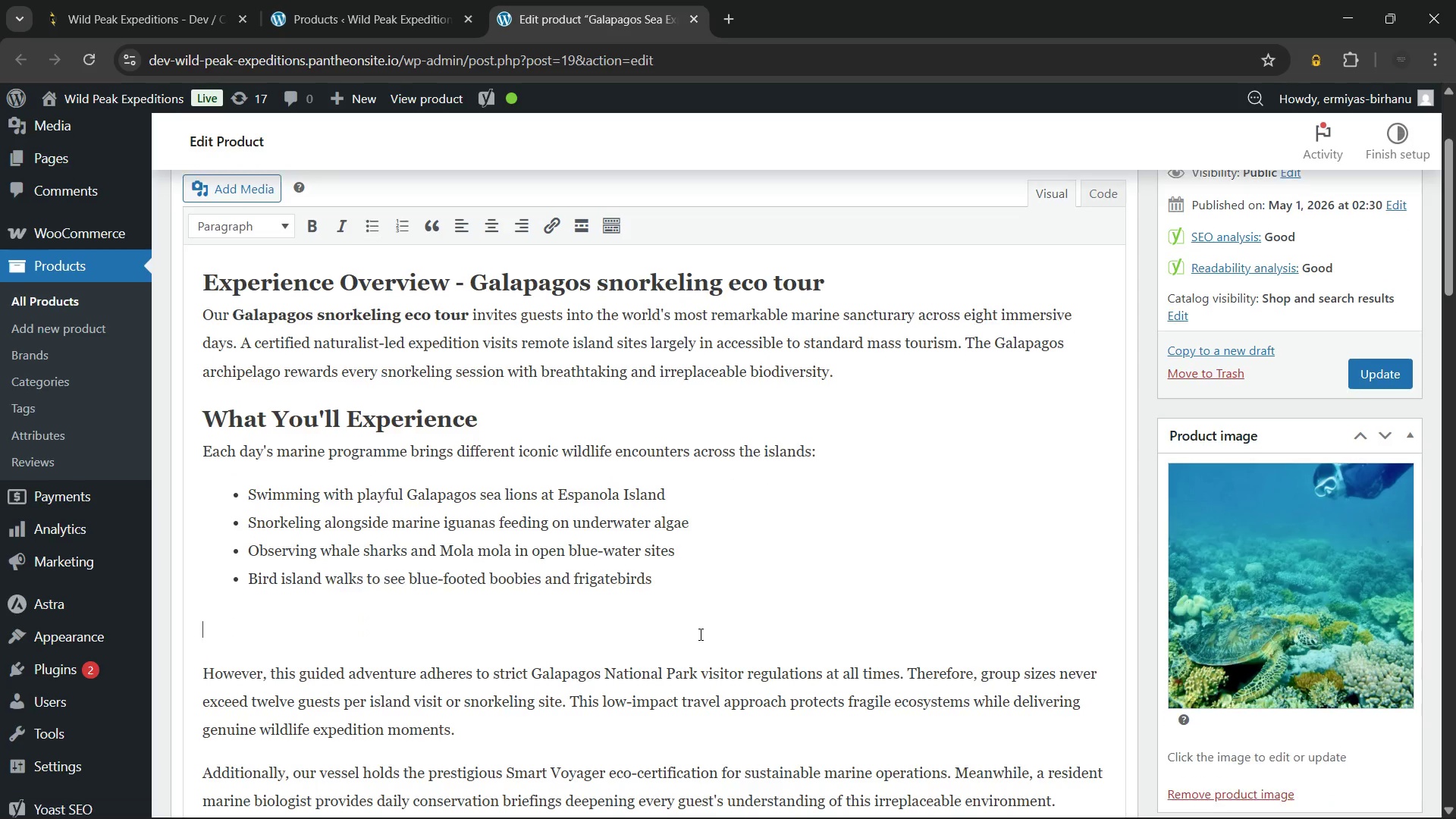 
key(Enter)
 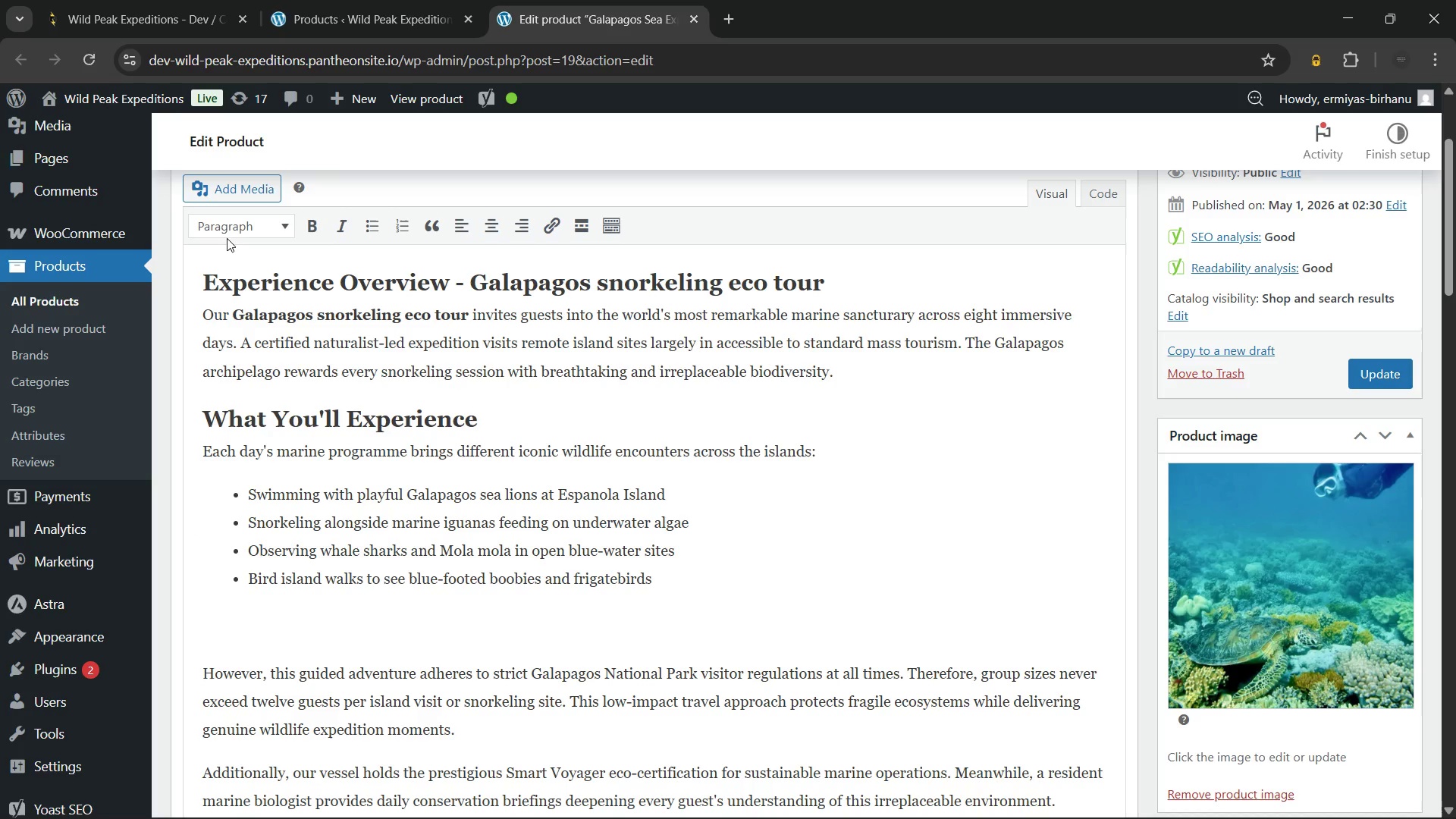 
double_click([231, 229])
 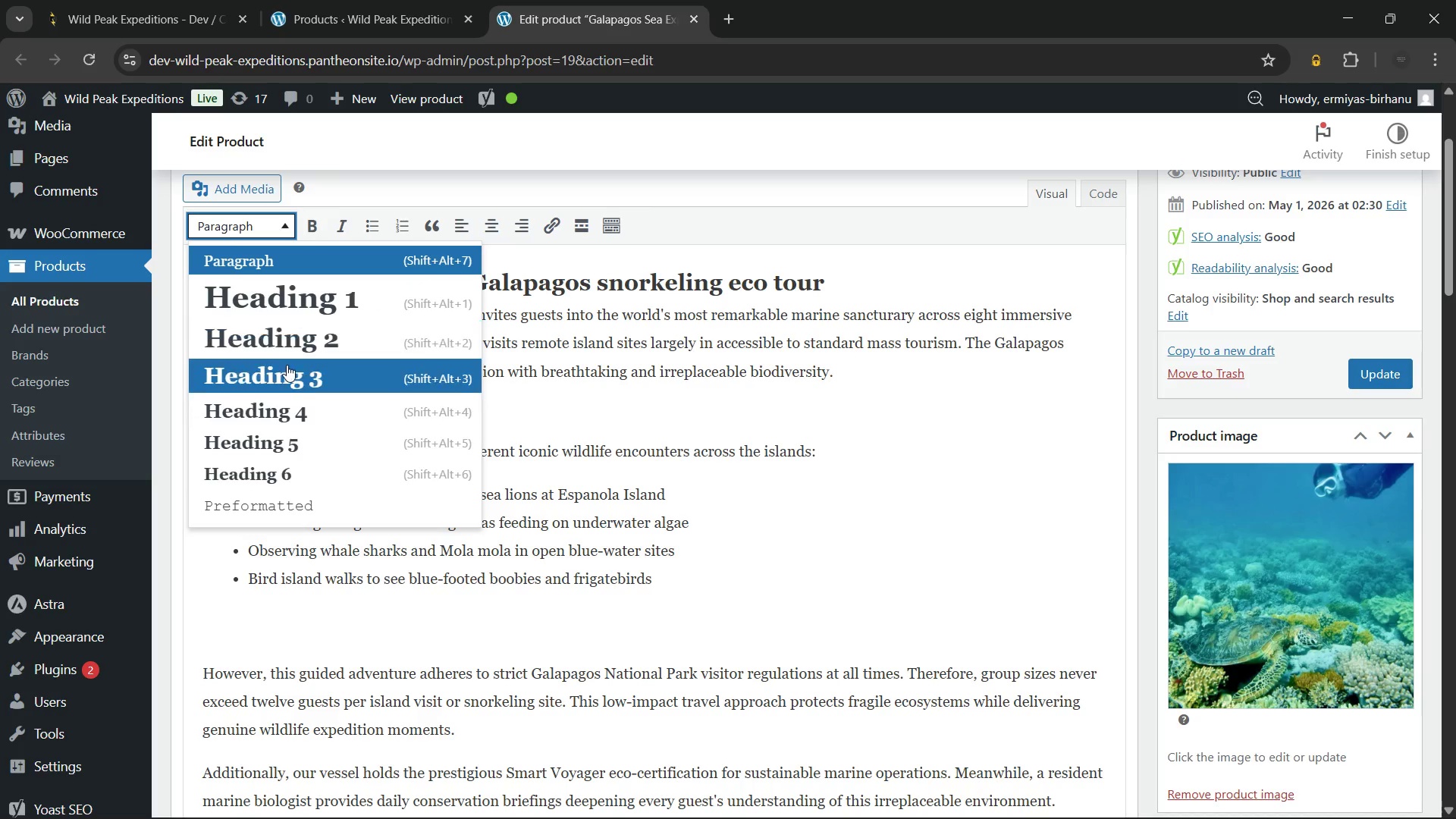 
left_click([287, 365])
 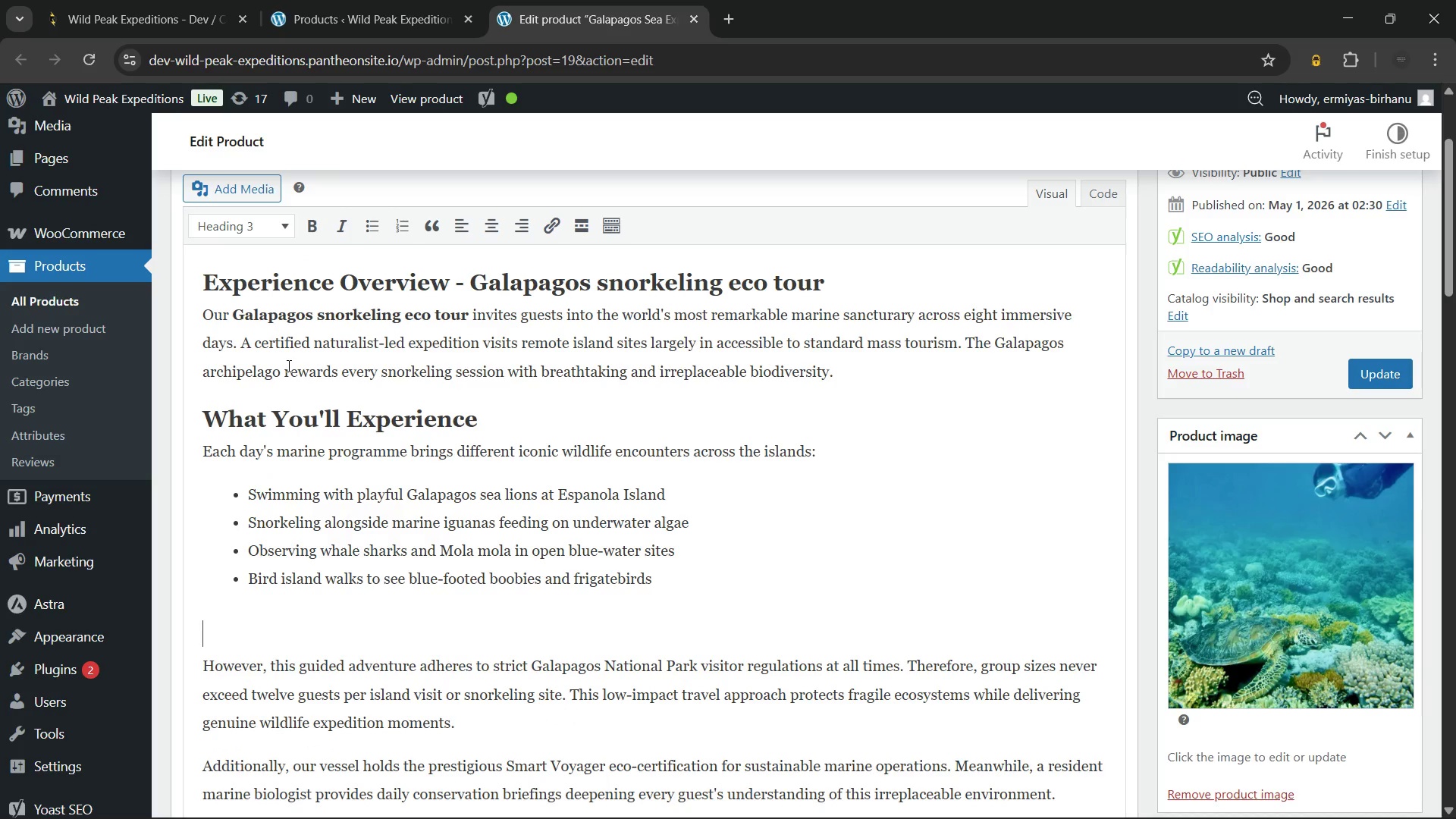 
type(Requirements, Safety & Sustainability)
 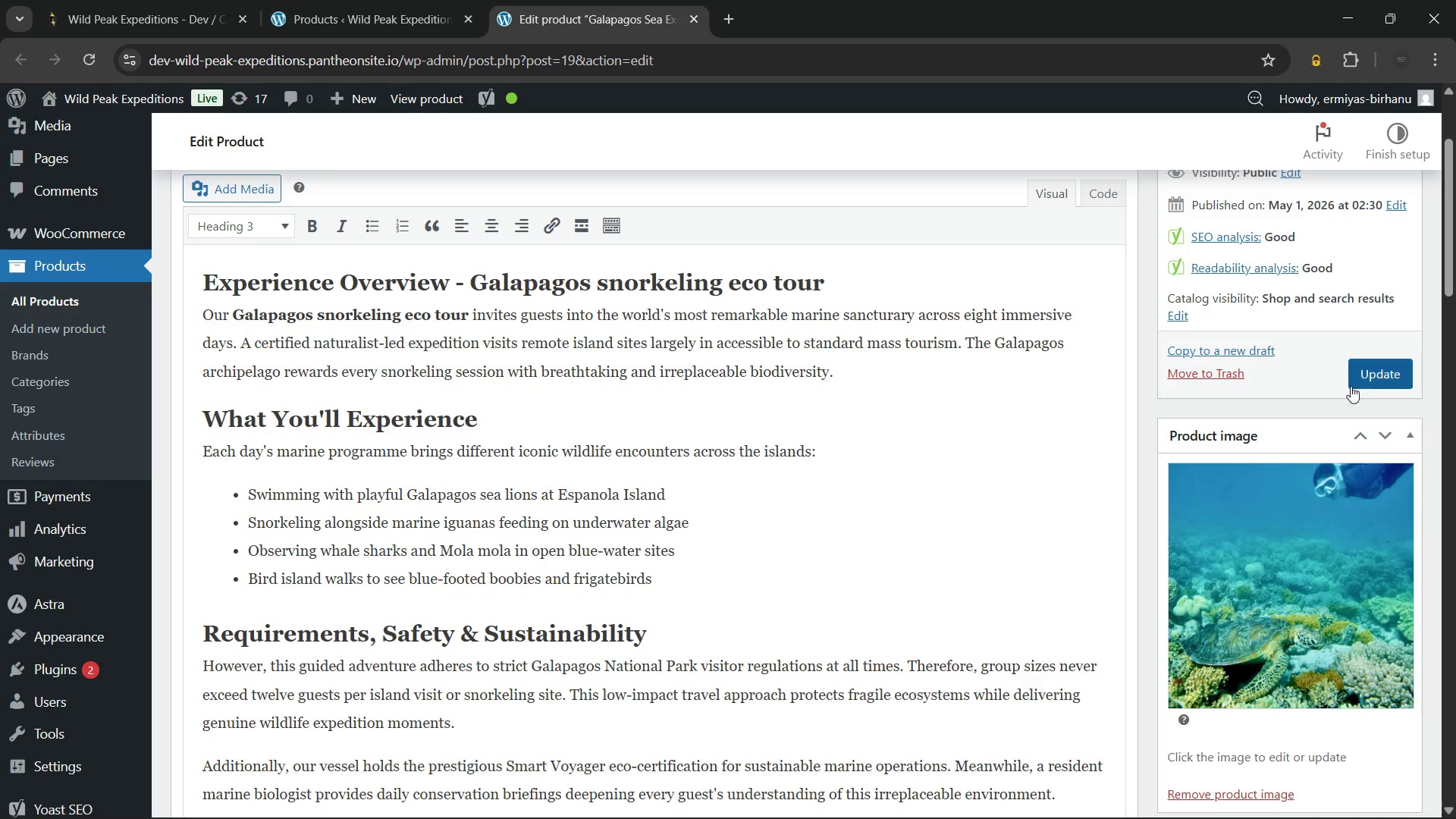 
left_click([1369, 372])
 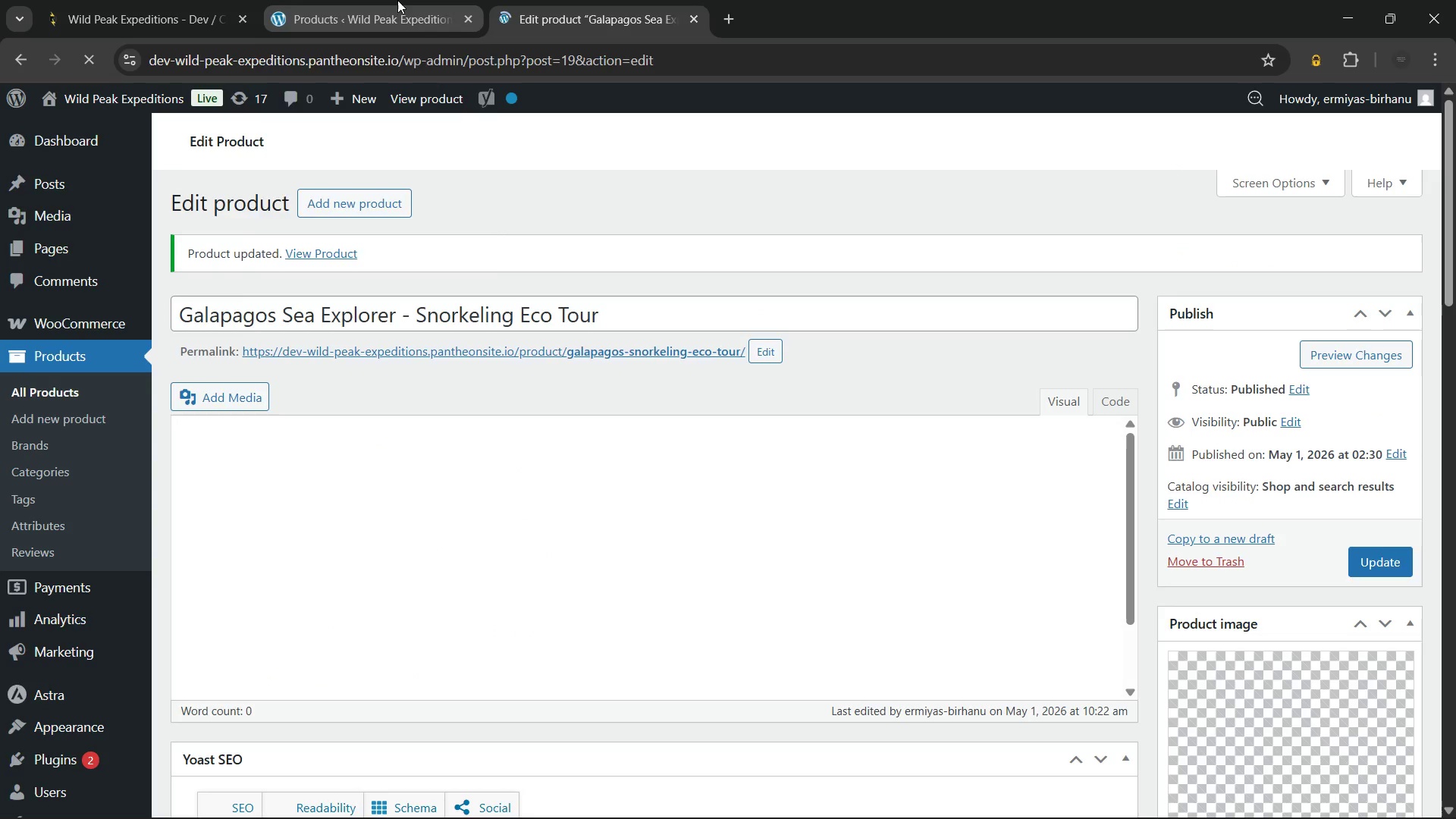 
wait(5.81)
 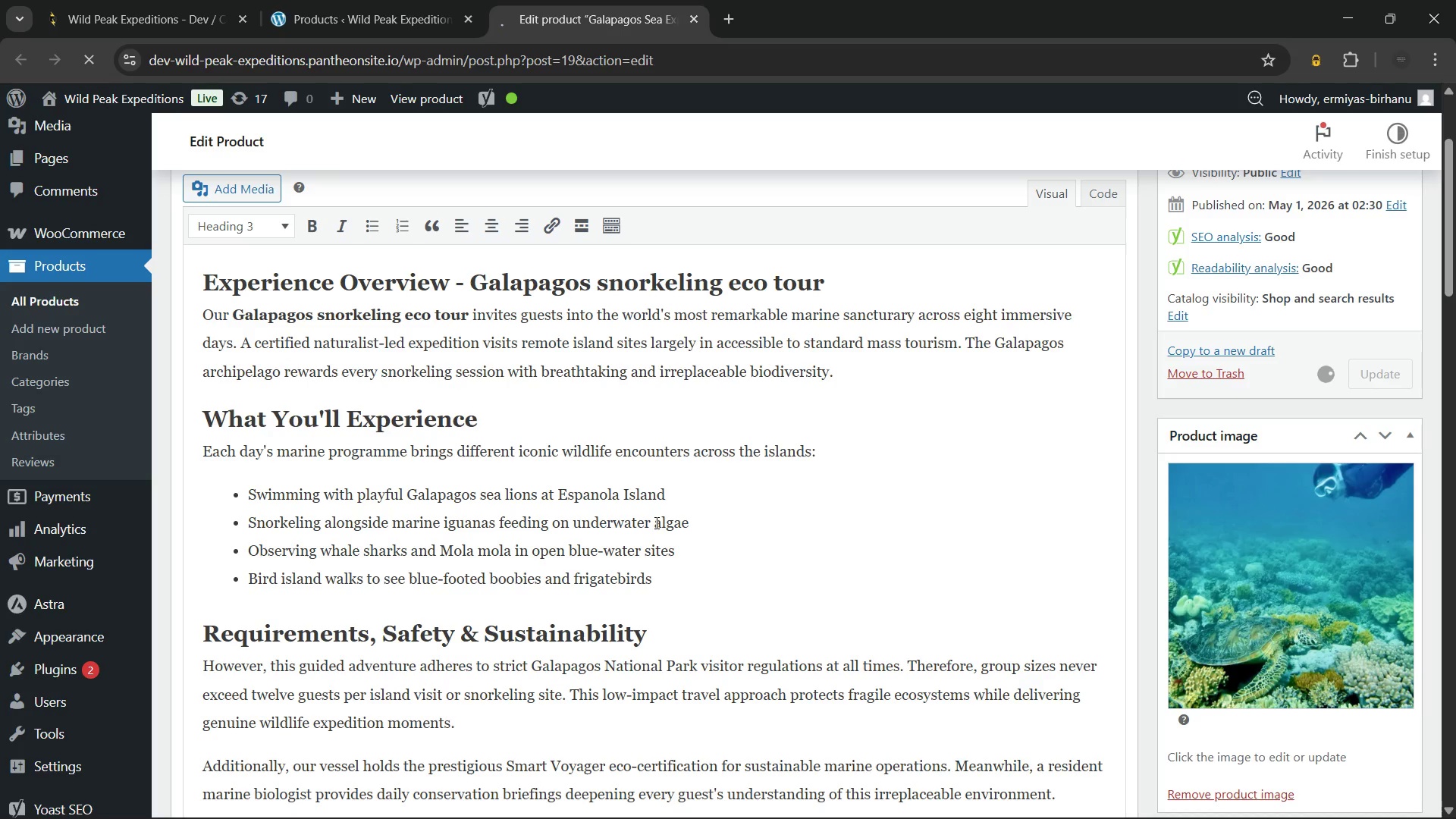 
left_click([397, 0])
 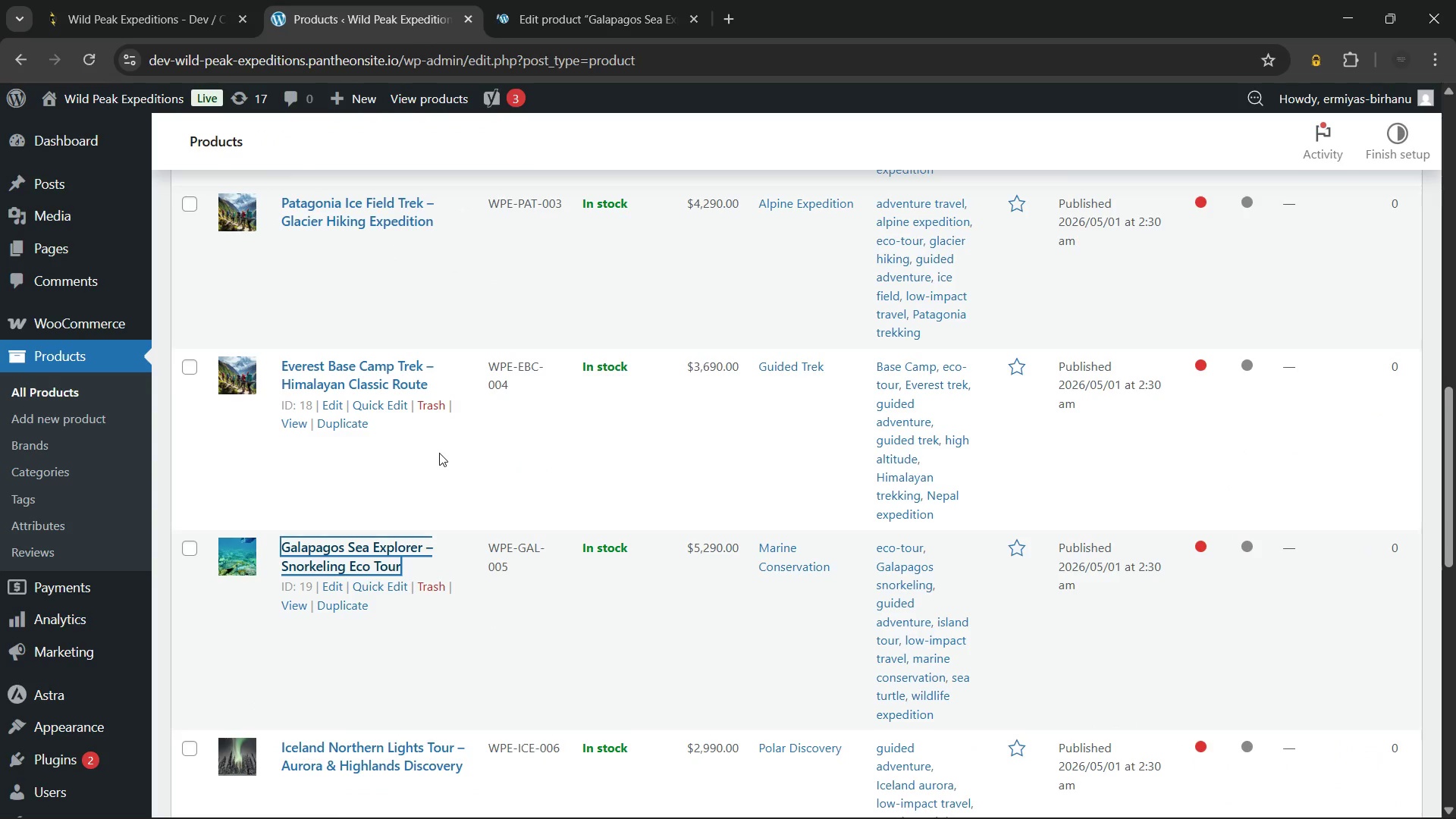 
scroll: coordinate [439, 453], scroll_direction: up, amount: 3.0
 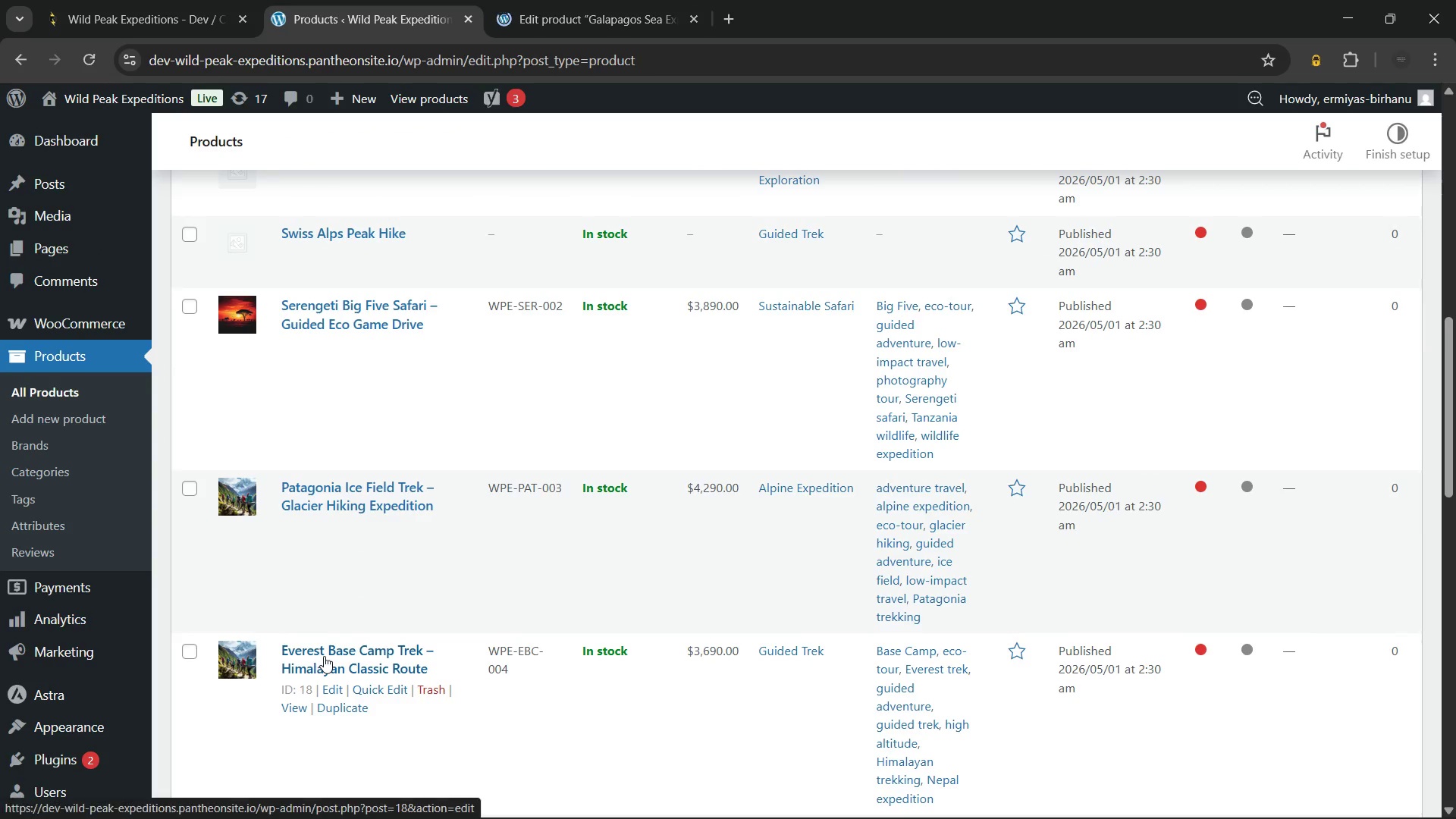 
hold_key(key=ControlLeft, duration=0.86)
left_click([324, 656])
 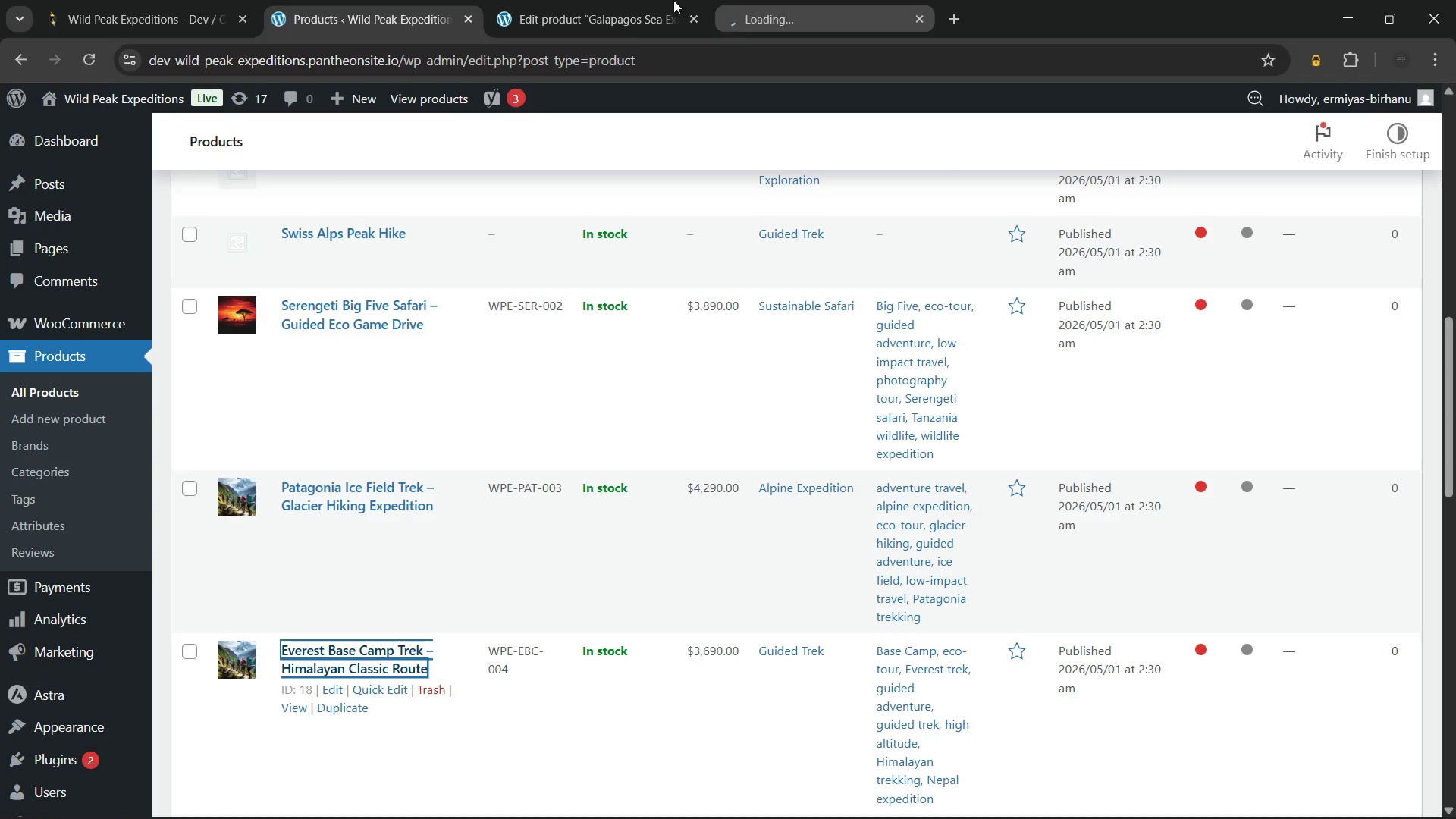 
left_click([560, 0])
 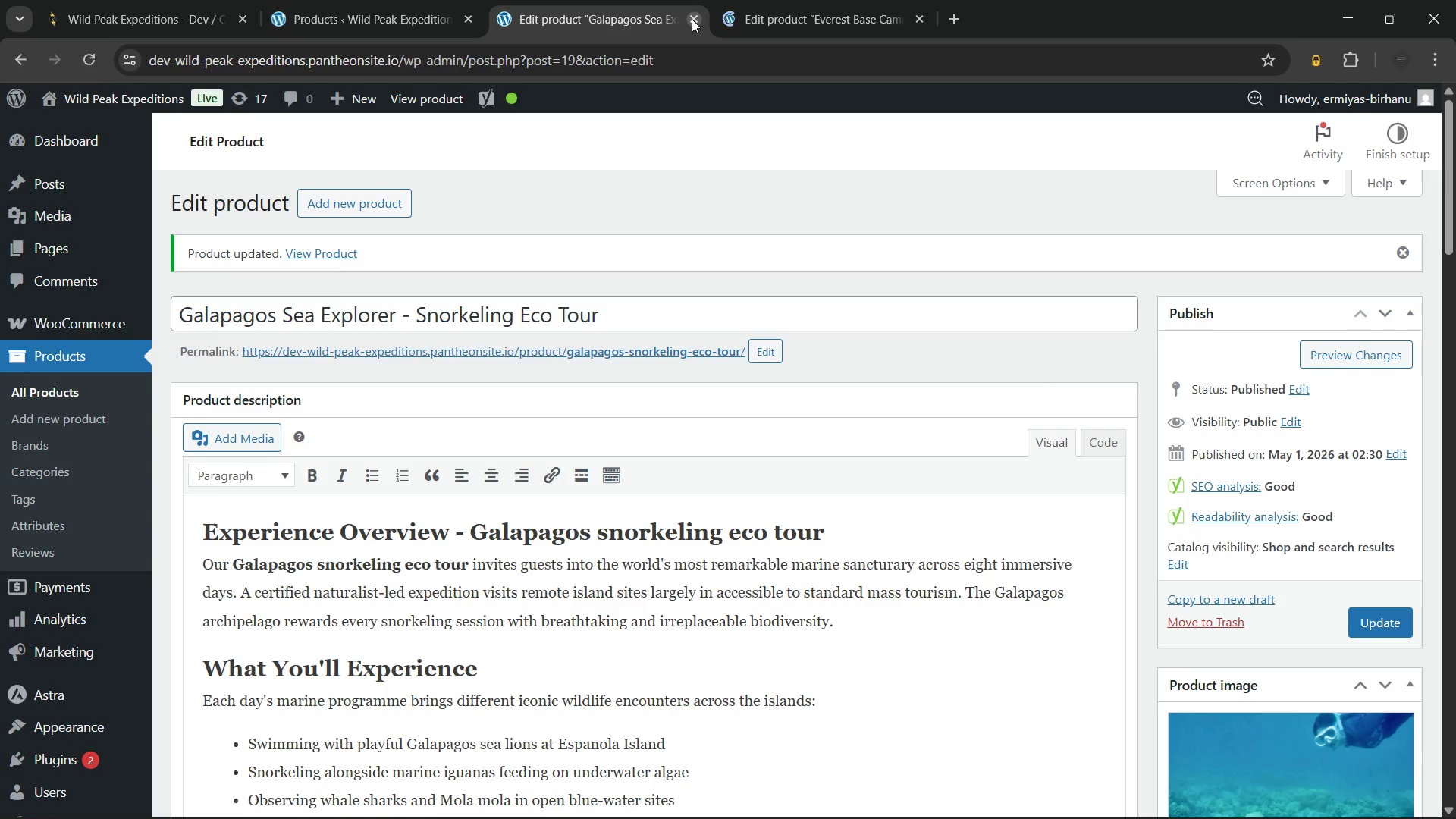 
left_click([692, 19])
 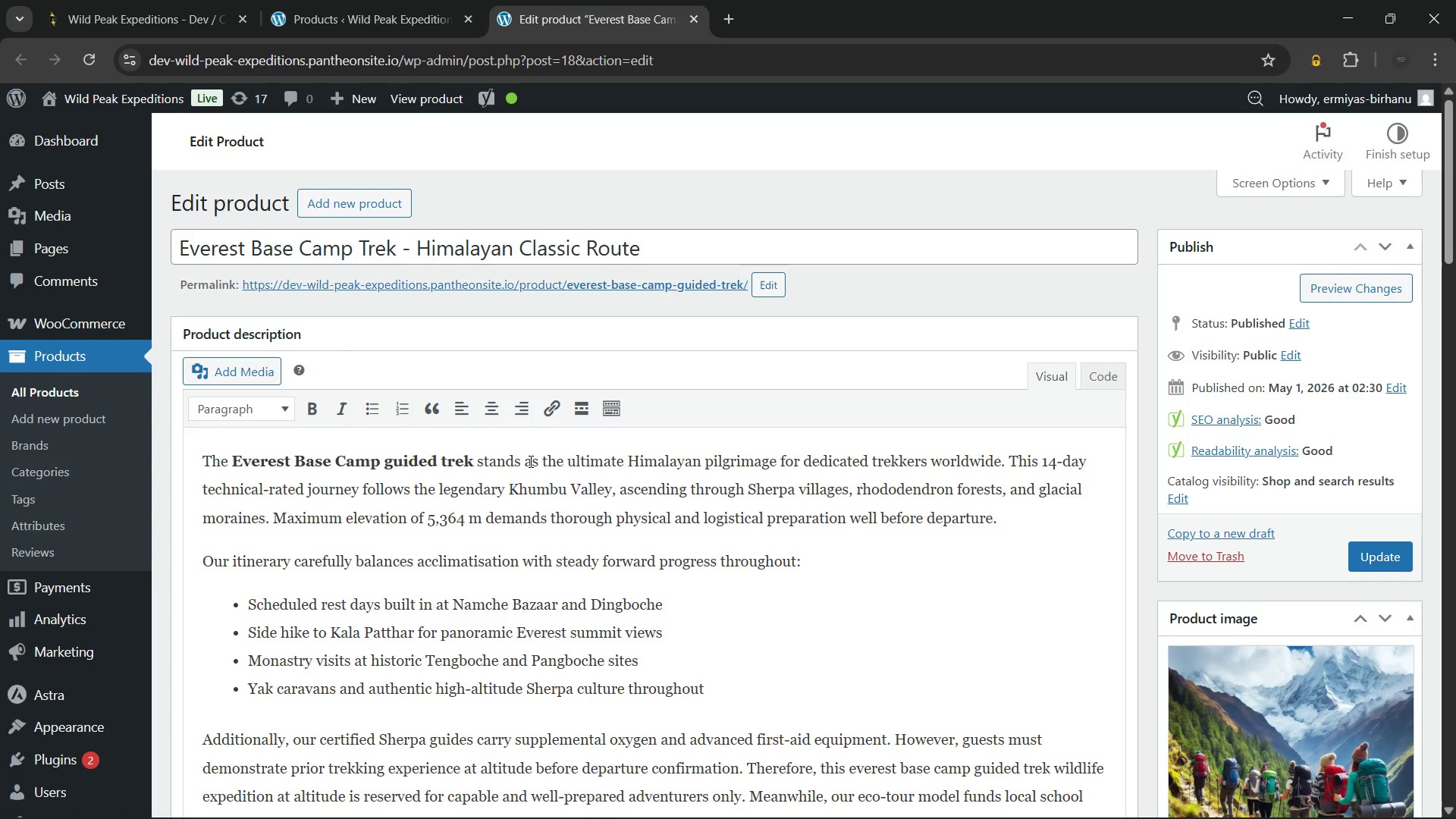 
wait(16.5)
 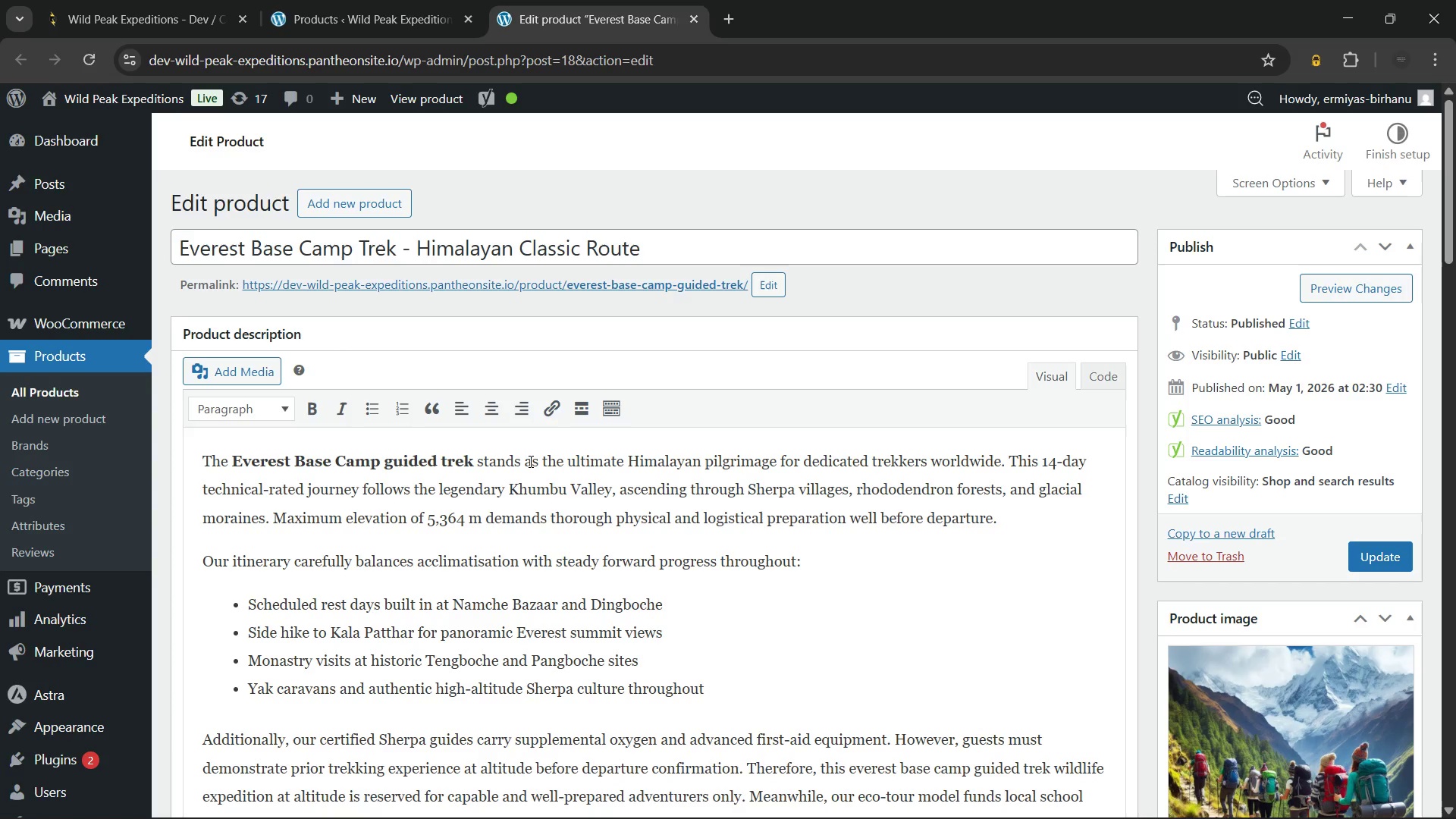 
left_click([202, 455])
 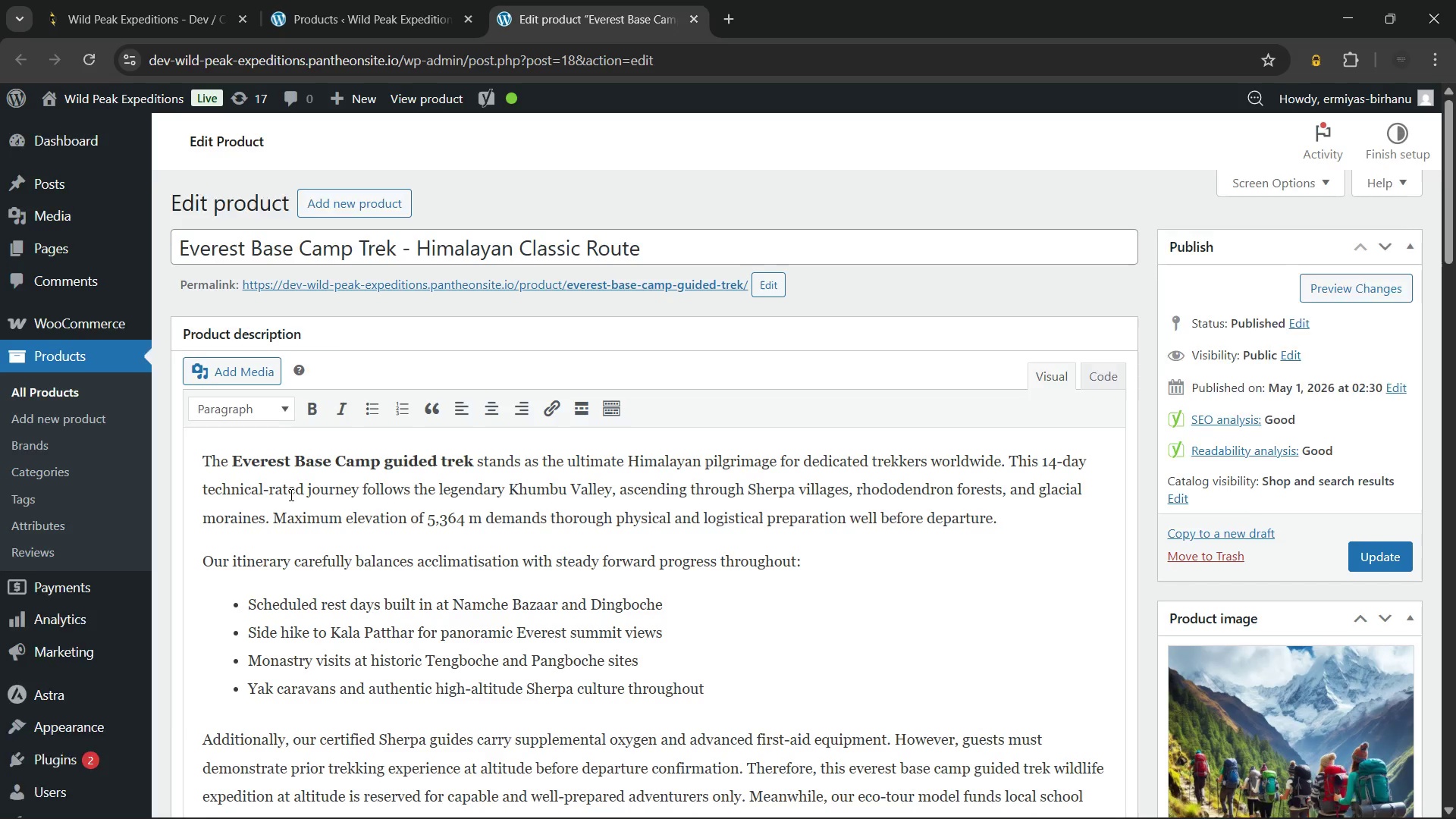 
key(Enter)
 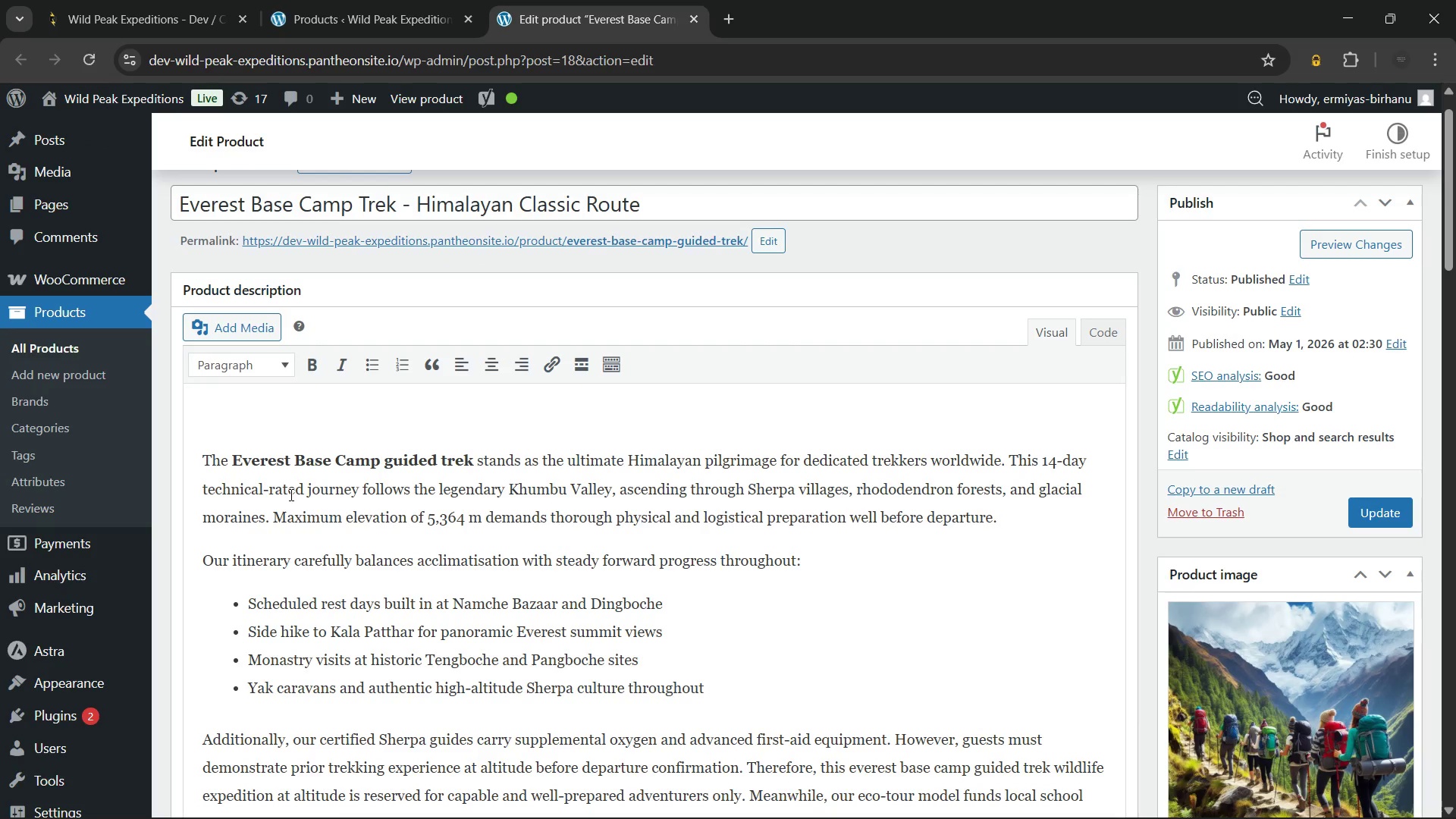 
key(ArrowUp)
 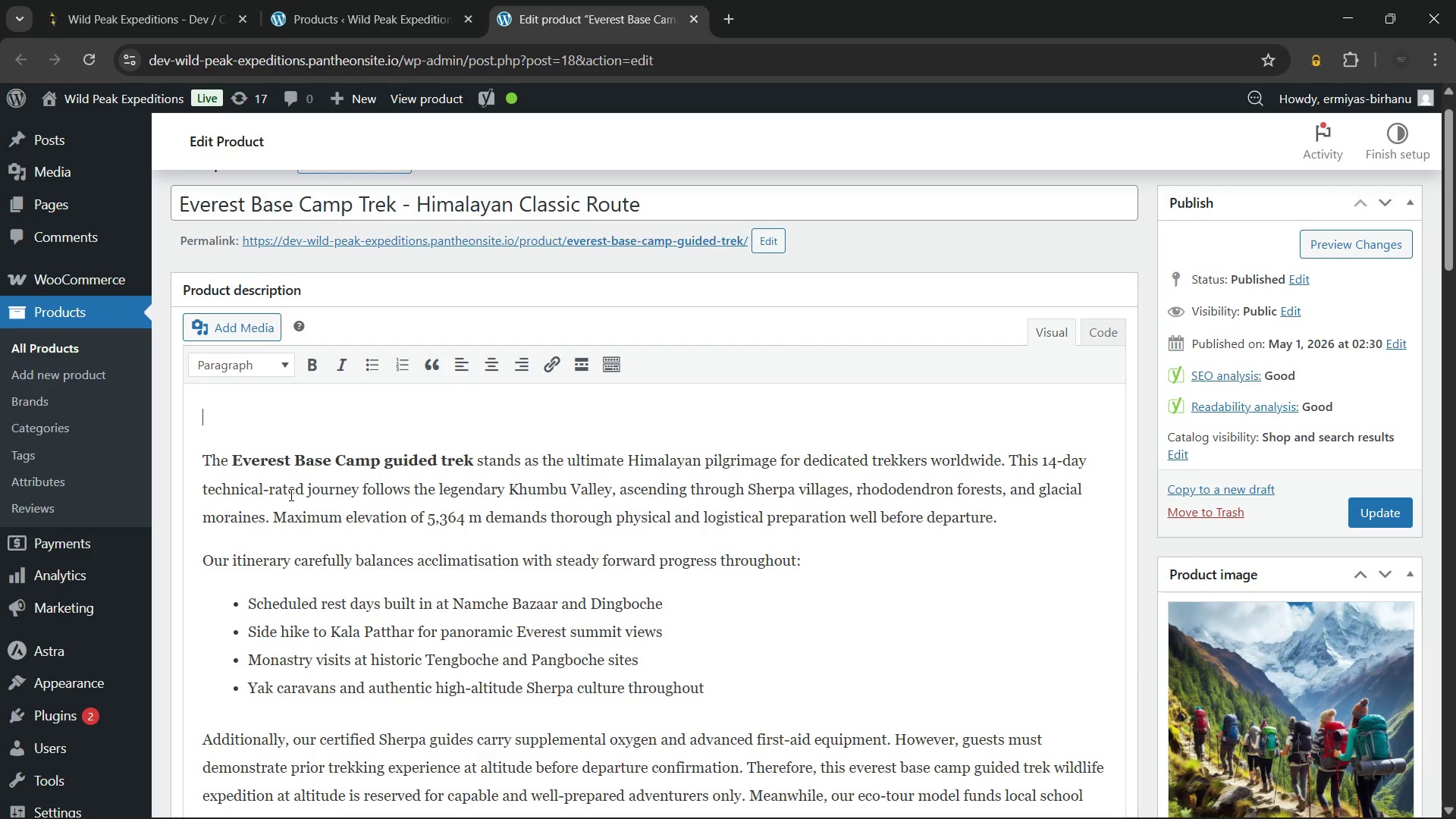 
key(ArrowUp)
 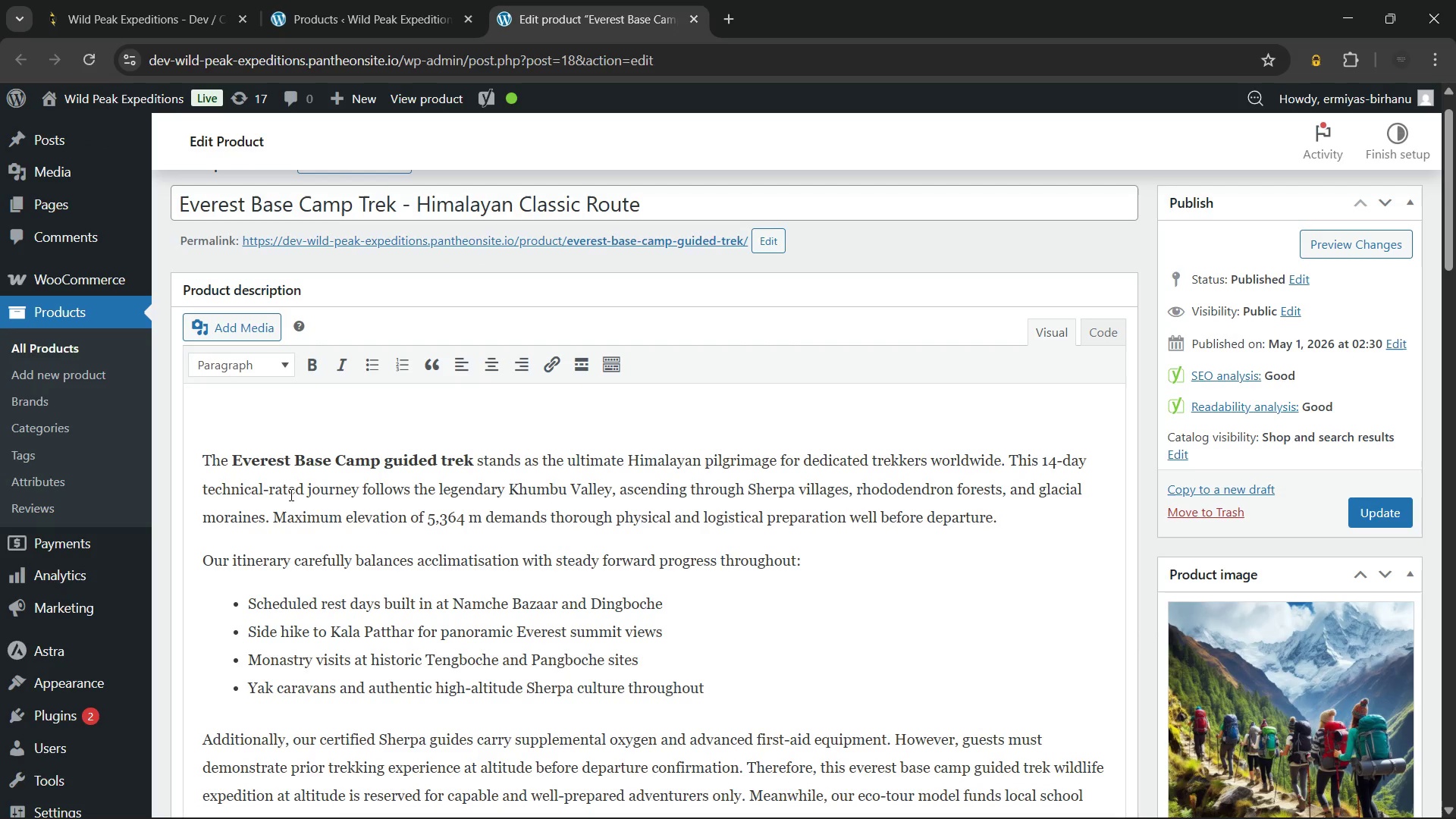 
key(Shift+ShiftLeft)
 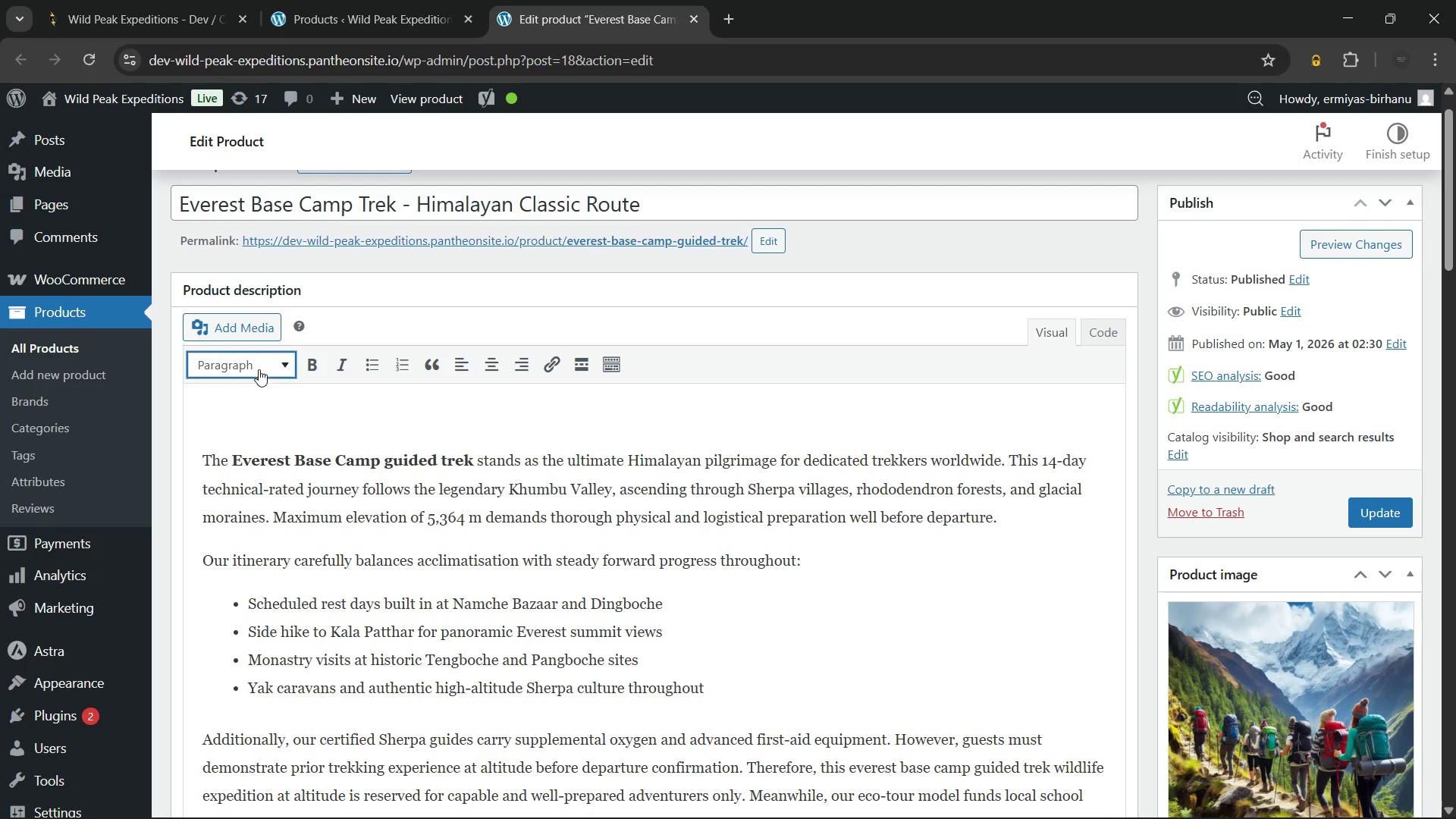 
left_click([259, 369])
 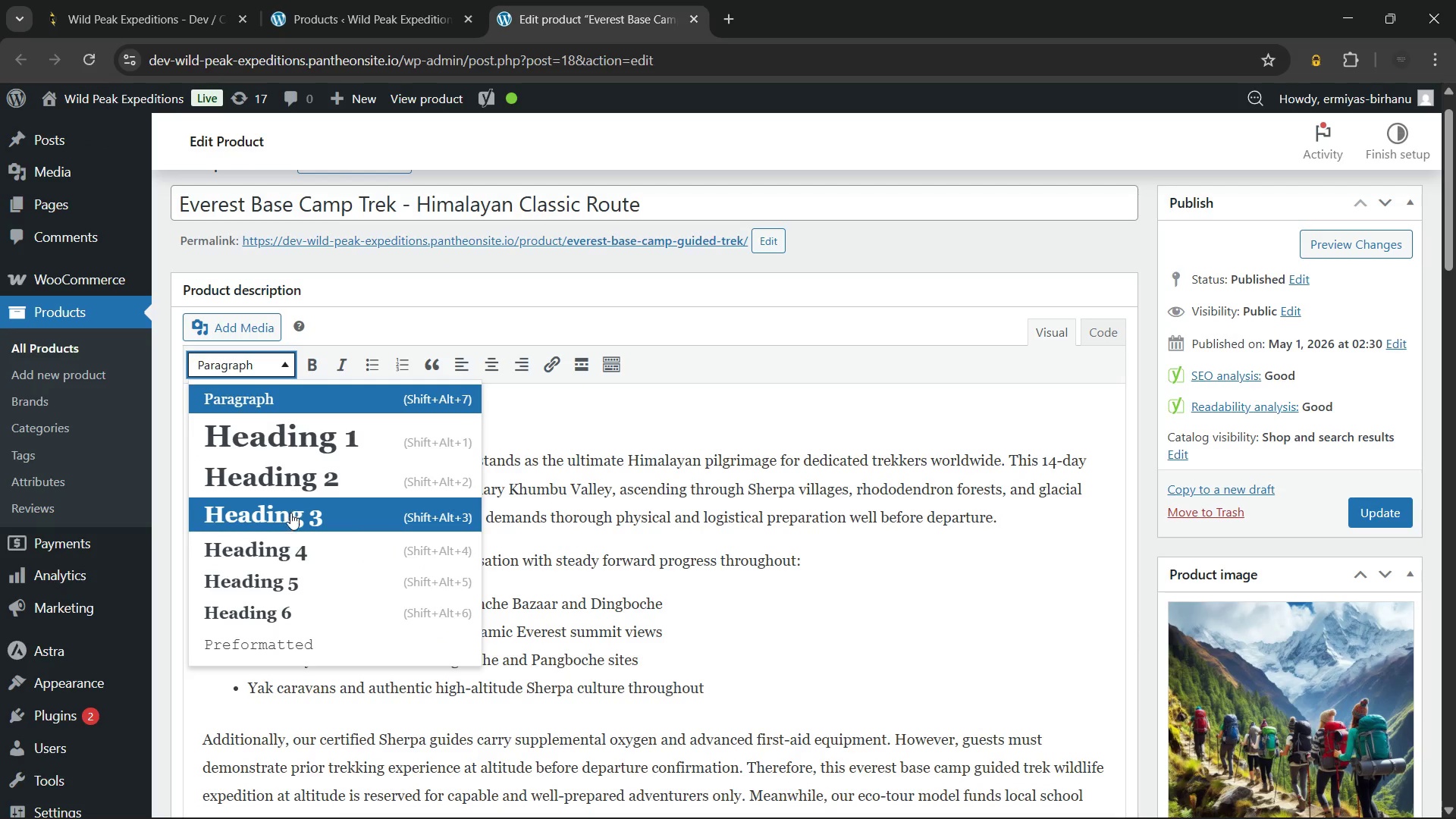 
left_click([290, 516])
 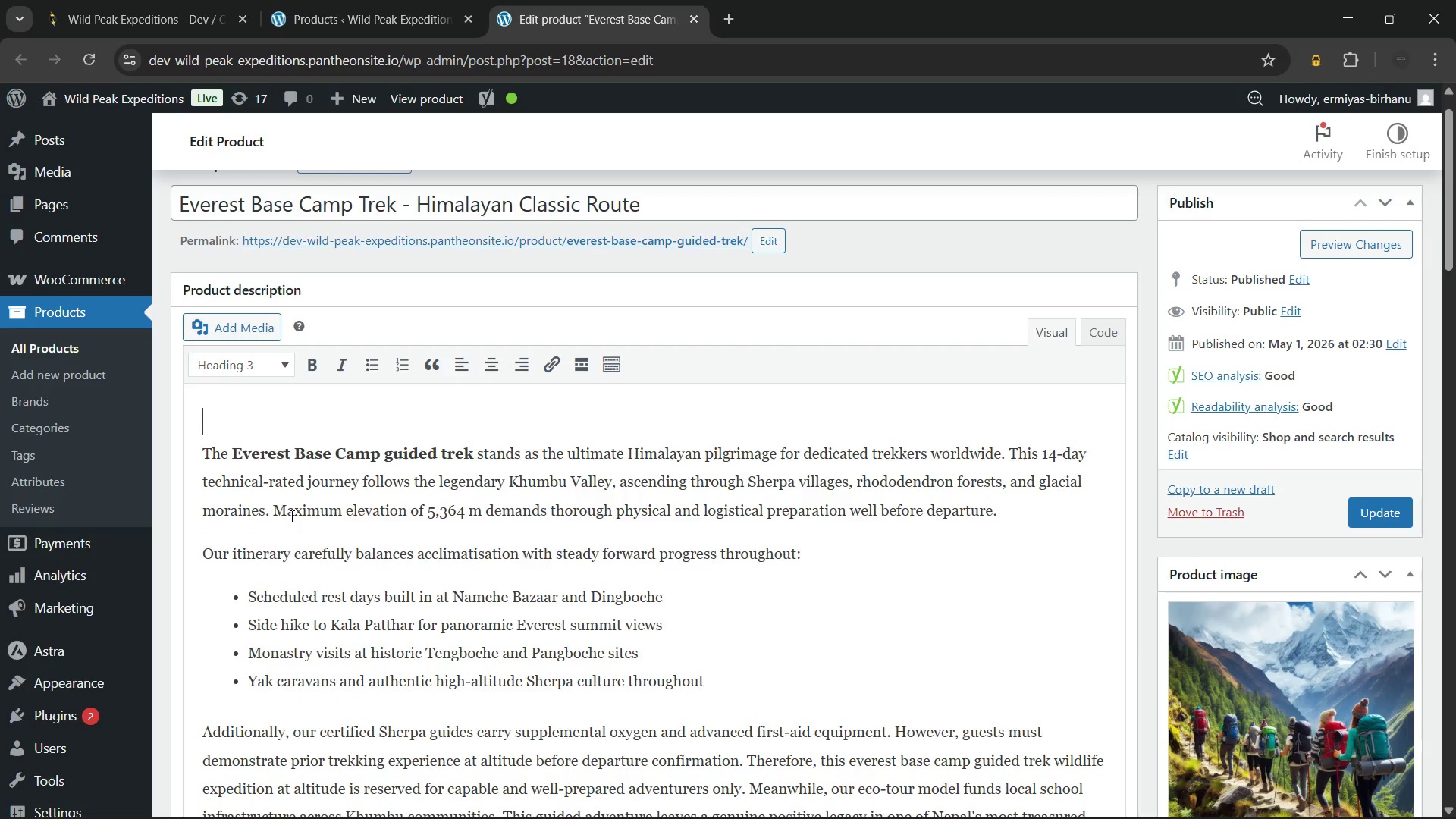 
type(Ex)
key(Backspace)
type(xperience Overview - )
 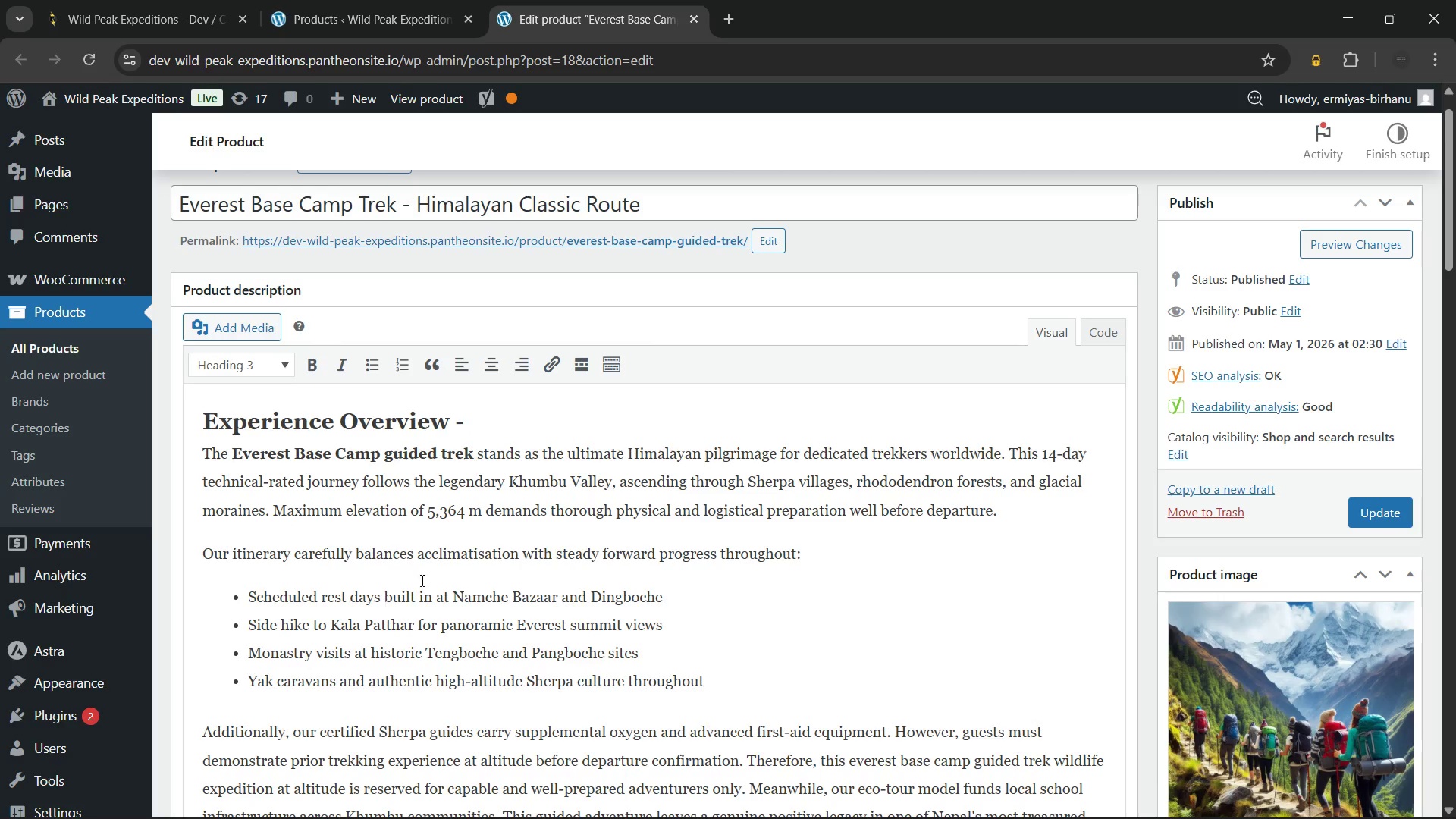 
scroll: coordinate [439, 540], scroll_direction: down, amount: 6.0
 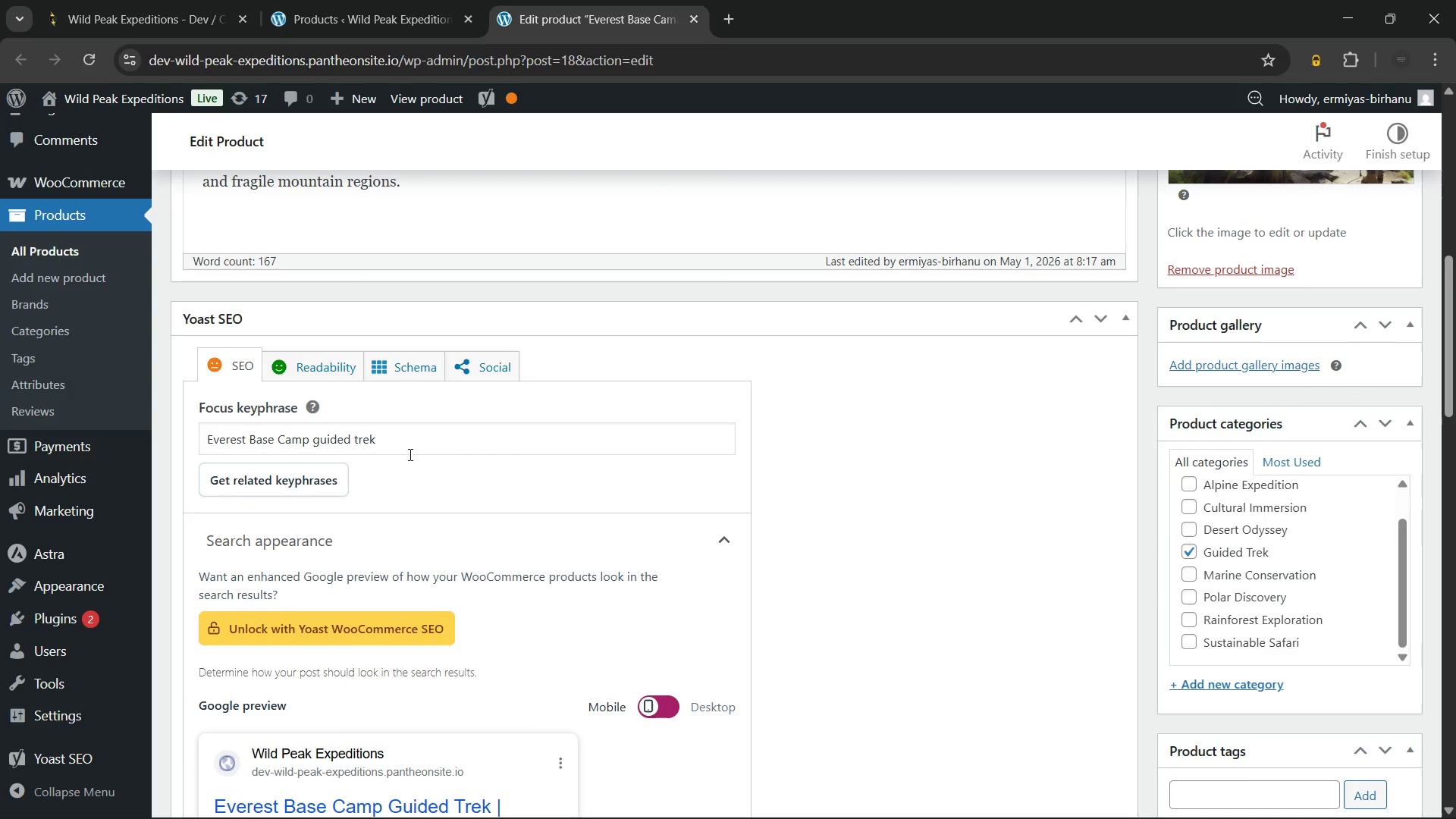 
left_click([413, 450])
 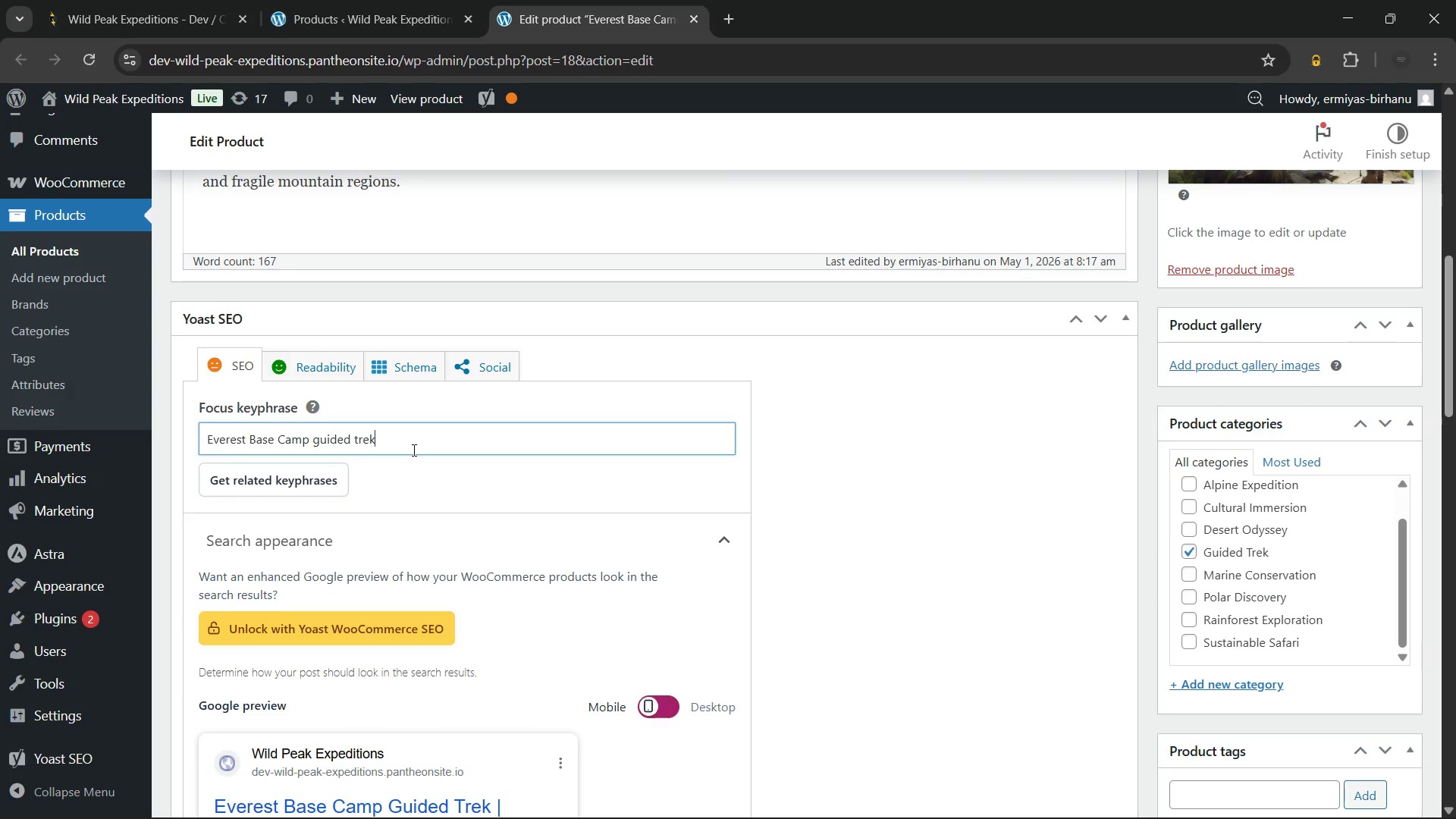 
key(Control+A)
 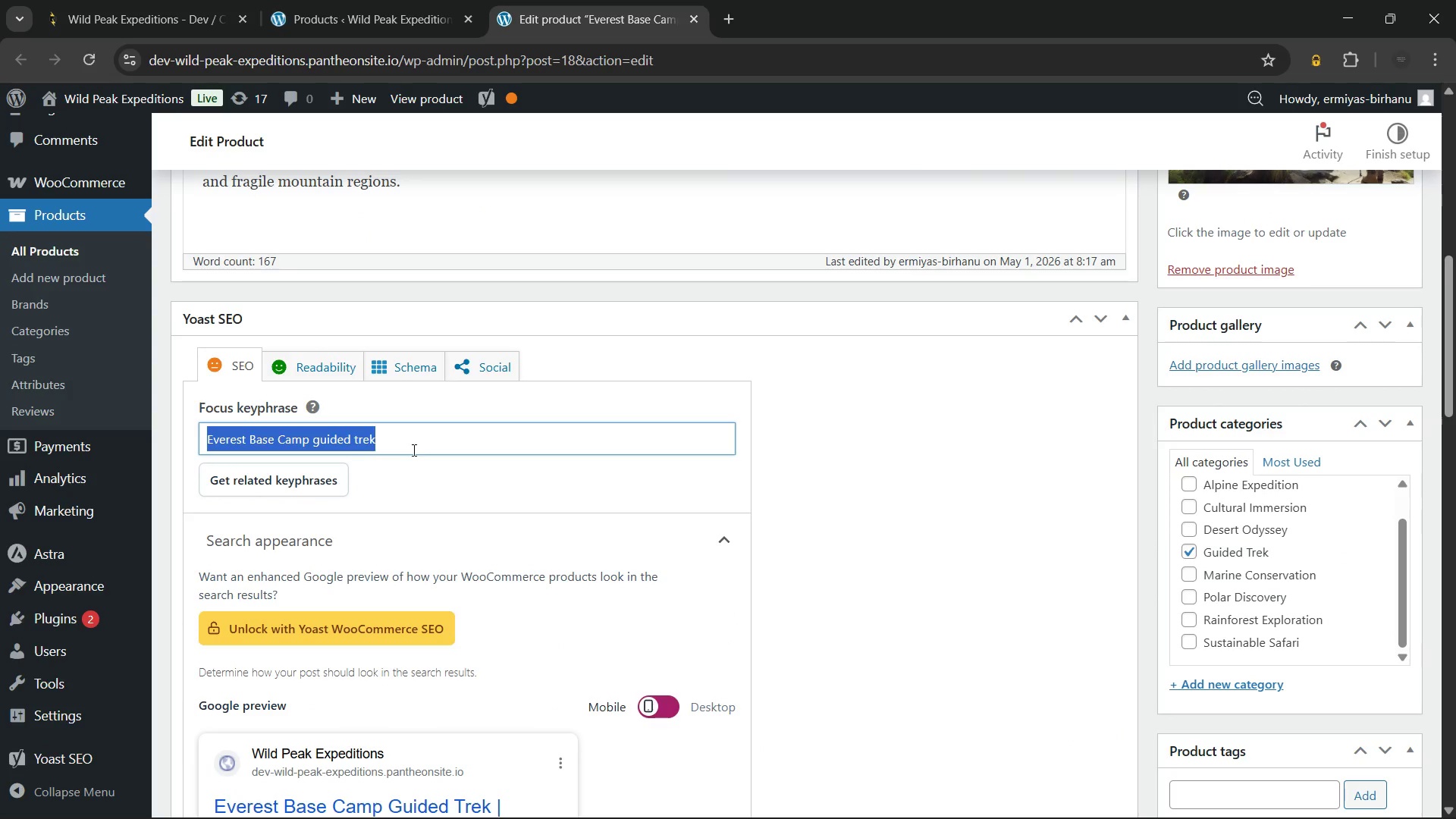 
key(Control+C)
 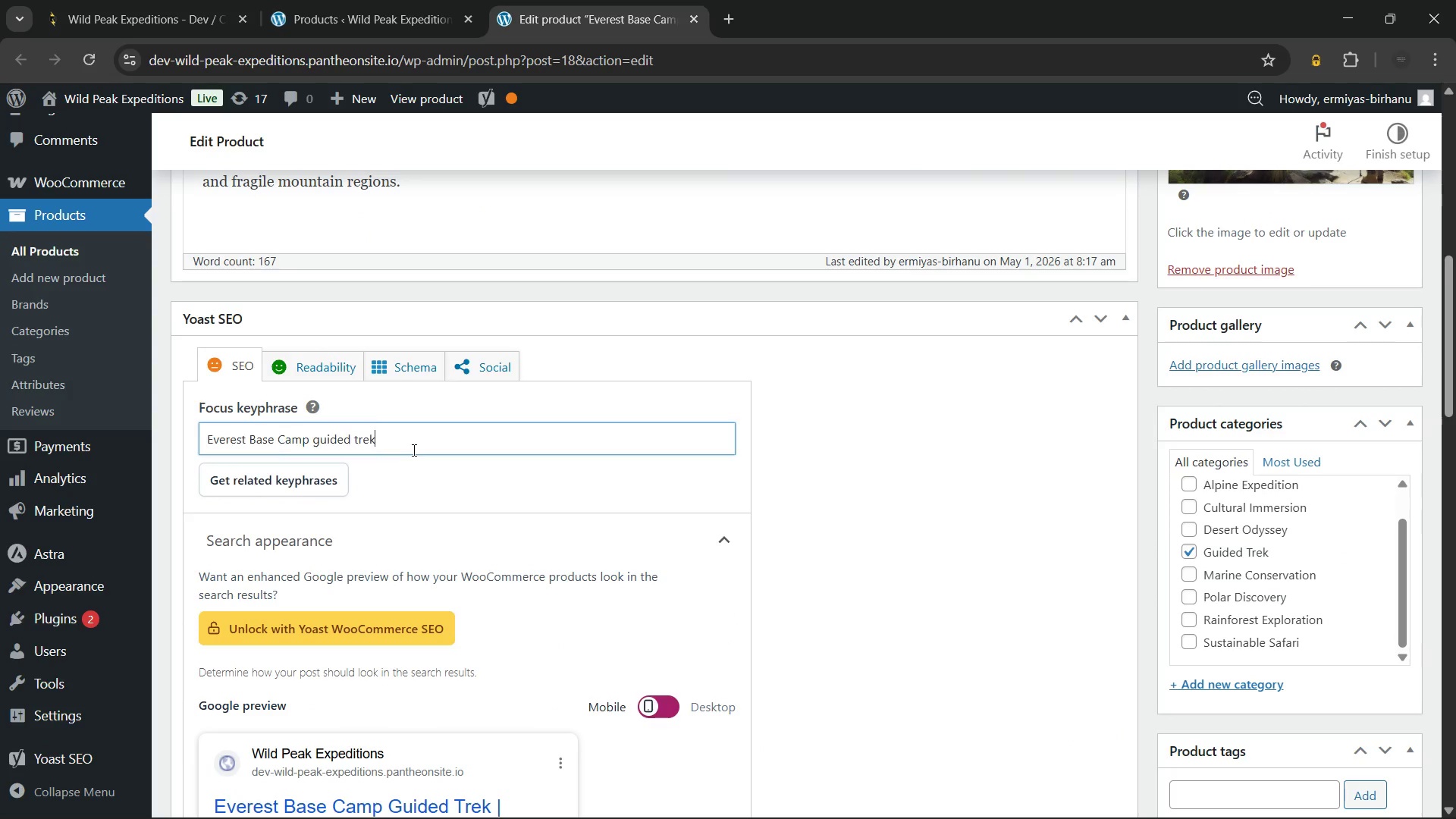 
left_click([413, 450])
 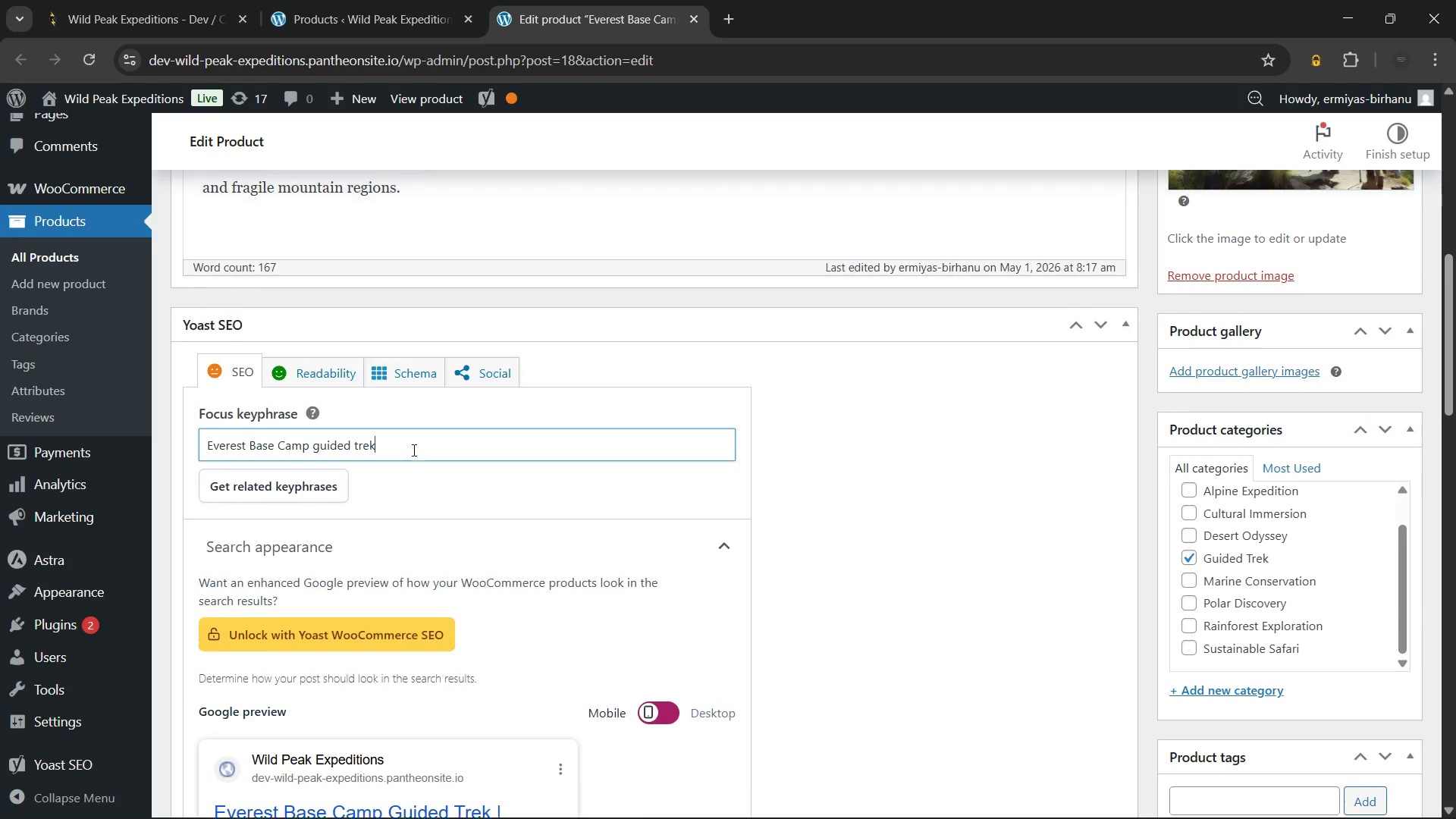 
scroll: coordinate [413, 450], scroll_direction: up, amount: 4.0
 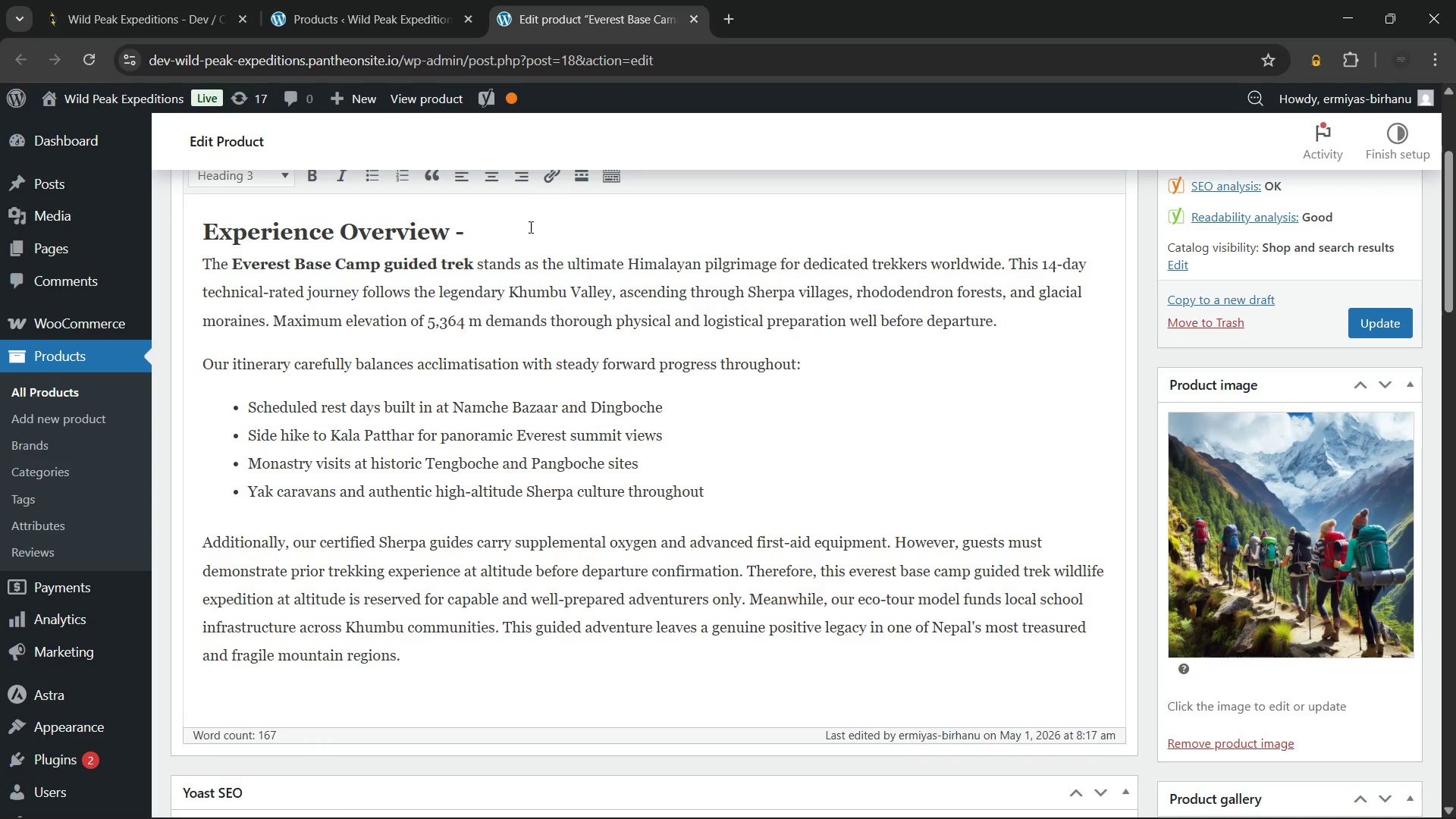 
left_click([531, 227])
 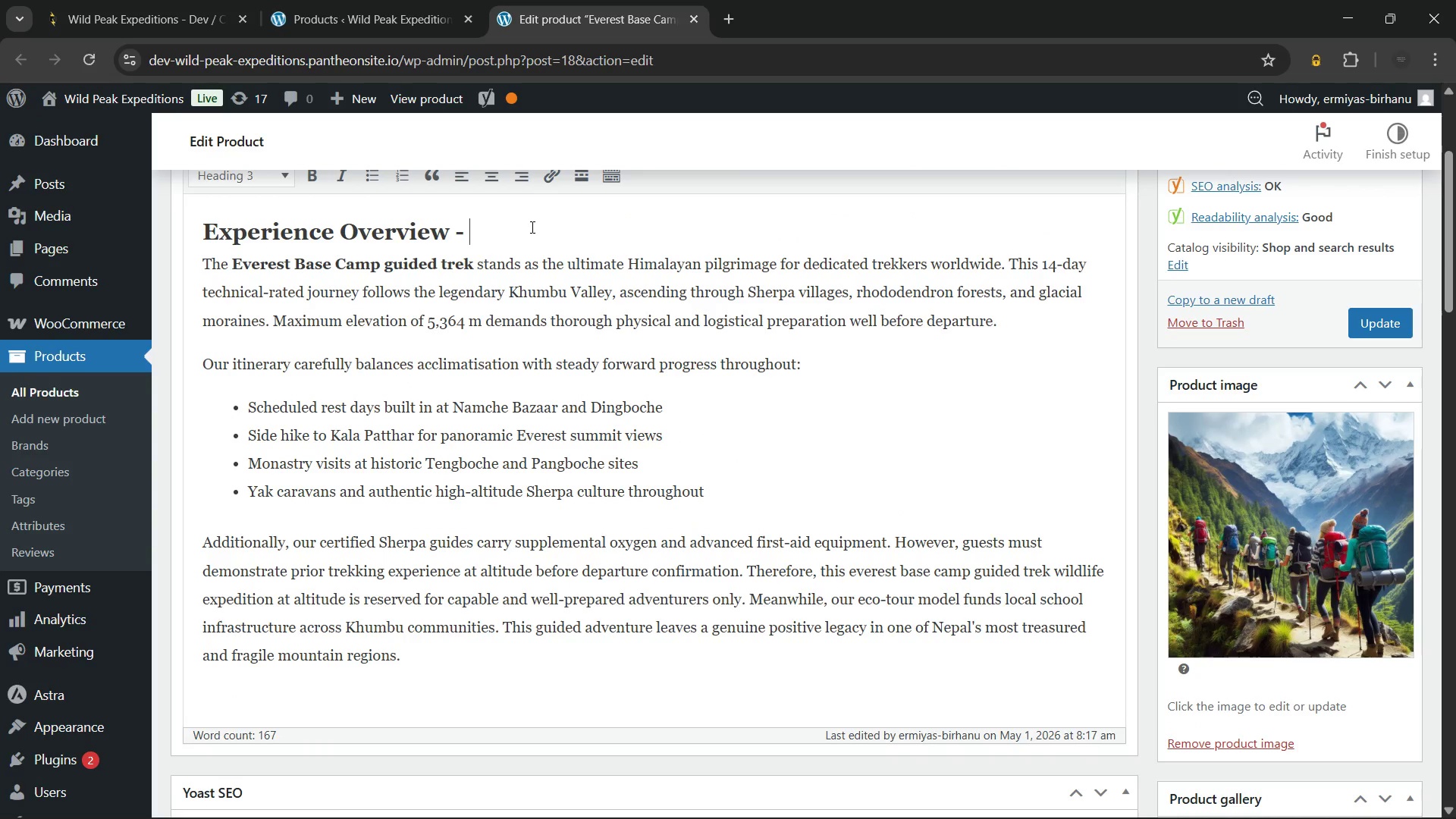 
key(Control+V)
 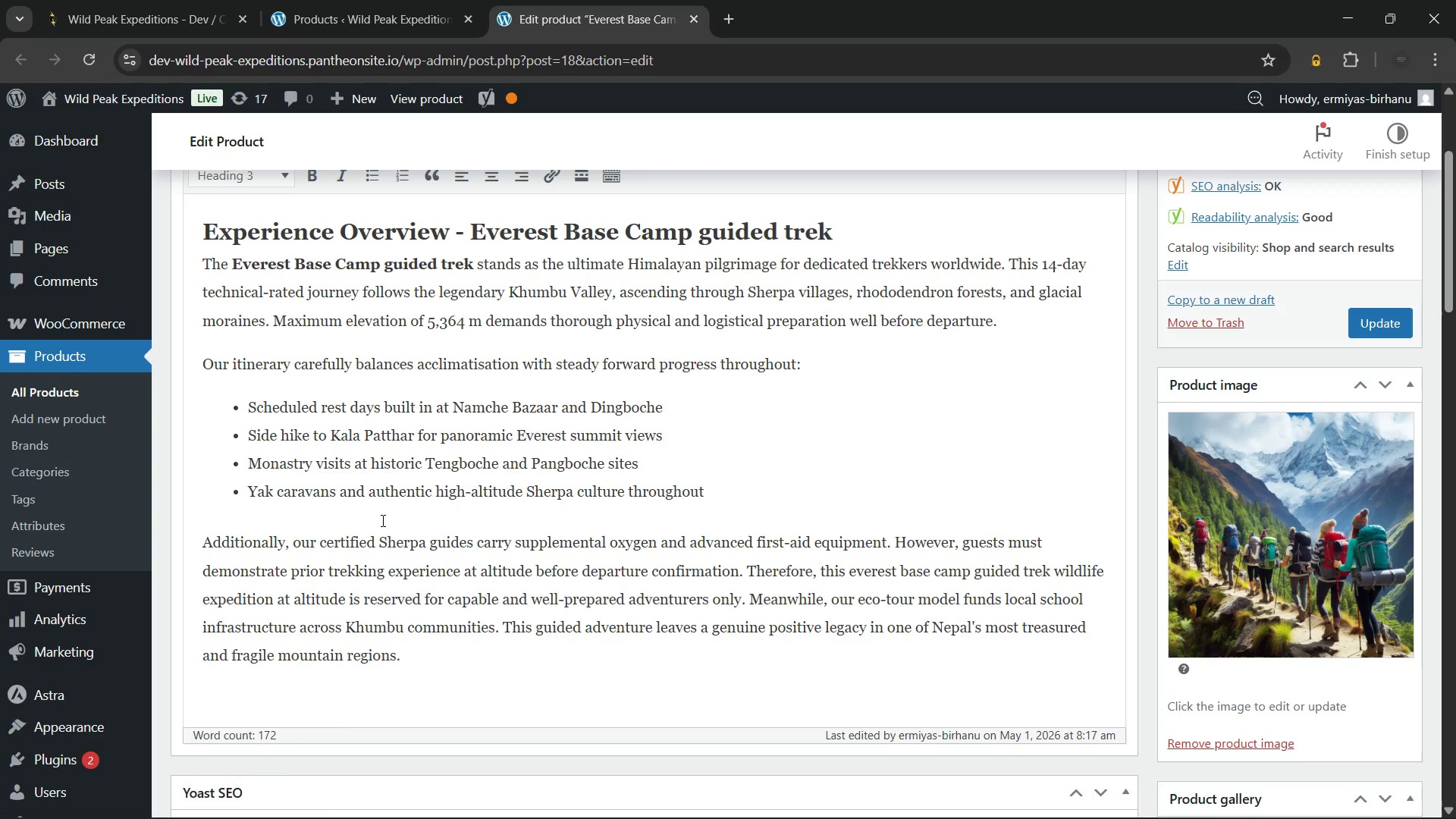 
scroll: coordinate [610, 470], scroll_direction: down, amount: 12.0
 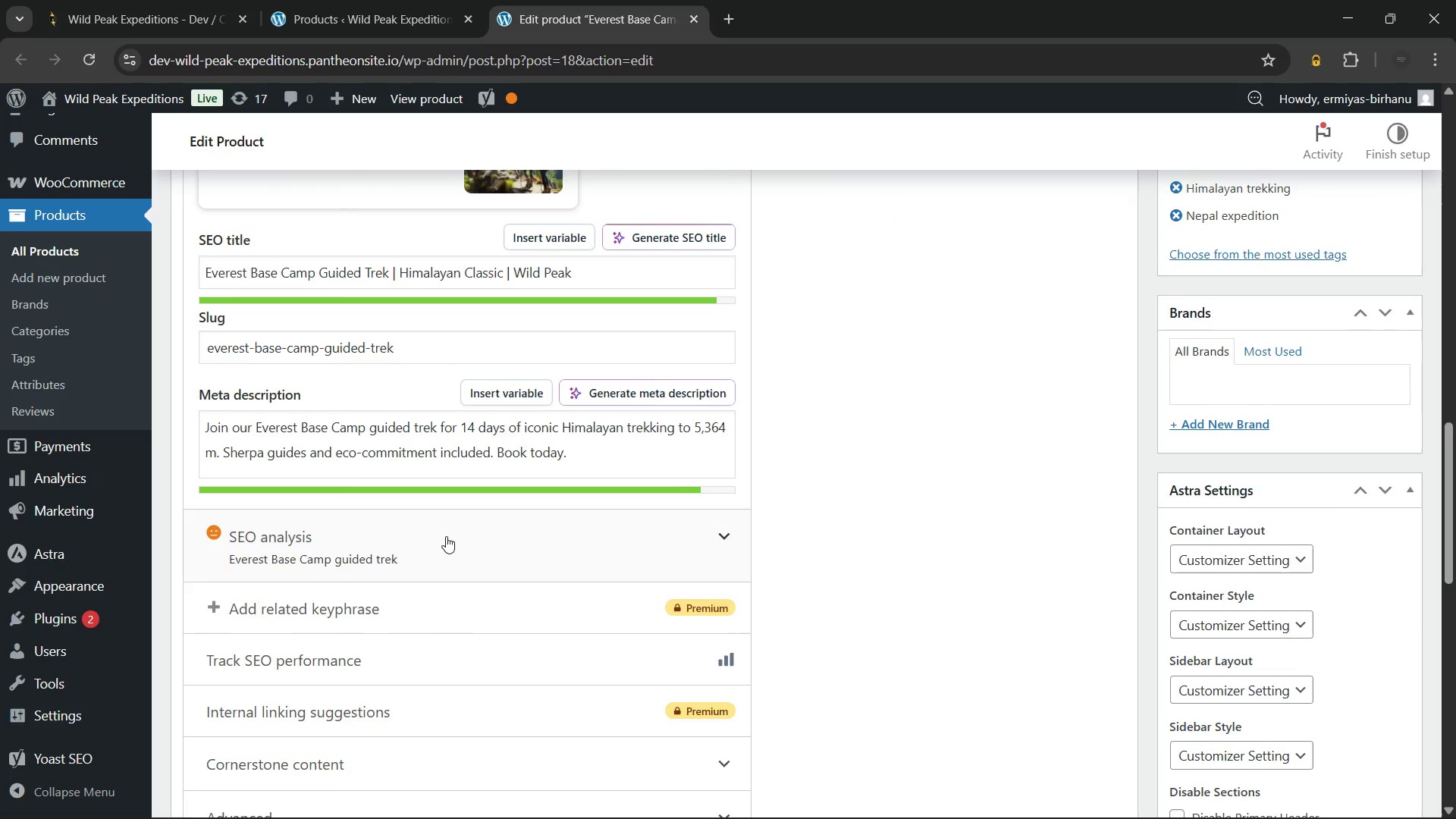 
left_click([446, 536])
 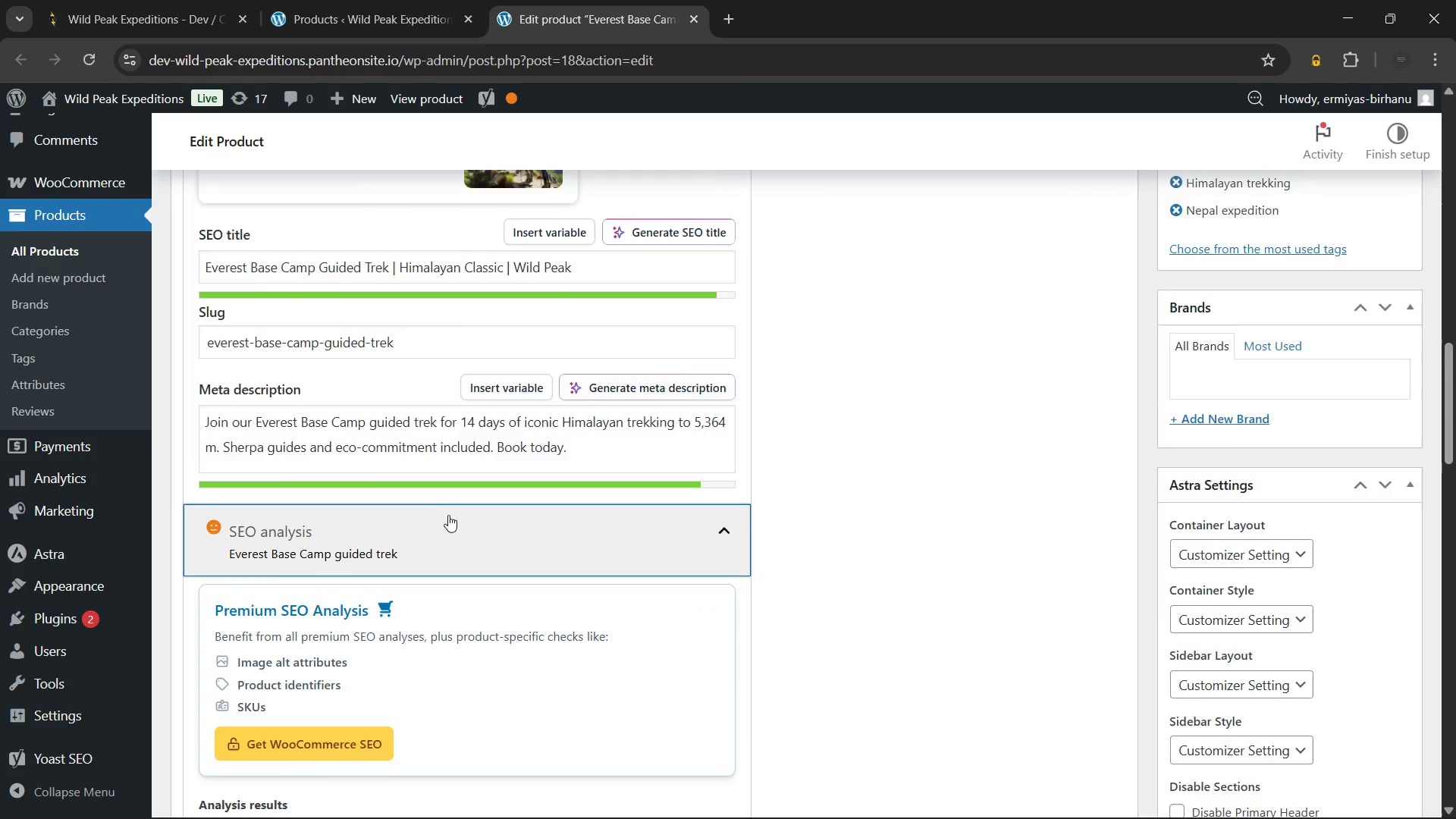 
scroll: coordinate [448, 515], scroll_direction: down, amount: 4.0
 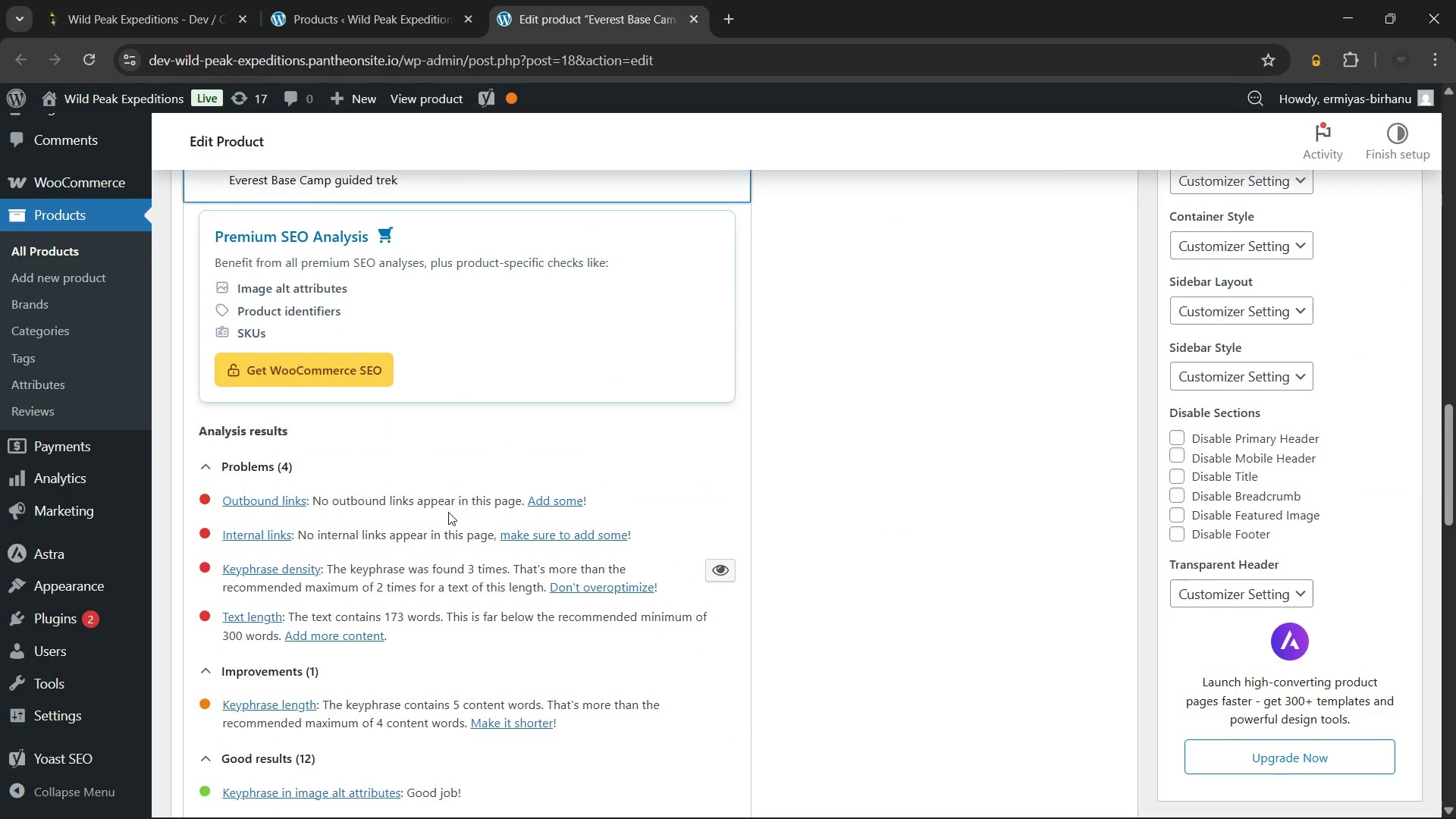 
scroll: coordinate [660, 464], scroll_direction: up, amount: 17.0
 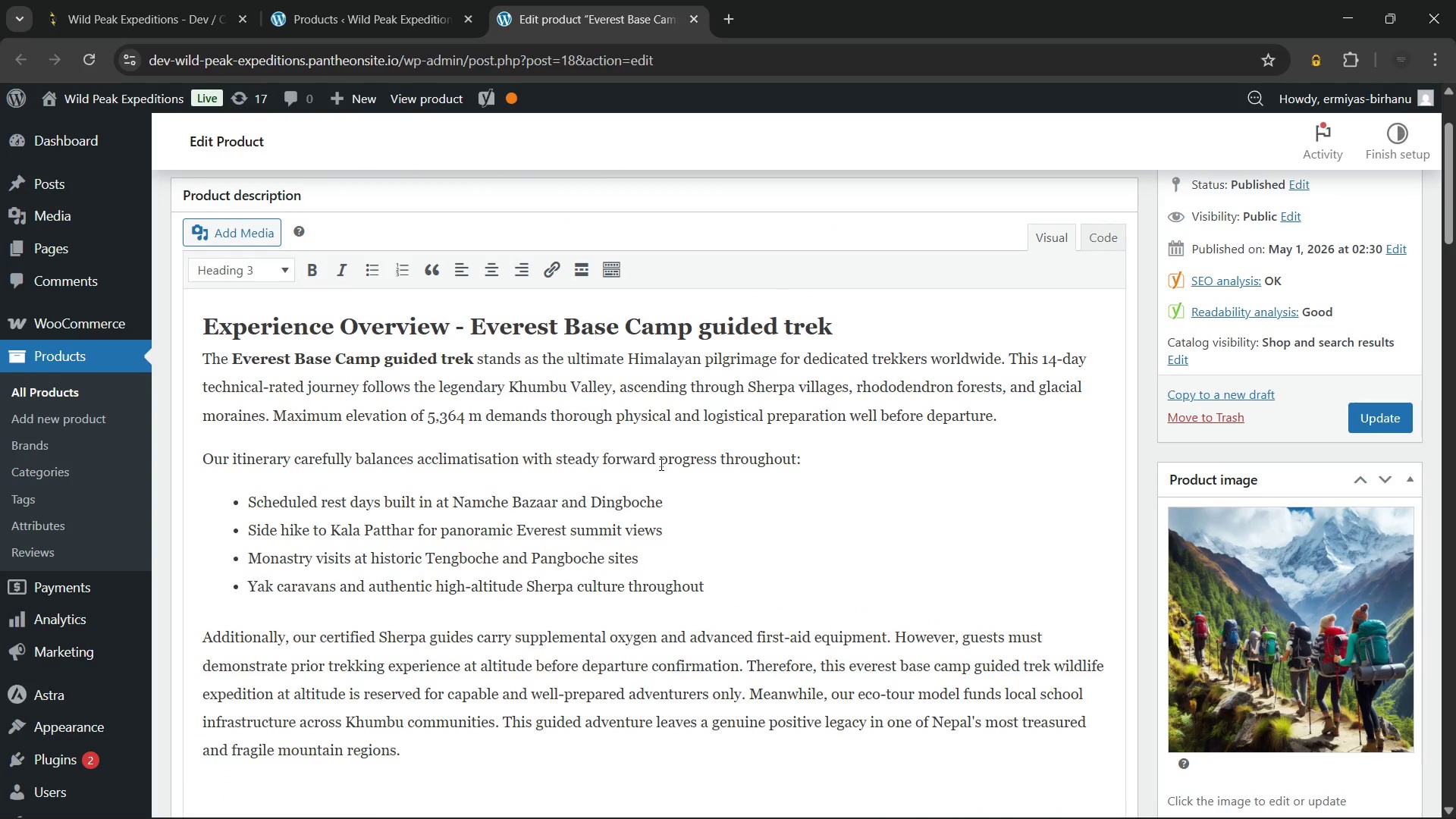 
wait(6.72)
 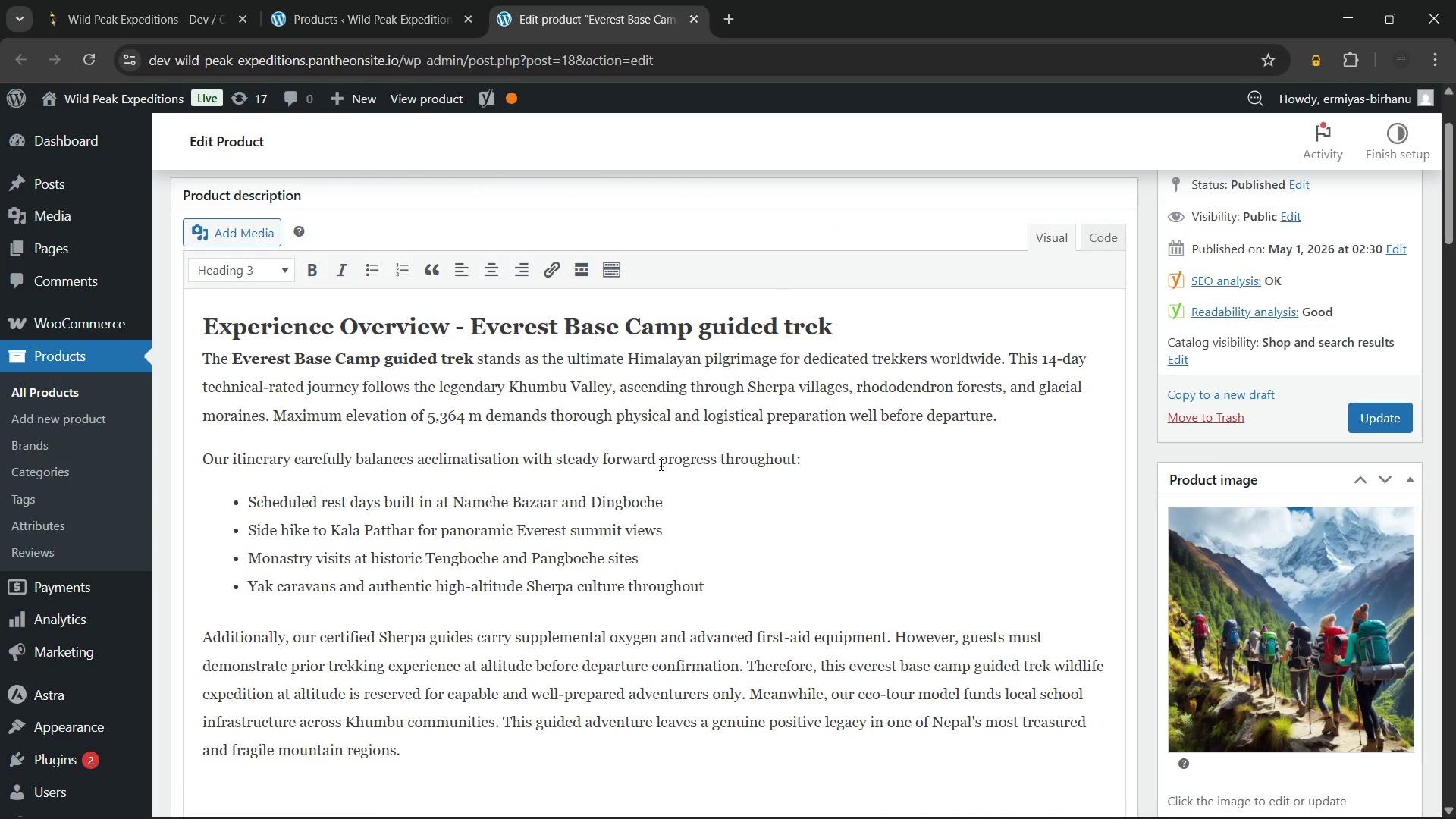 
scroll: coordinate [684, 613], scroll_direction: none, amount: 0.0
 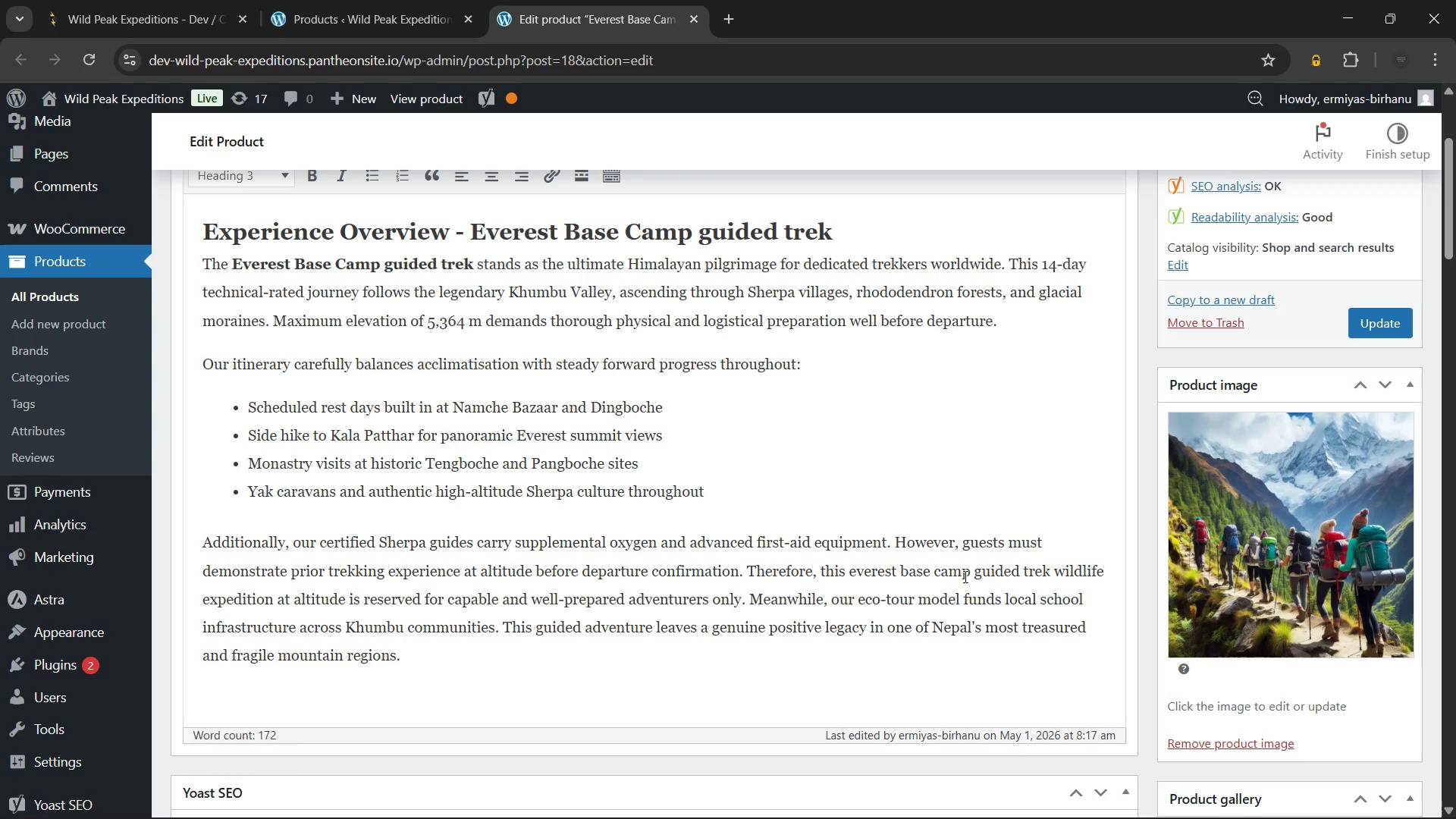 
left_click([937, 579])
 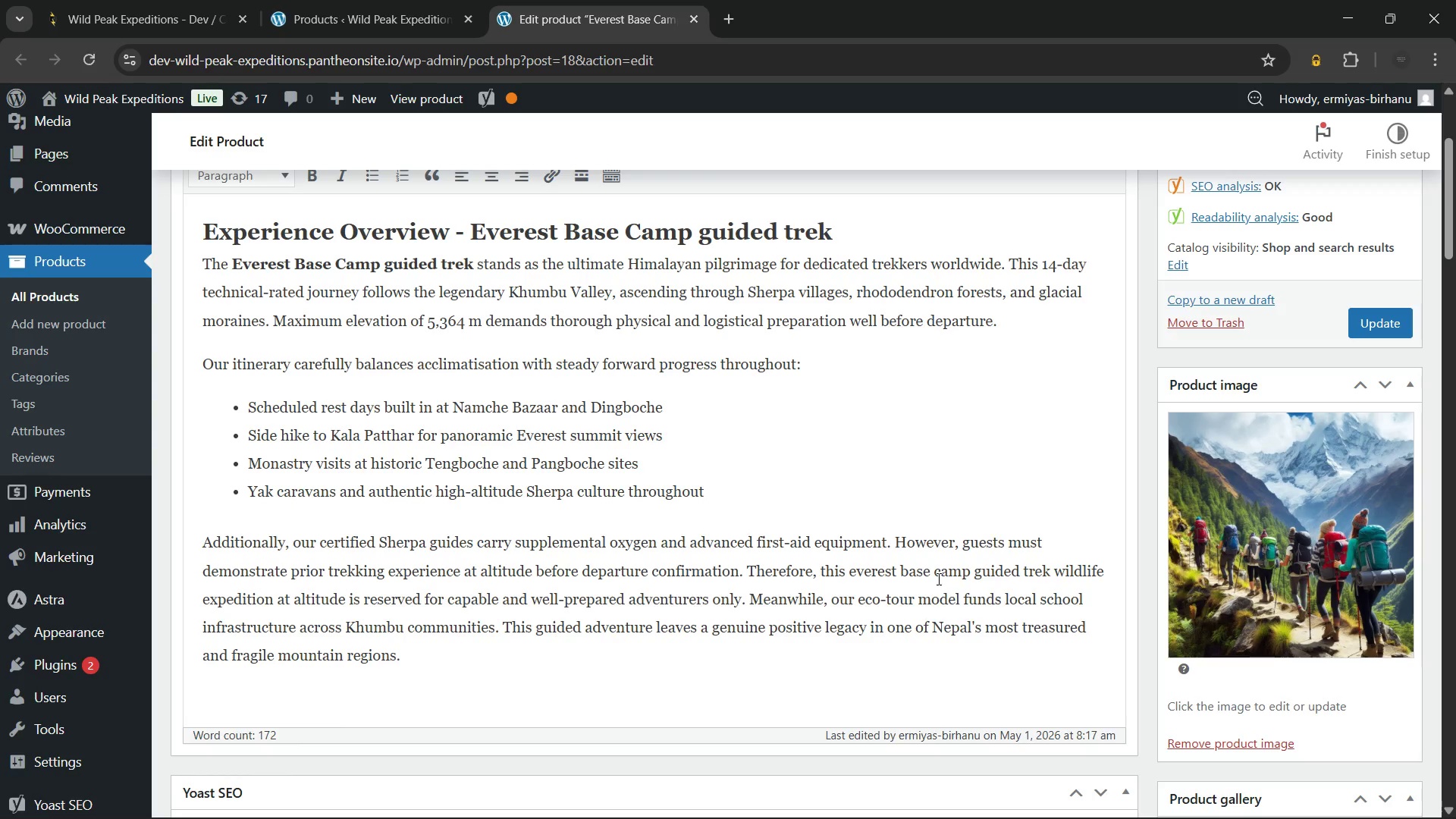 
key(ArrowRight)
 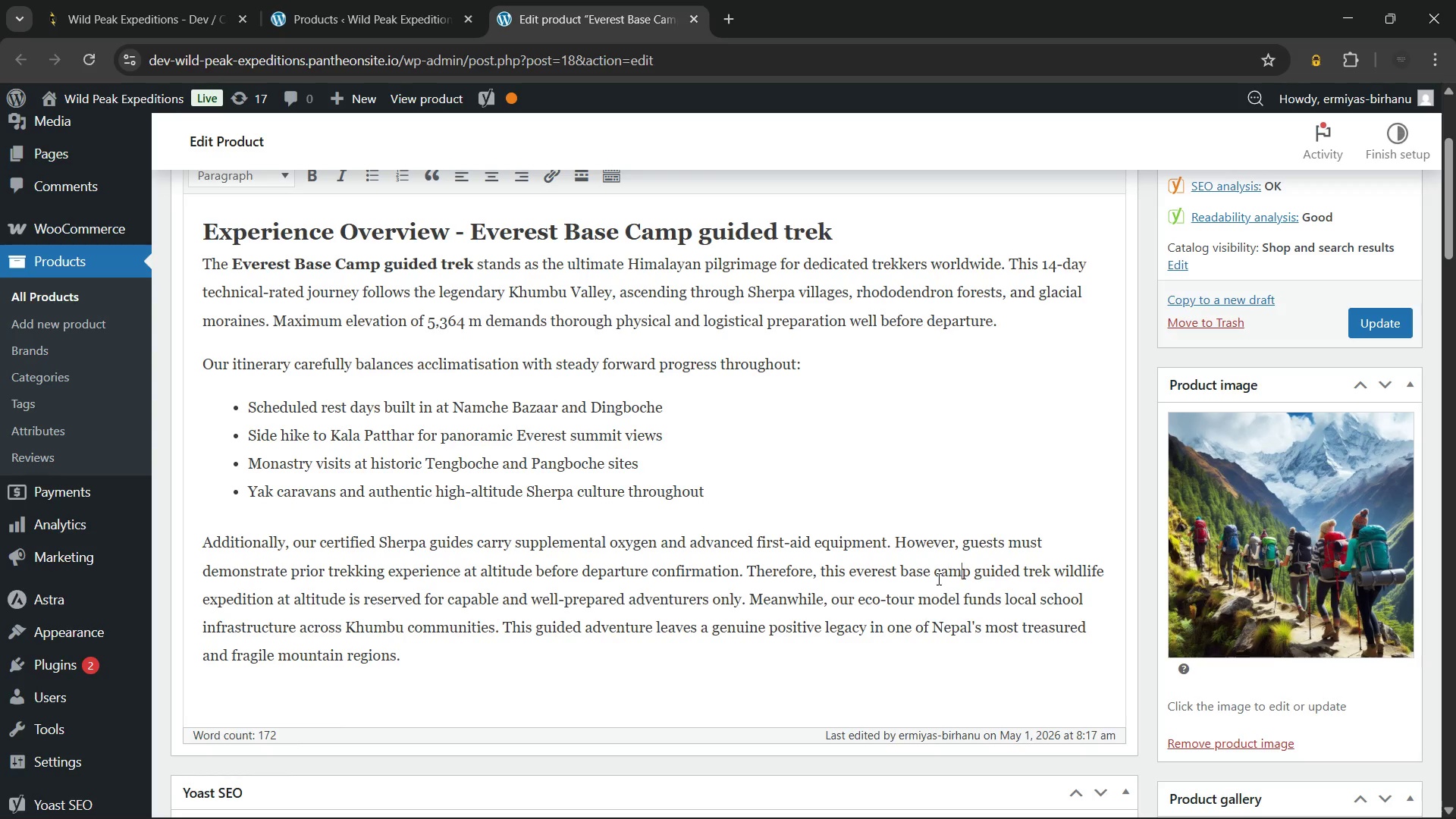 
key(ArrowRight)
 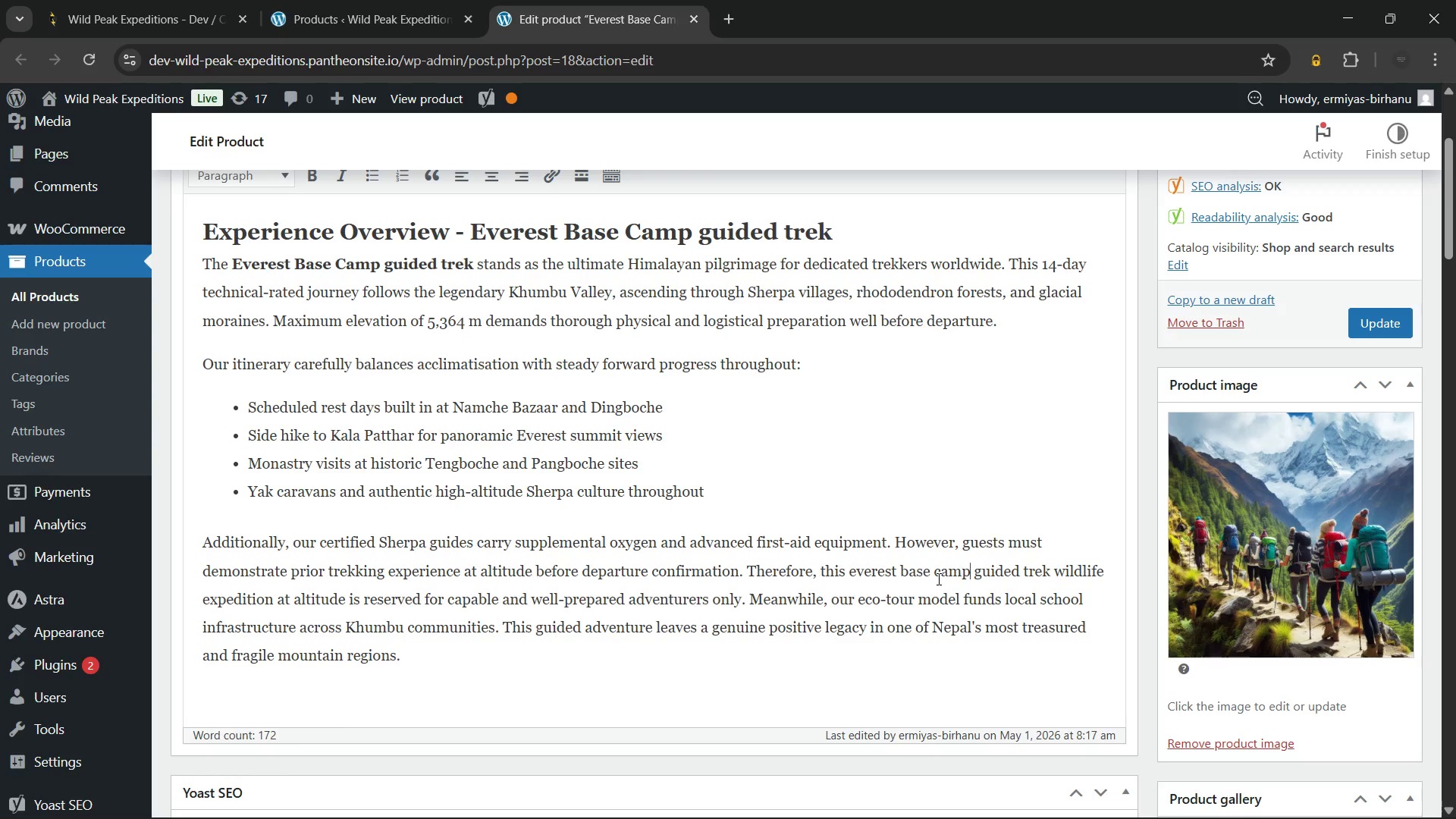 
key(ArrowRight)
 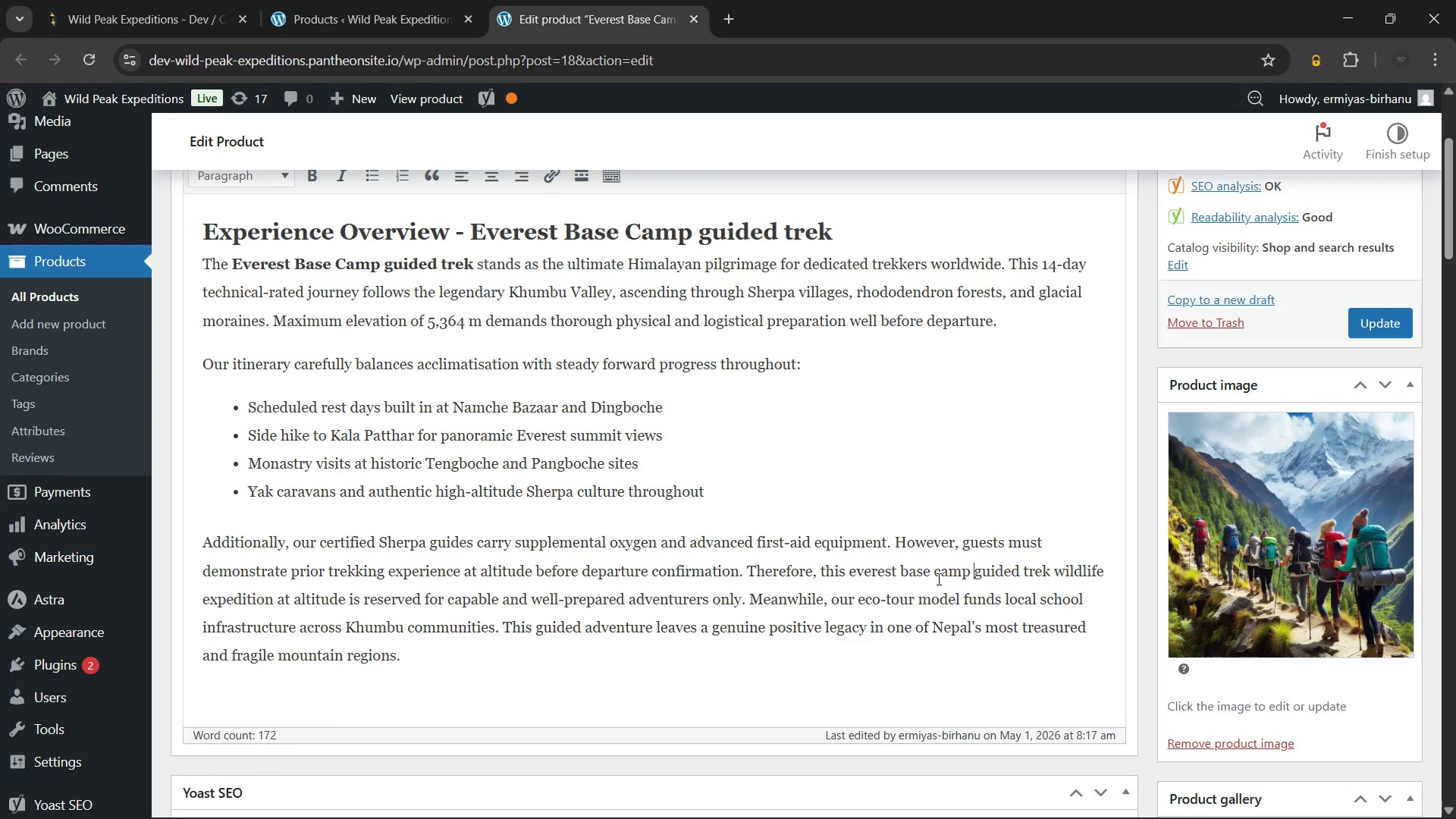 
key(ArrowRight)
 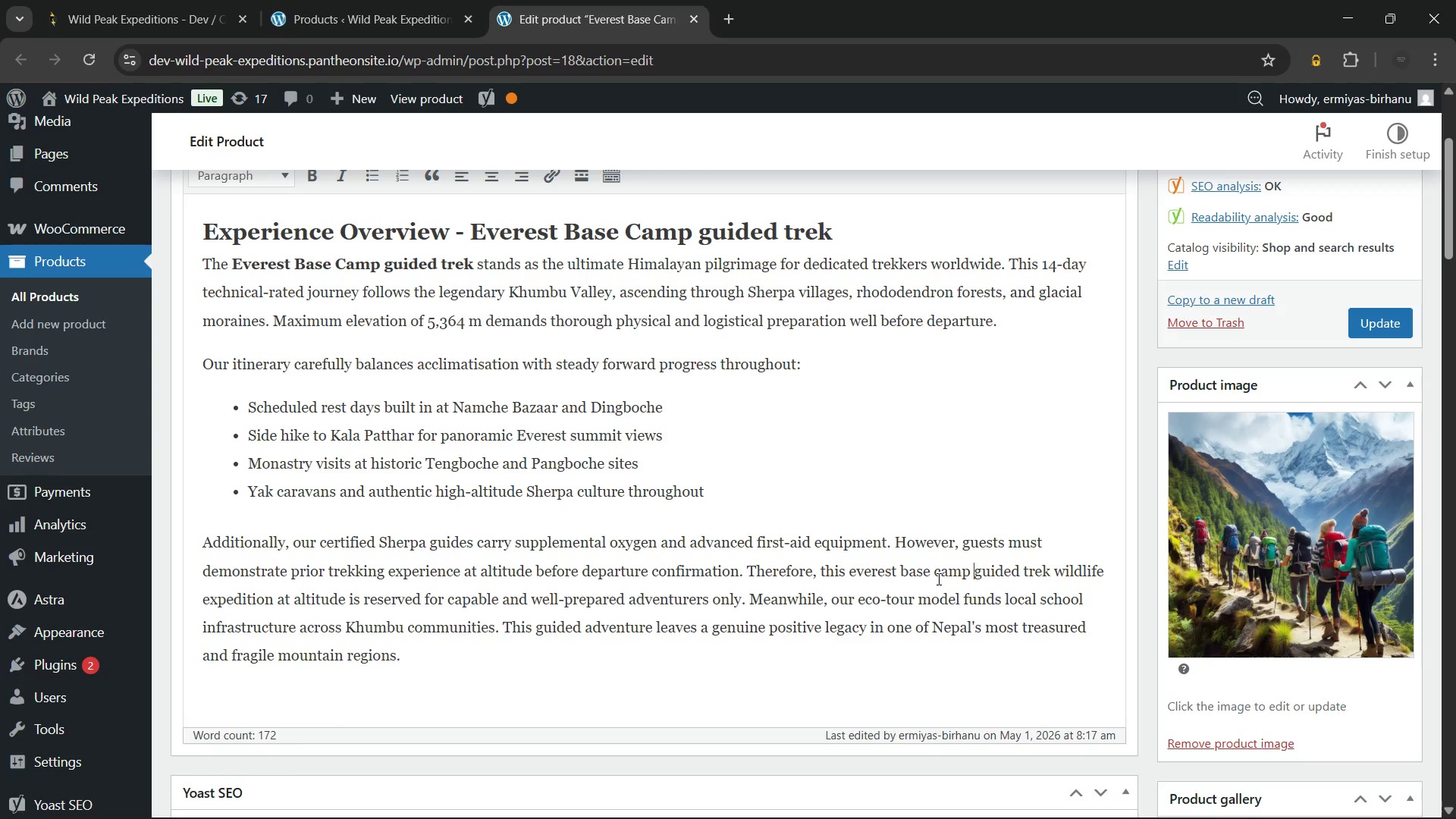 
hold_key(key=ArrowLeft, duration=0.69)
 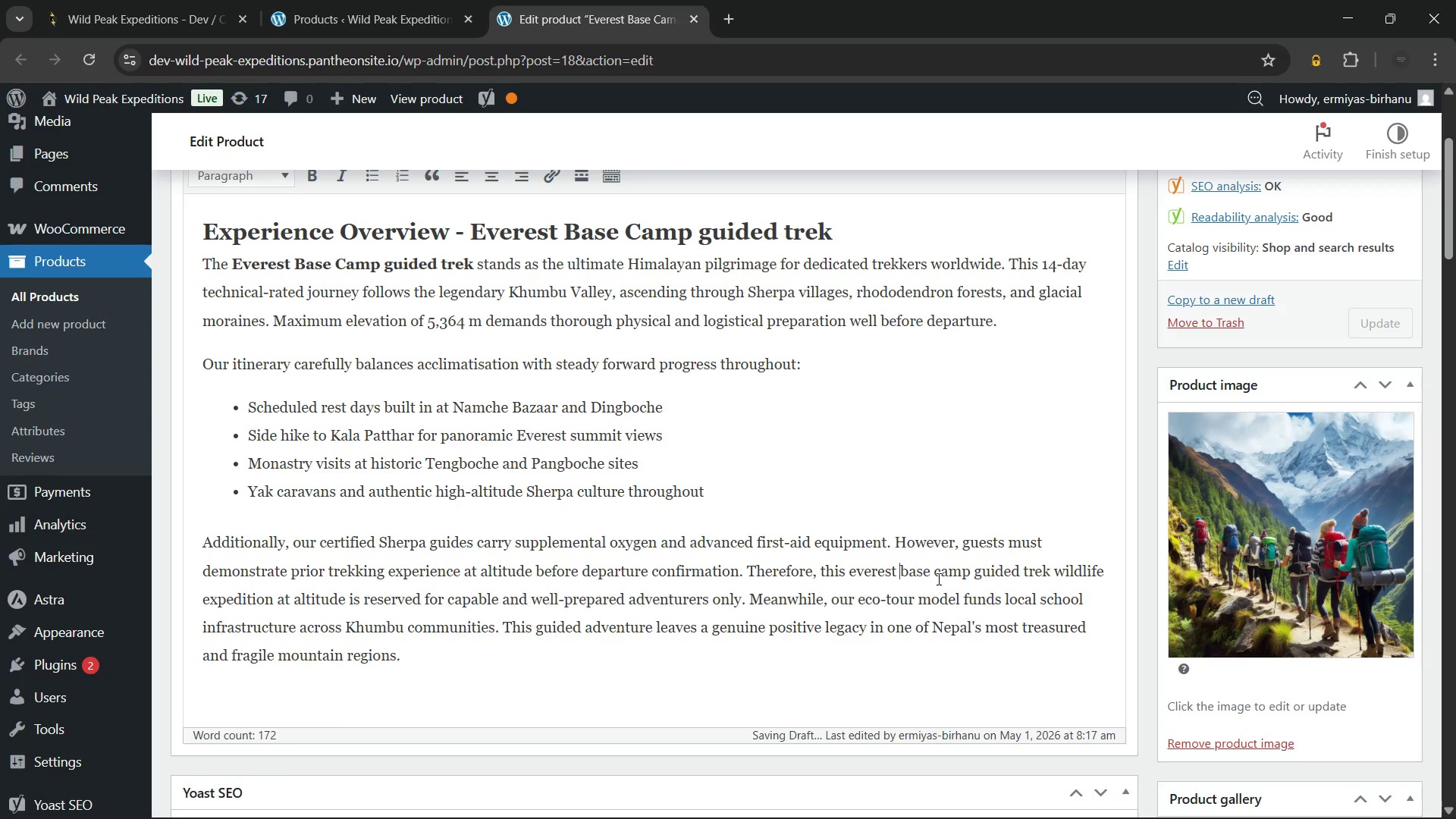 
hold_key(key=ArrowLeft, duration=0.5)
 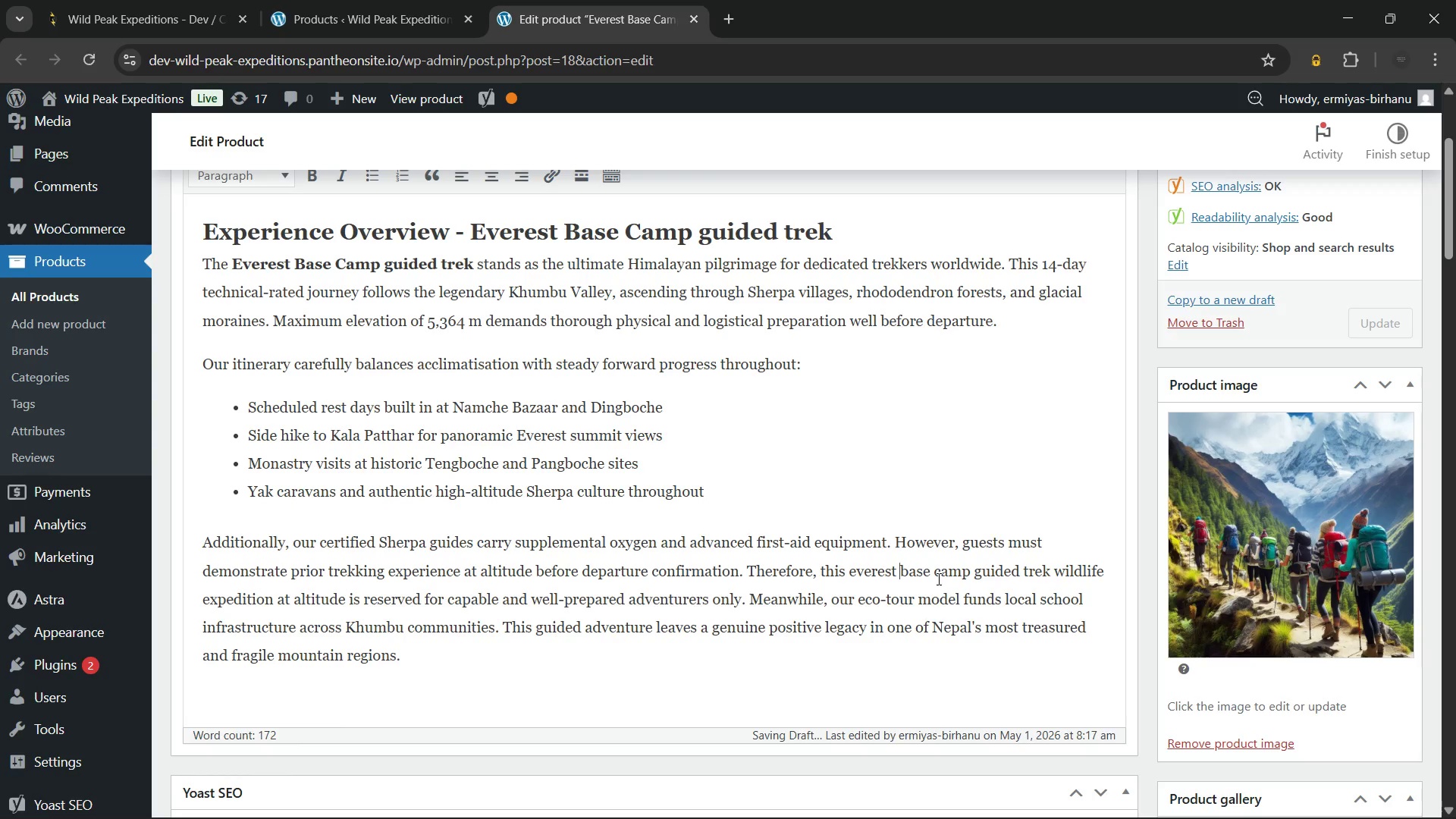 
key(ArrowLeft)
 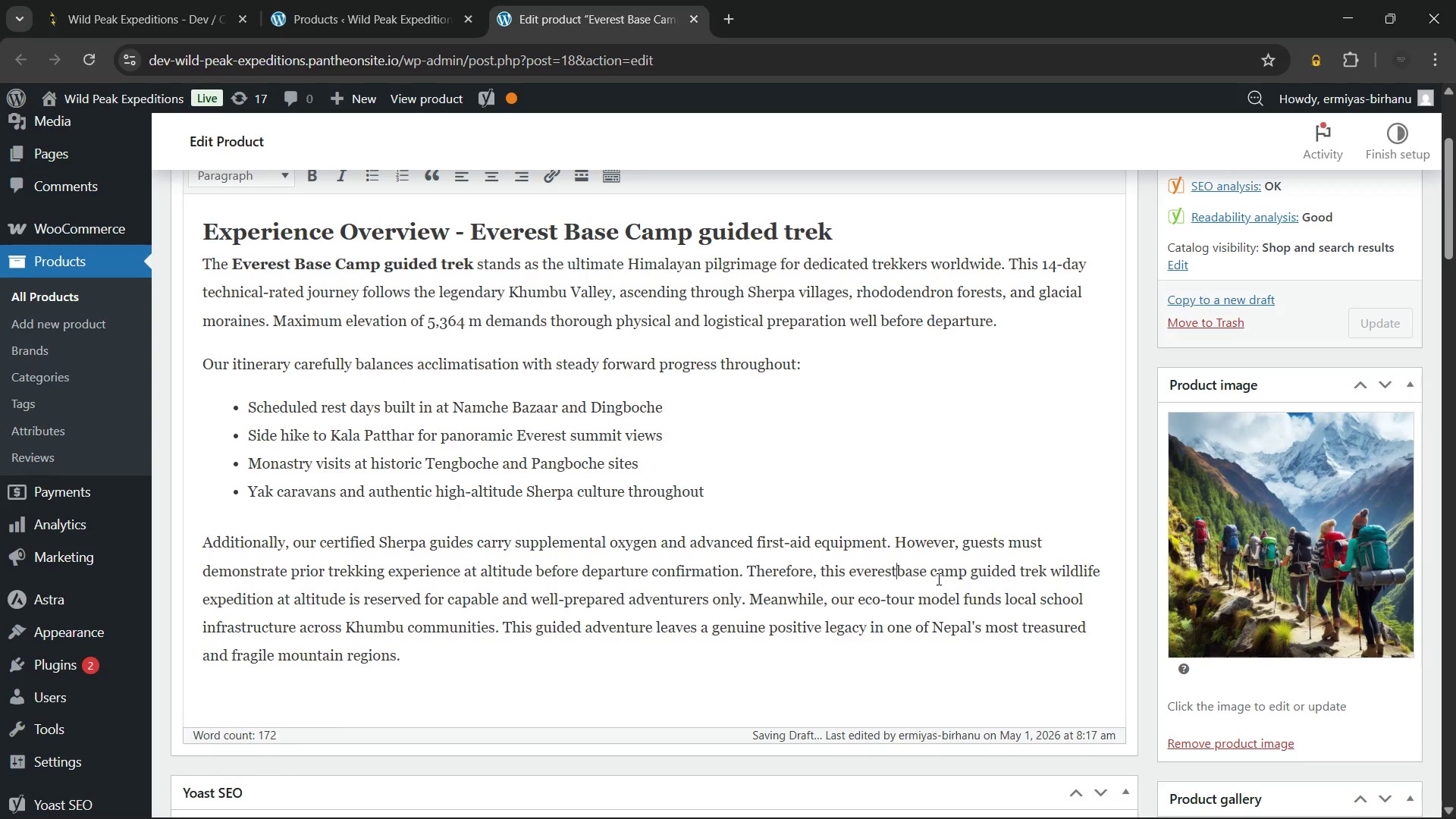 
key(Backspace)
 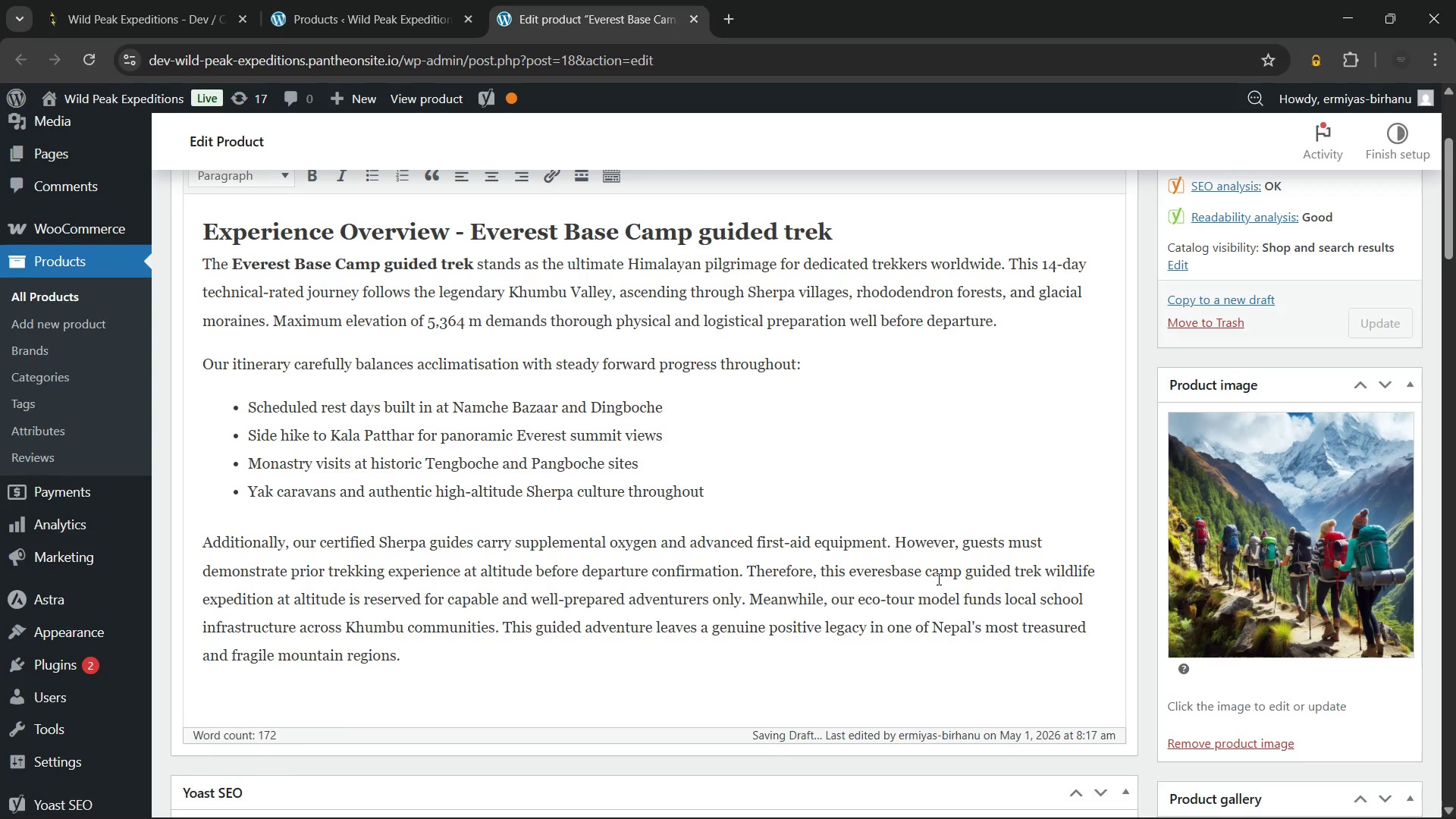 
key(Backspace)
 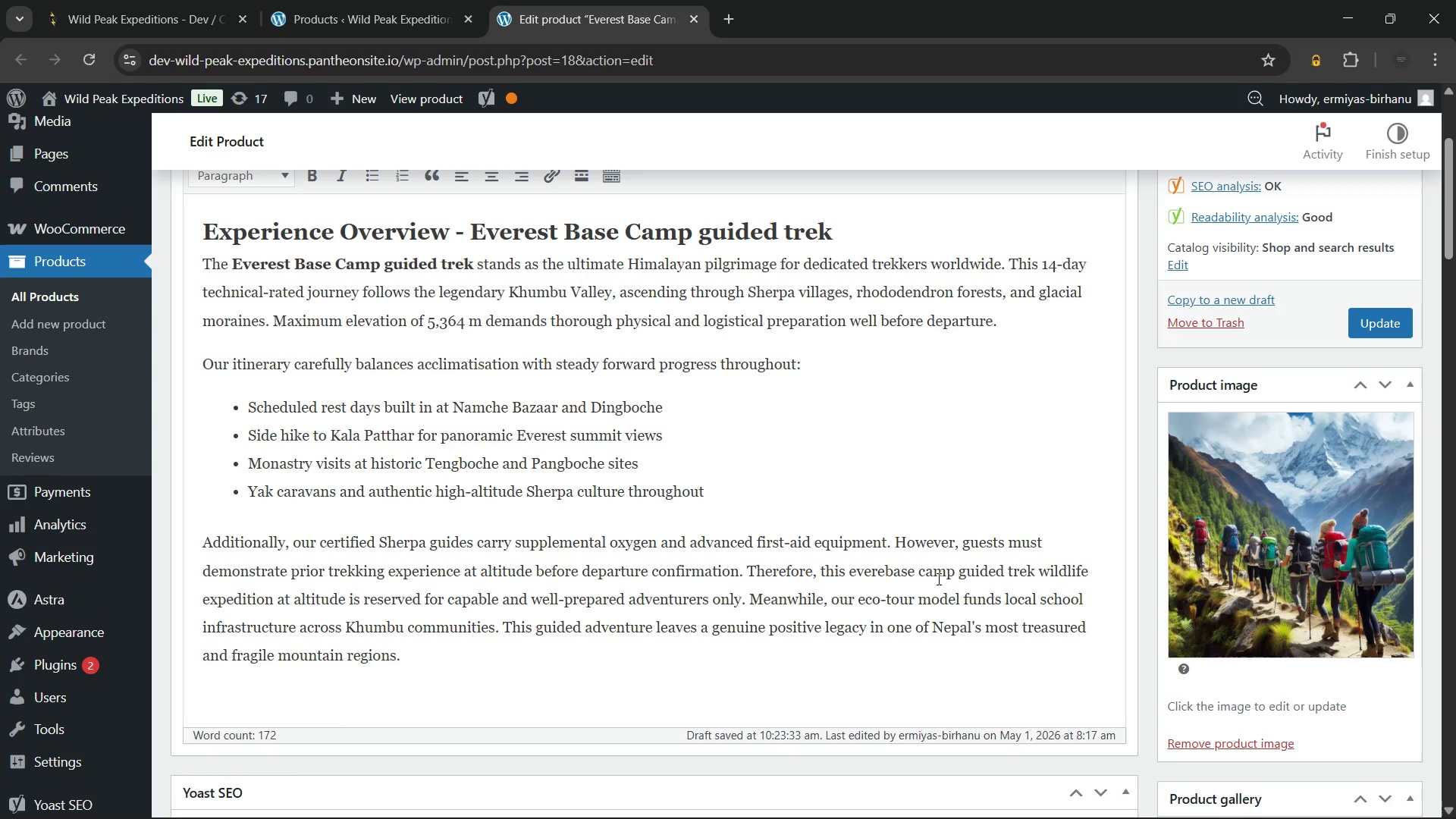 
key(Backspace)
 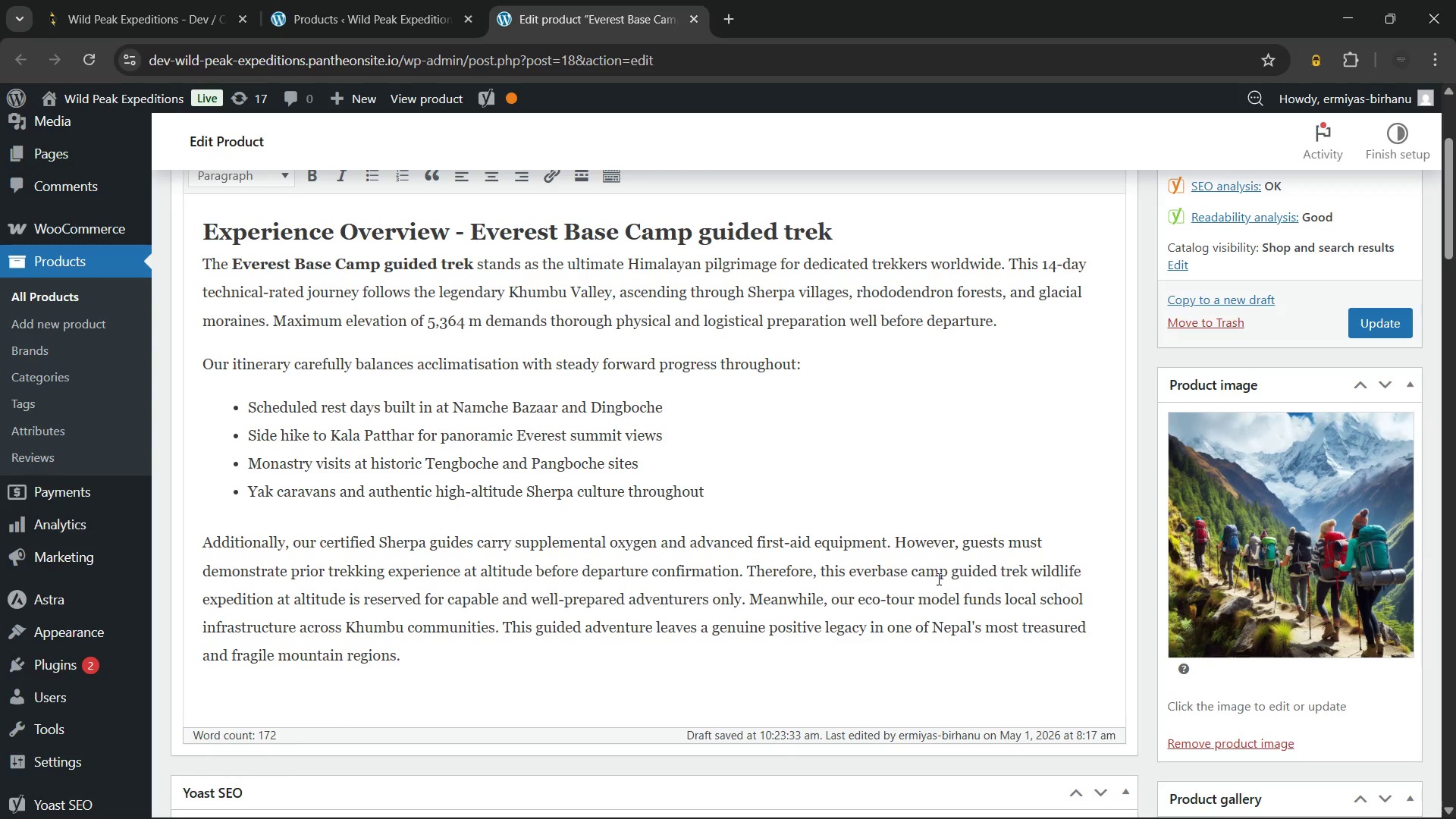 
key(Backspace)
 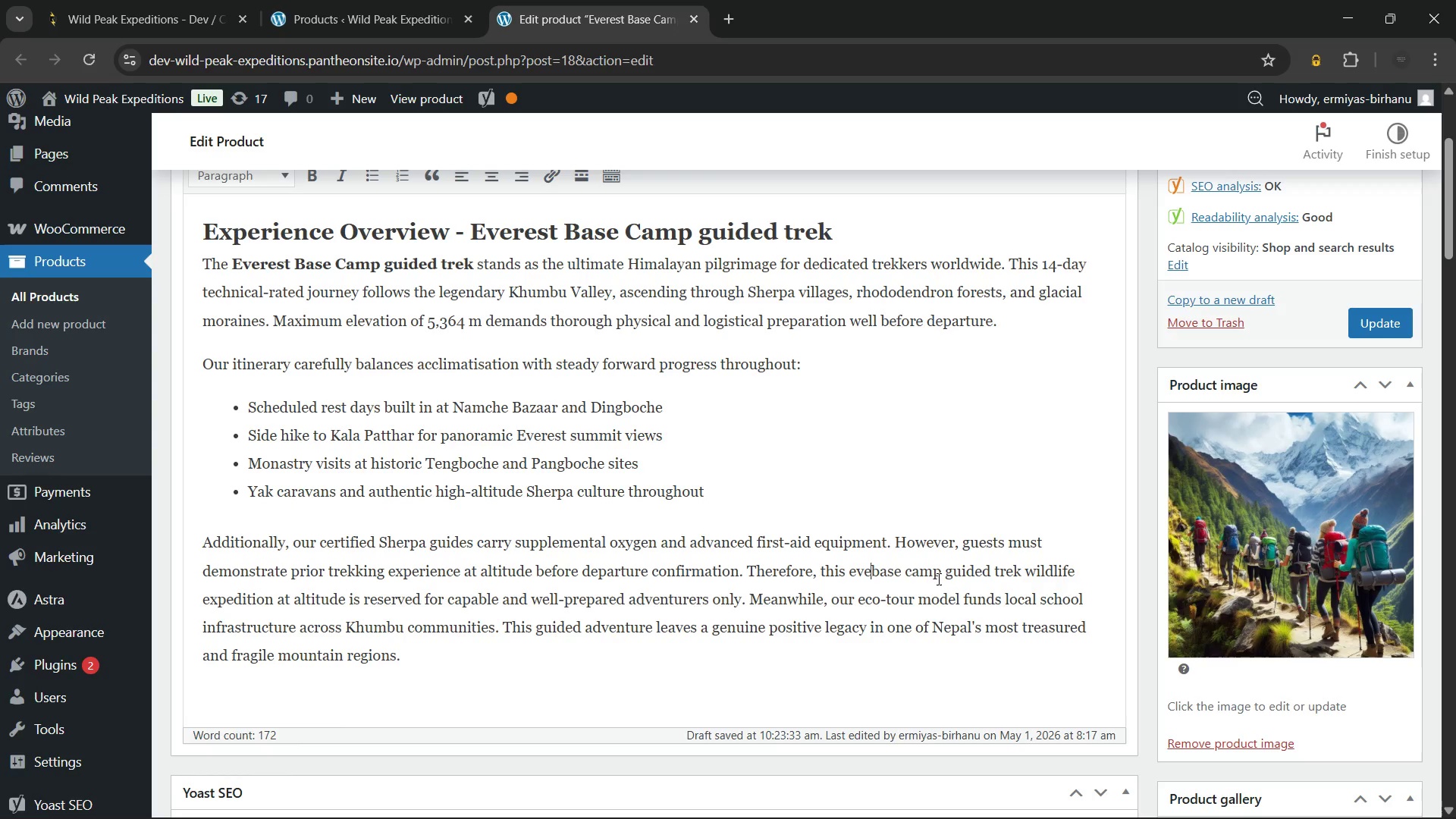 
key(Backspace)
 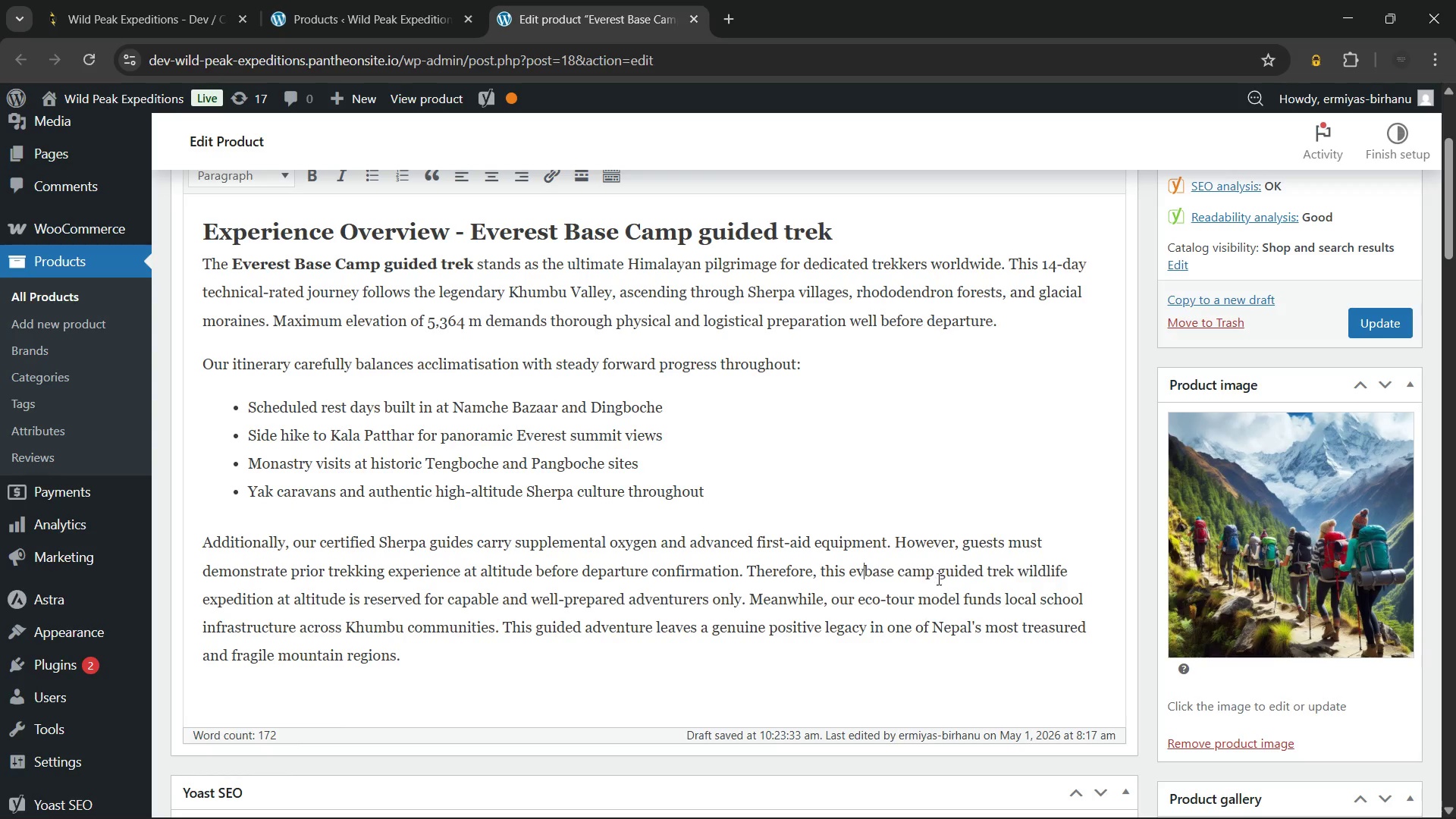 
key(Backspace)
 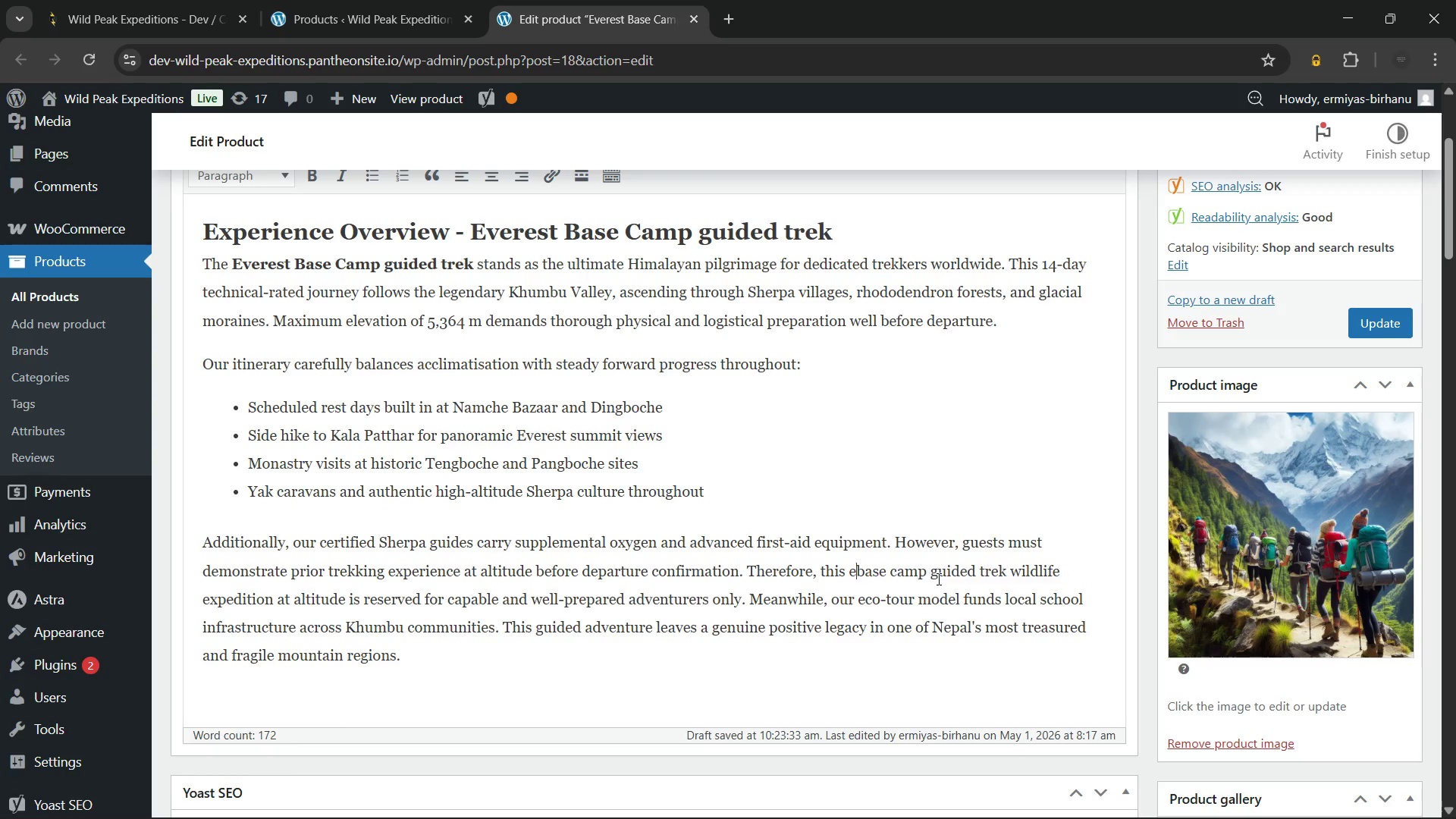 
key(Backspace)
 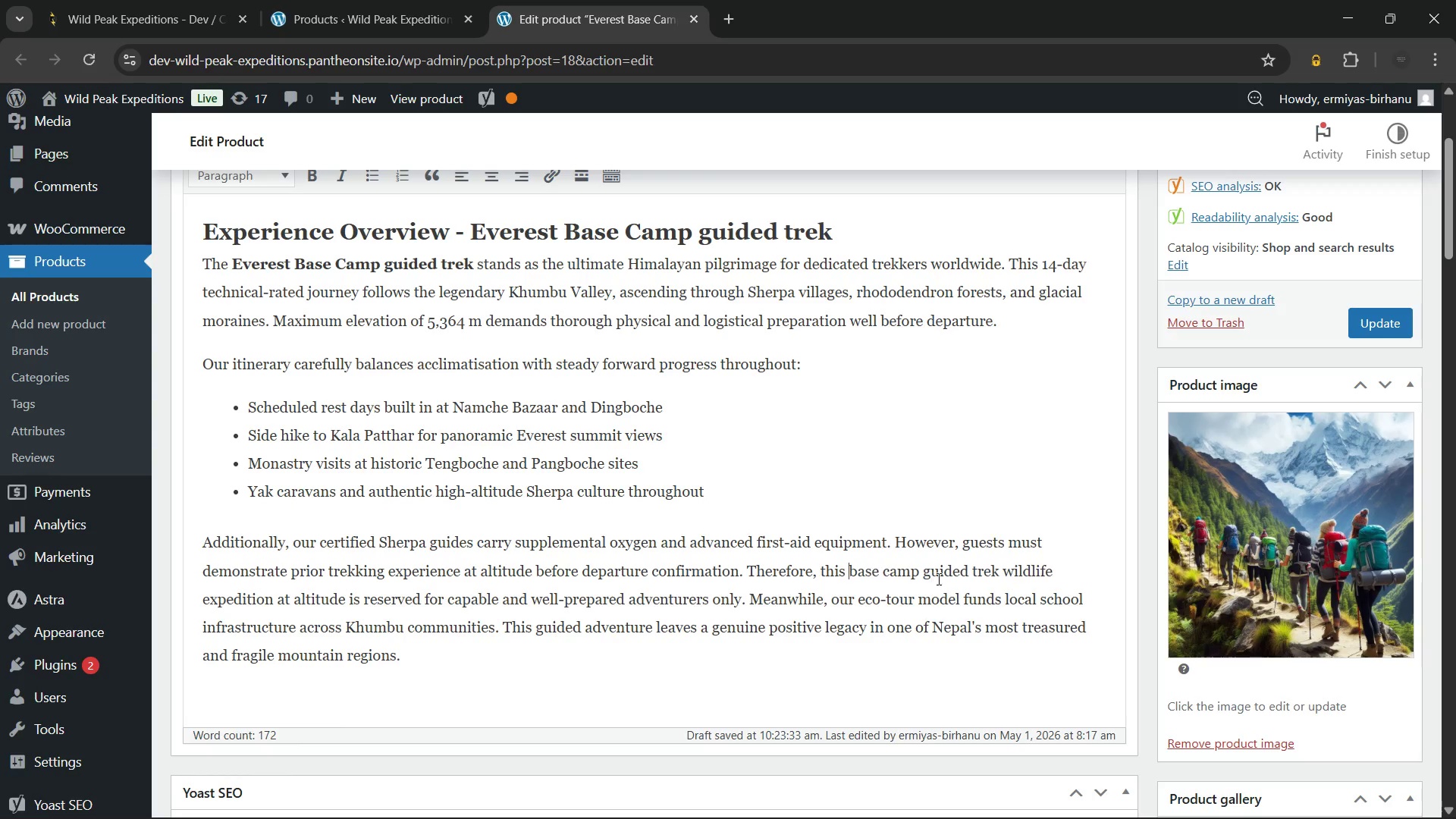 
key(Backspace)
 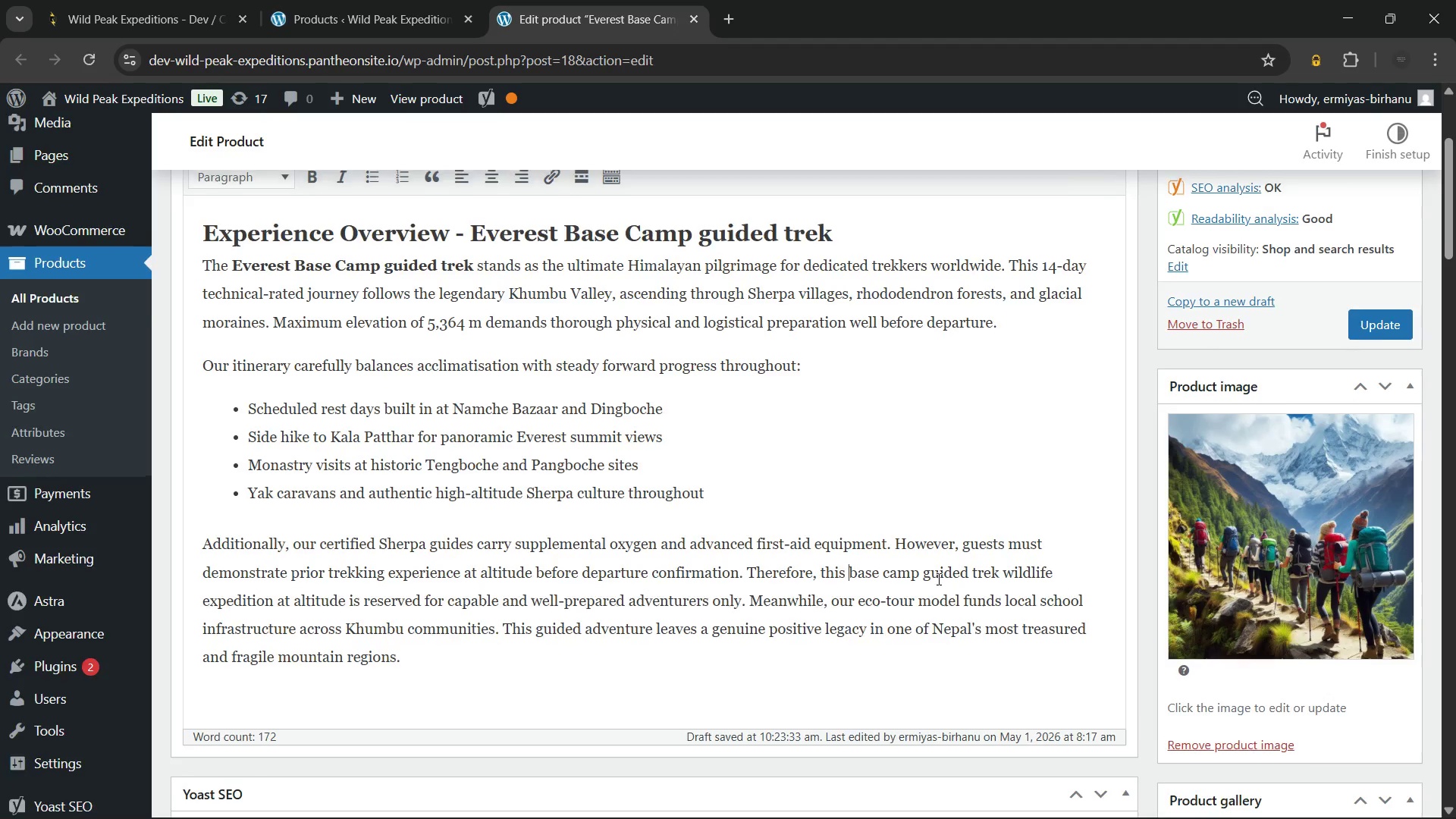 
scroll: coordinate [937, 579], scroll_direction: up, amount: 1.0
 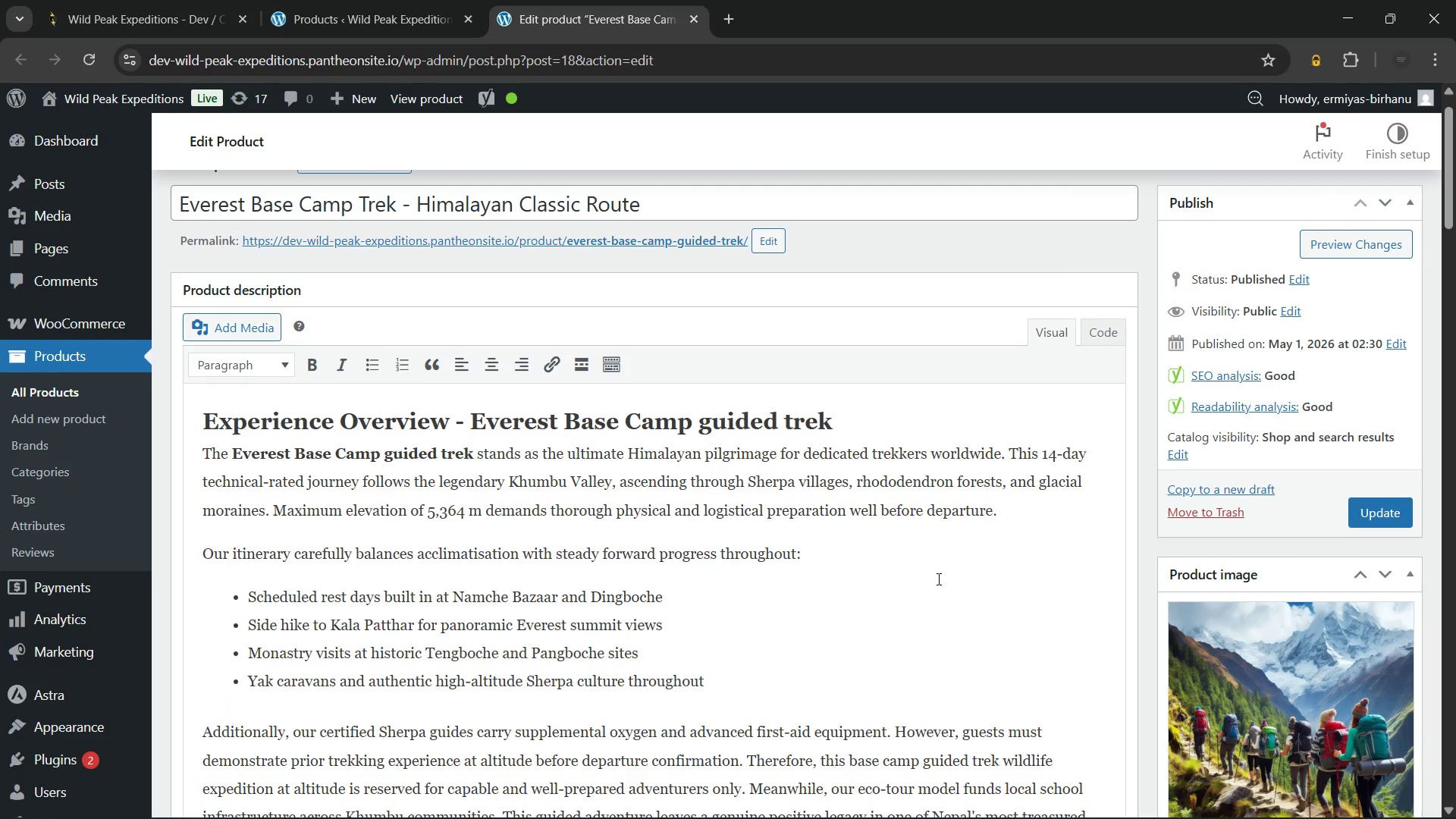 
scroll: coordinate [937, 579], scroll_direction: down, amount: 1.0
 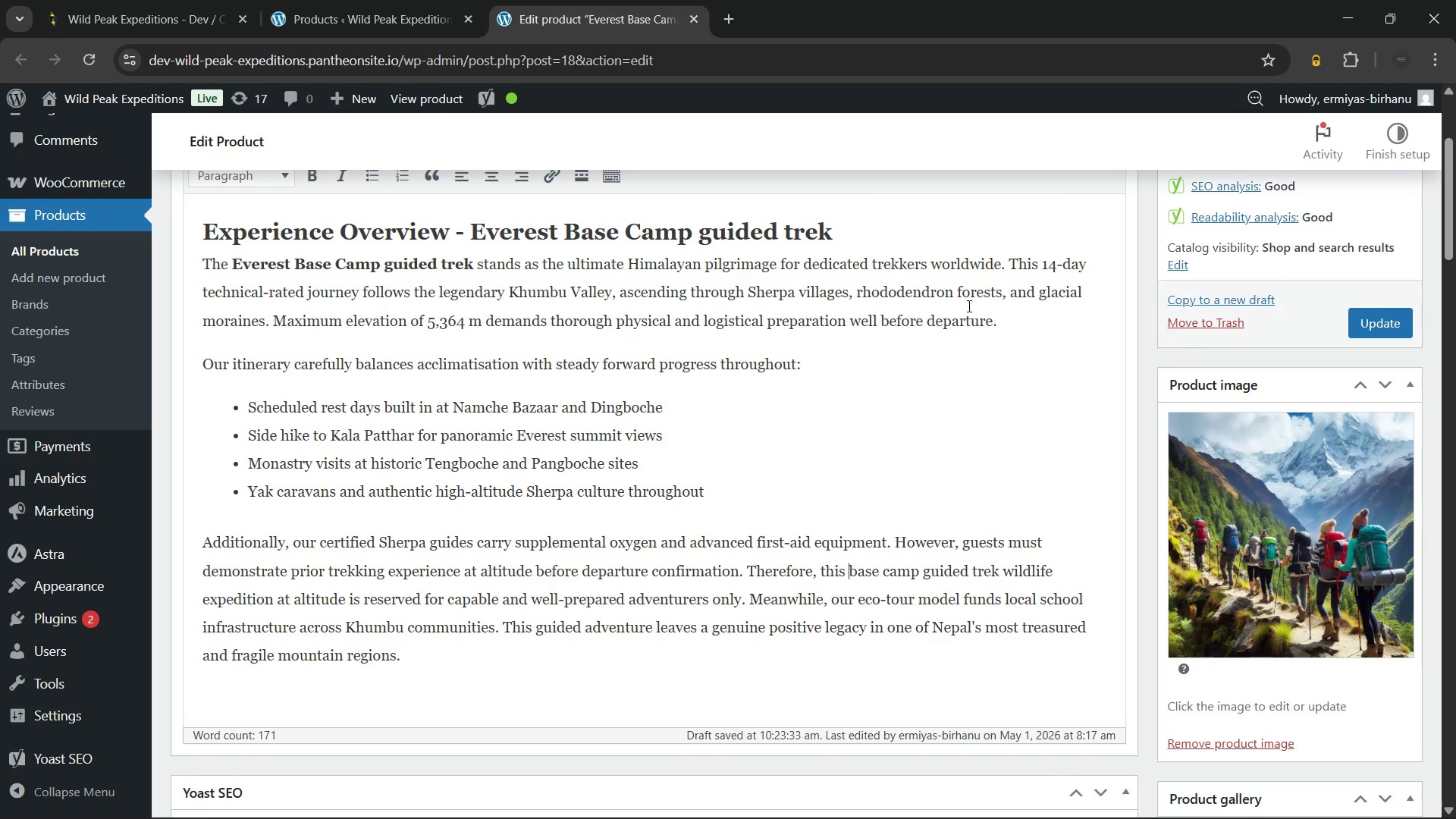 
left_click([1024, 325])
 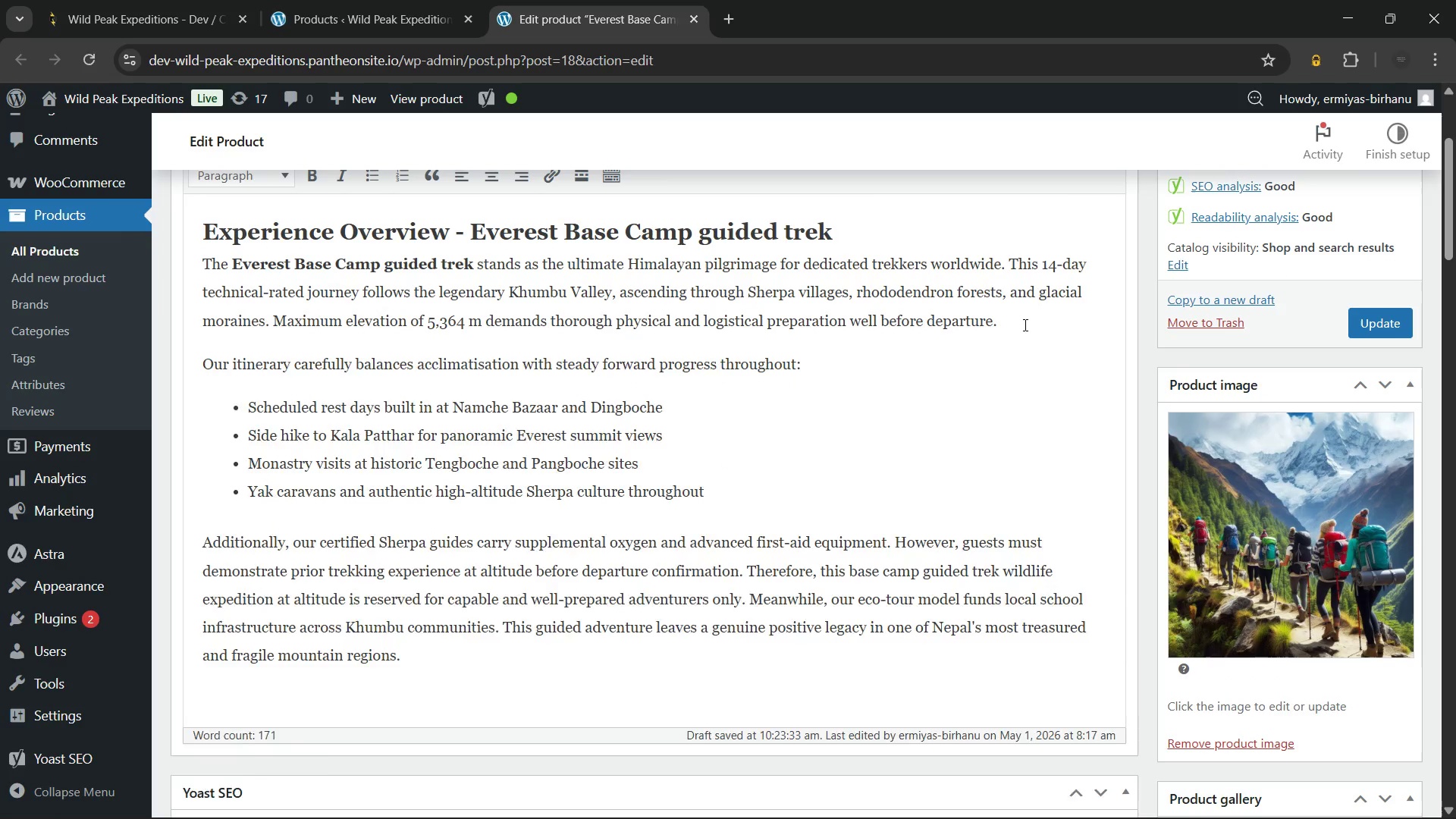 
key(Enter)
 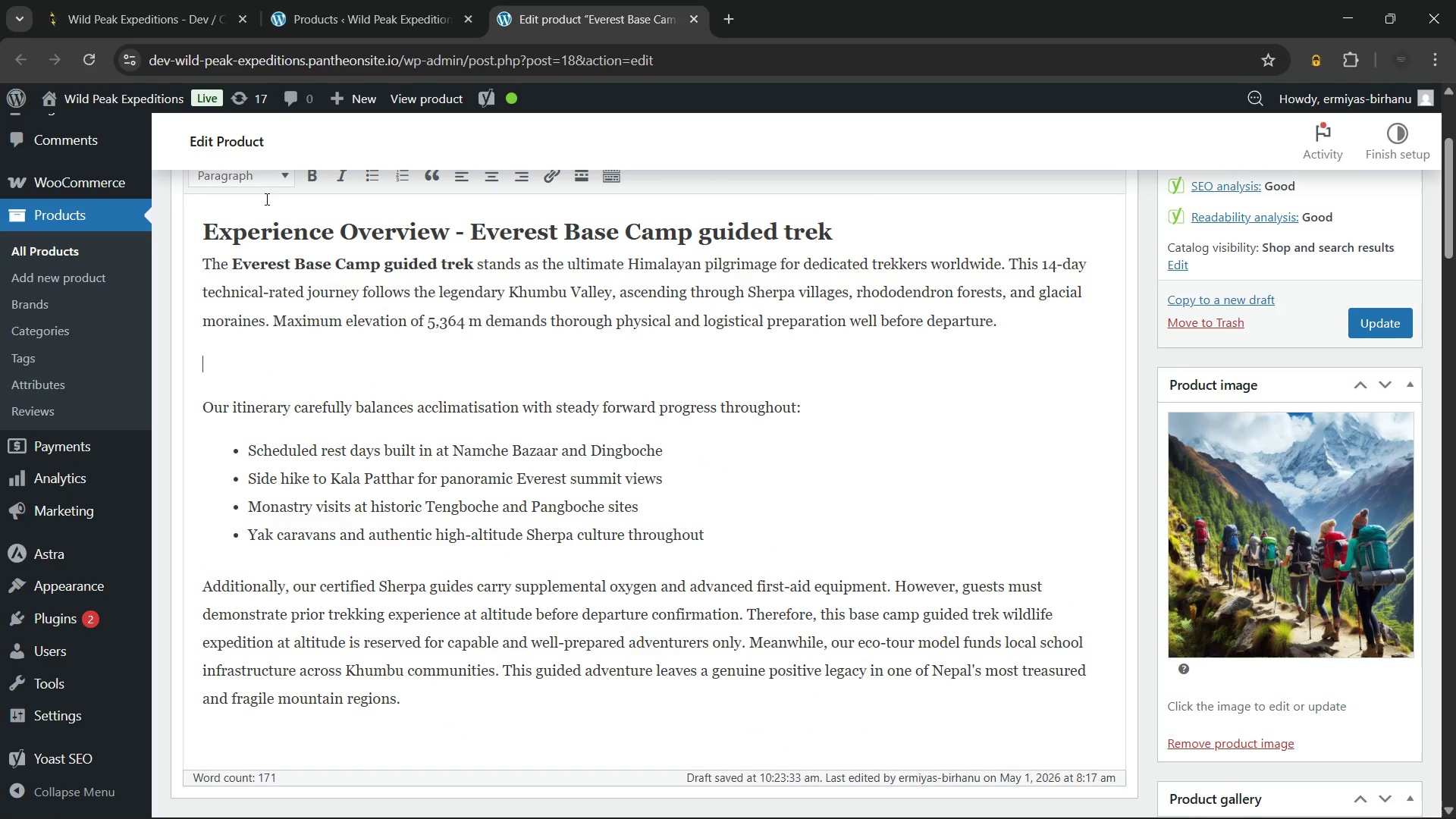 
left_click([245, 172])
 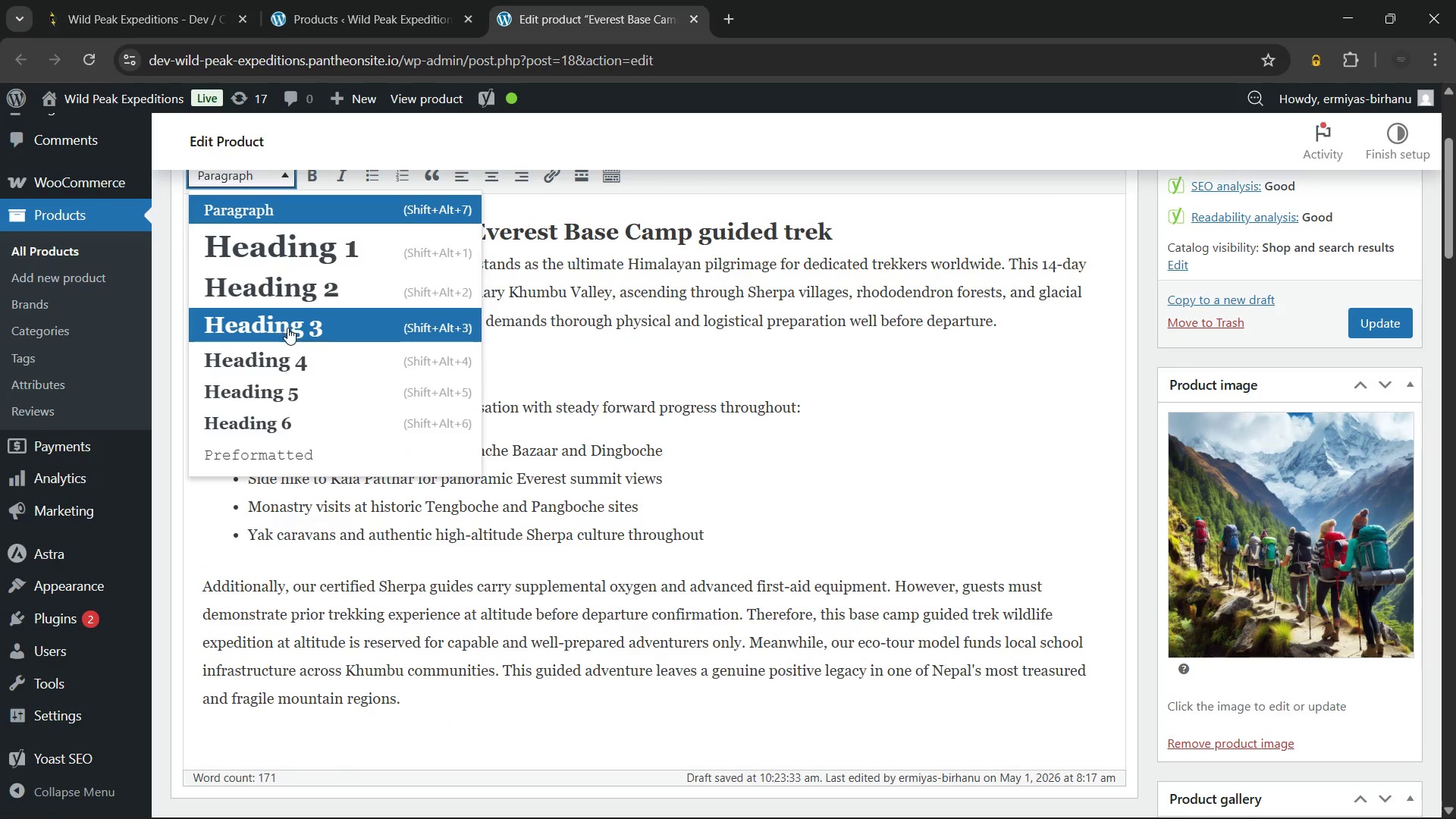 
left_click([287, 328])
 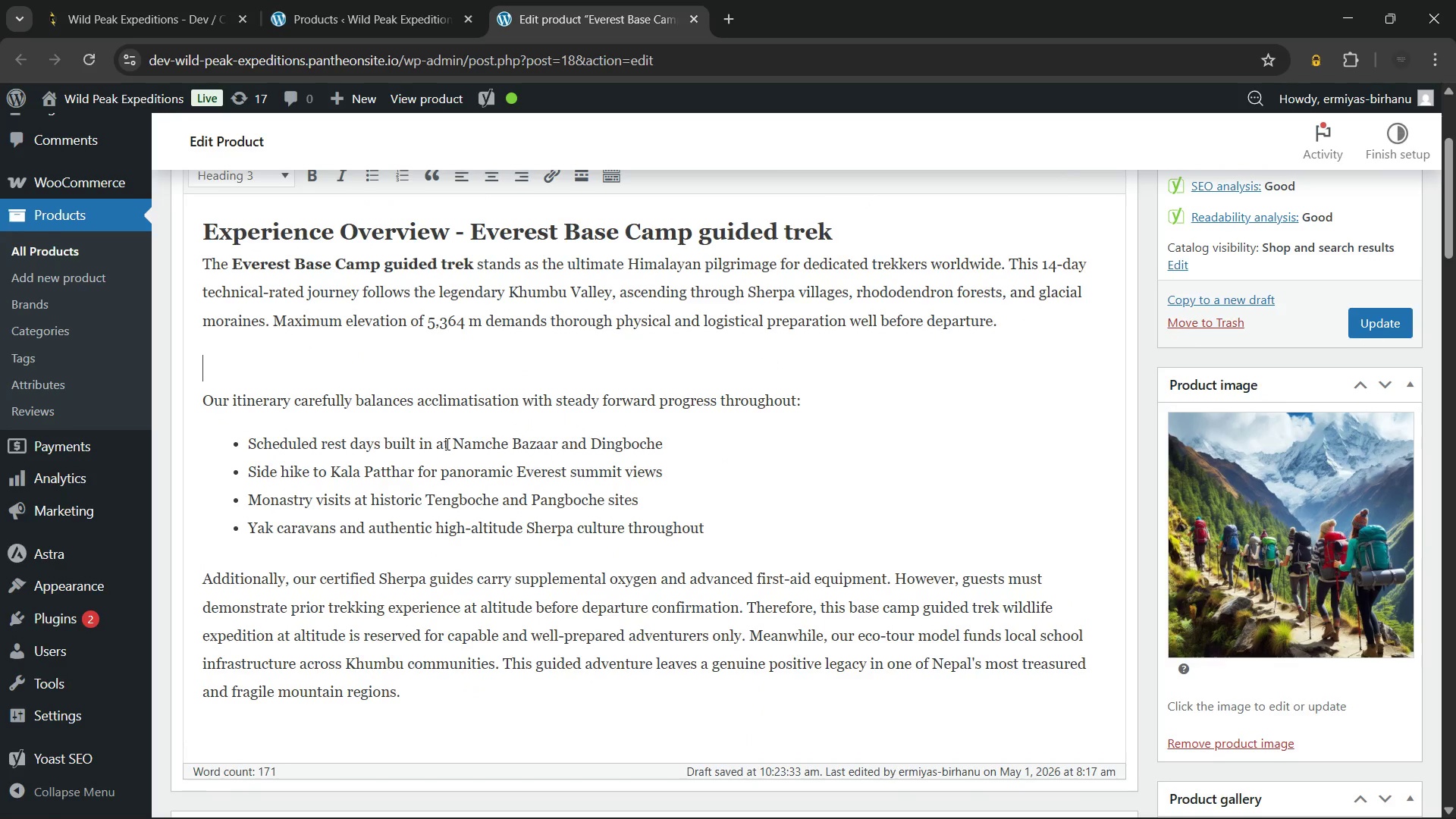 
scroll: coordinate [446, 444], scroll_direction: none, amount: 0.0
 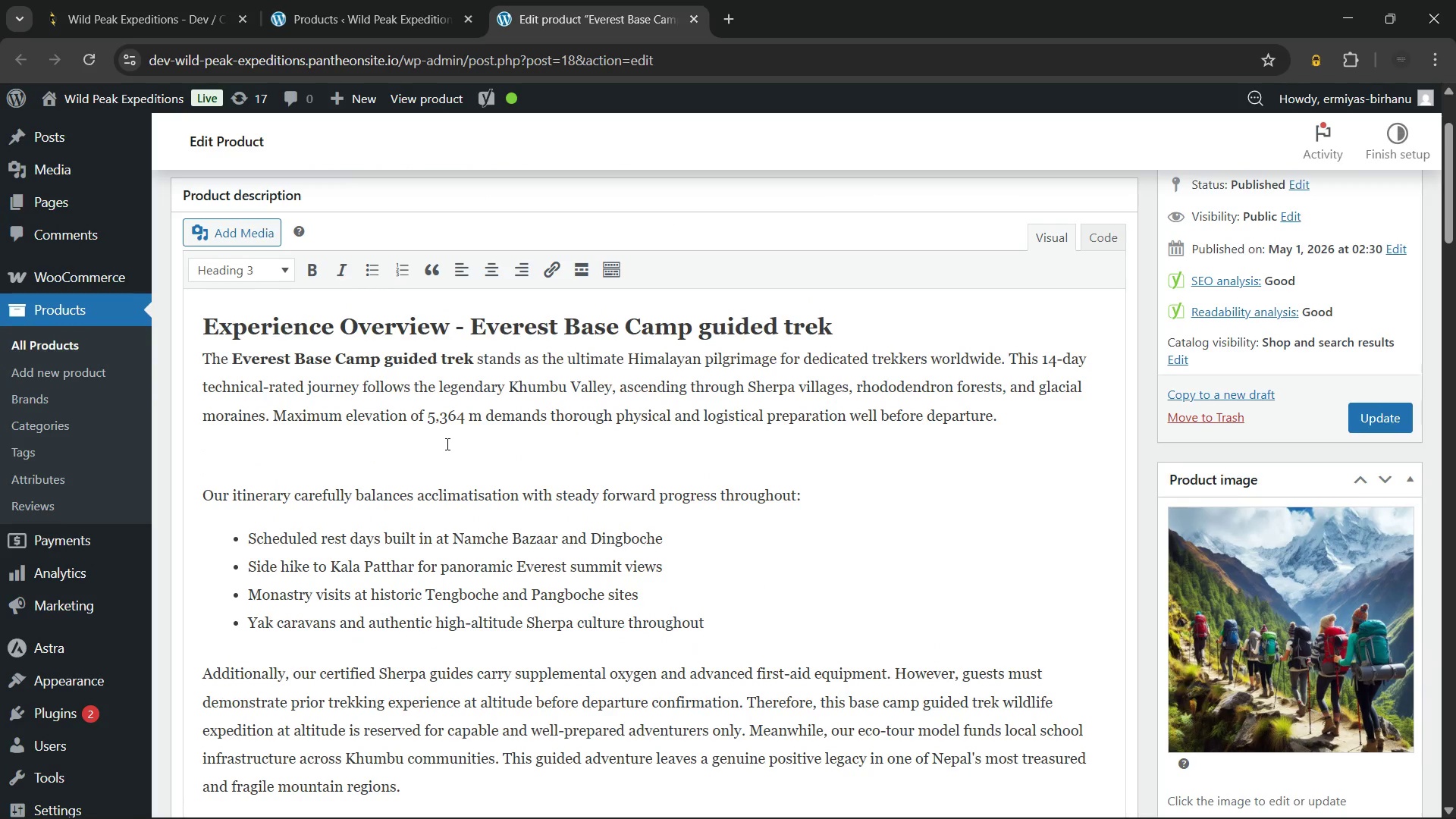 
type(What Y')
key(Backspace)
type(ou'll Experience)
 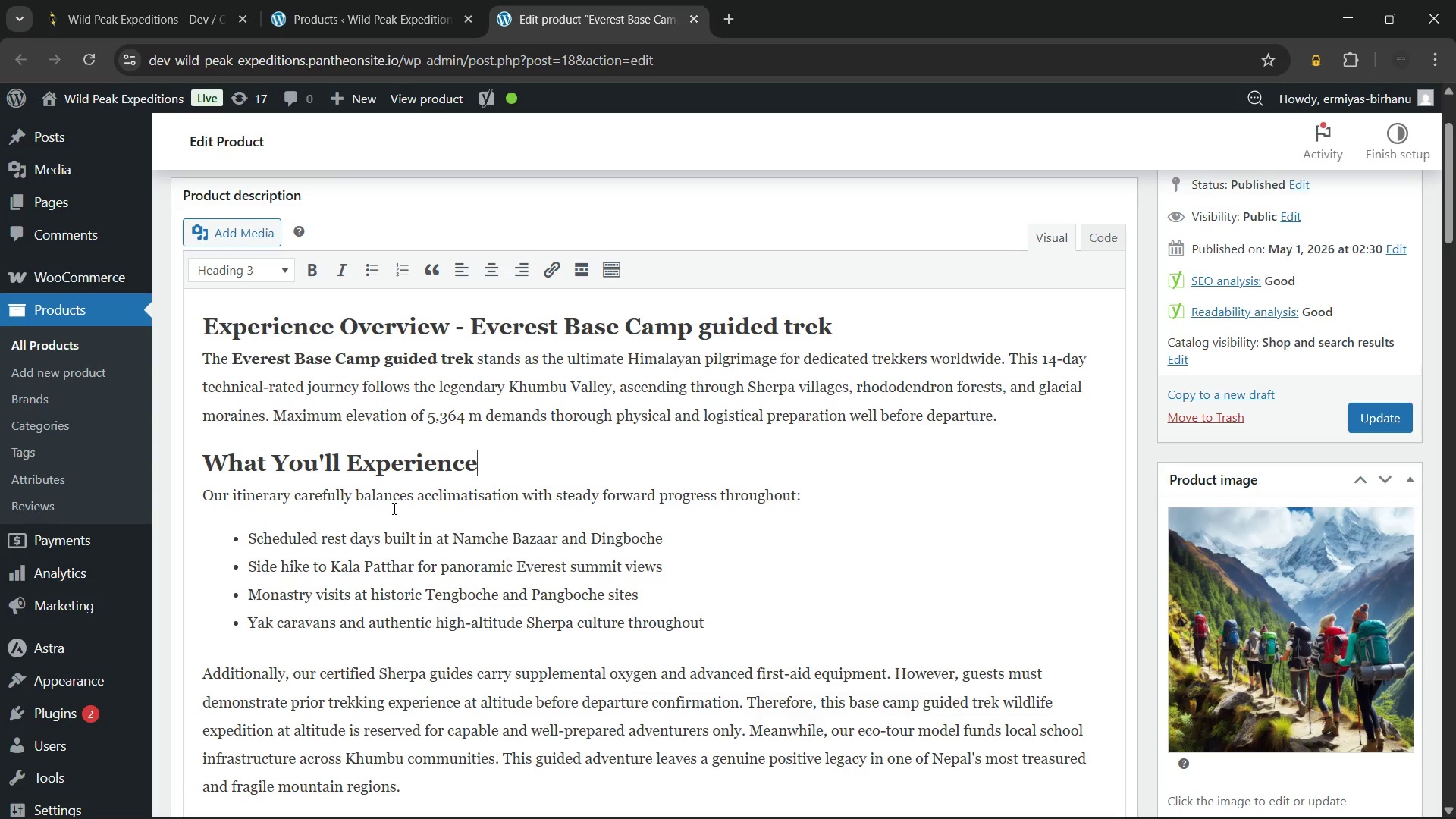 
scroll: coordinate [391, 507], scroll_direction: none, amount: 0.0
 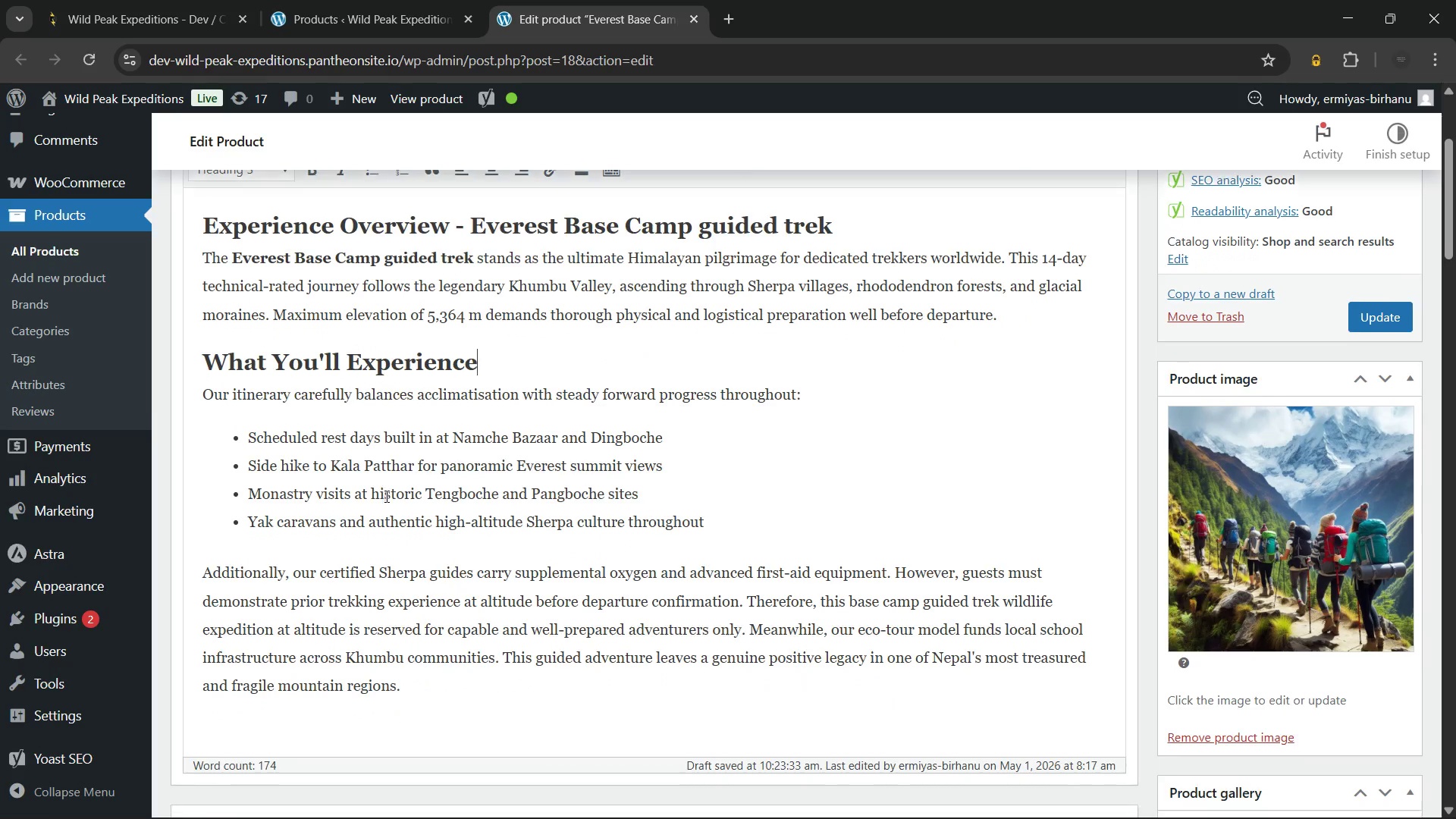 
scroll: coordinate [385, 496], scroll_direction: down, amount: 1.0
 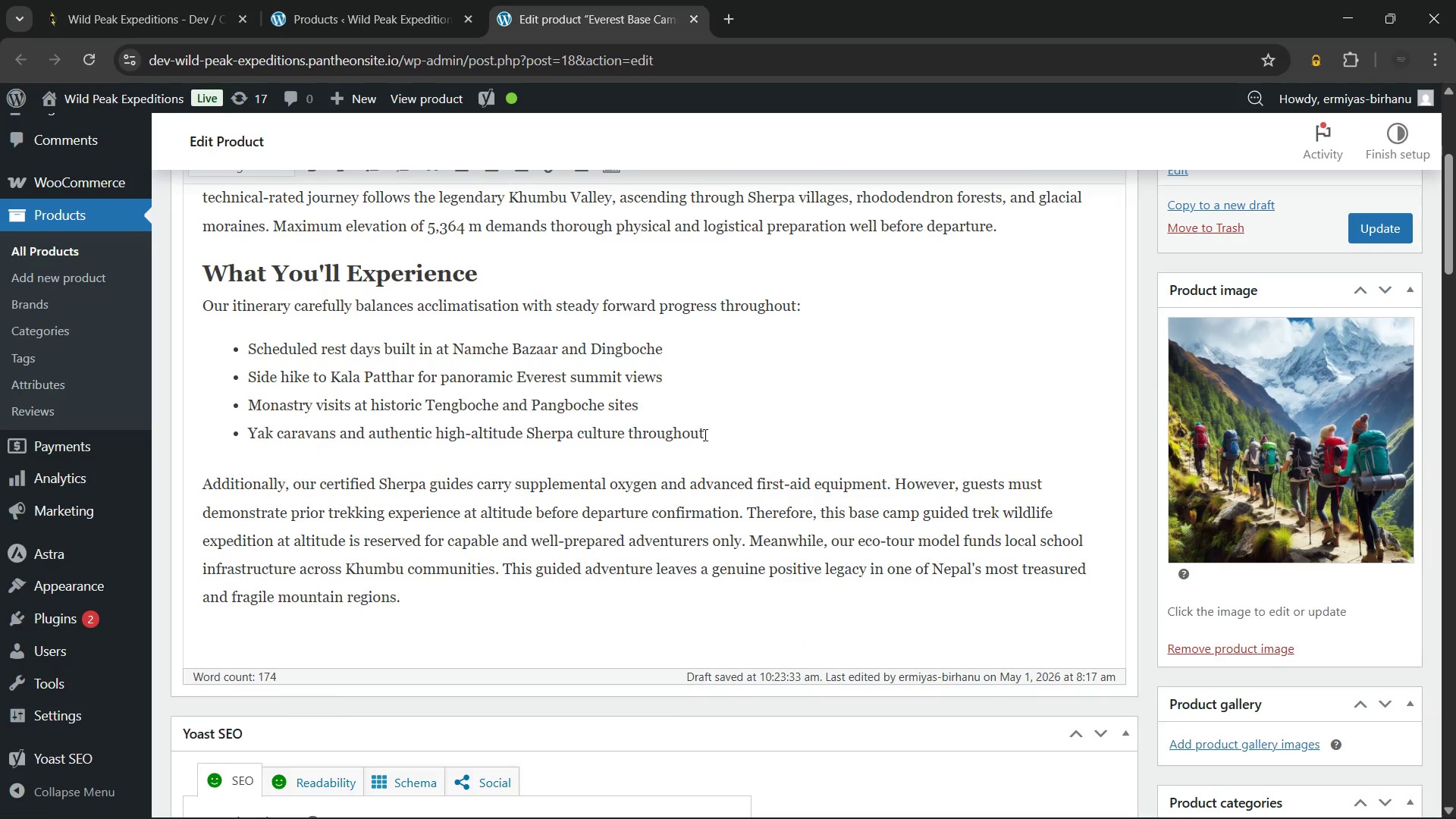 
left_click([704, 435])
 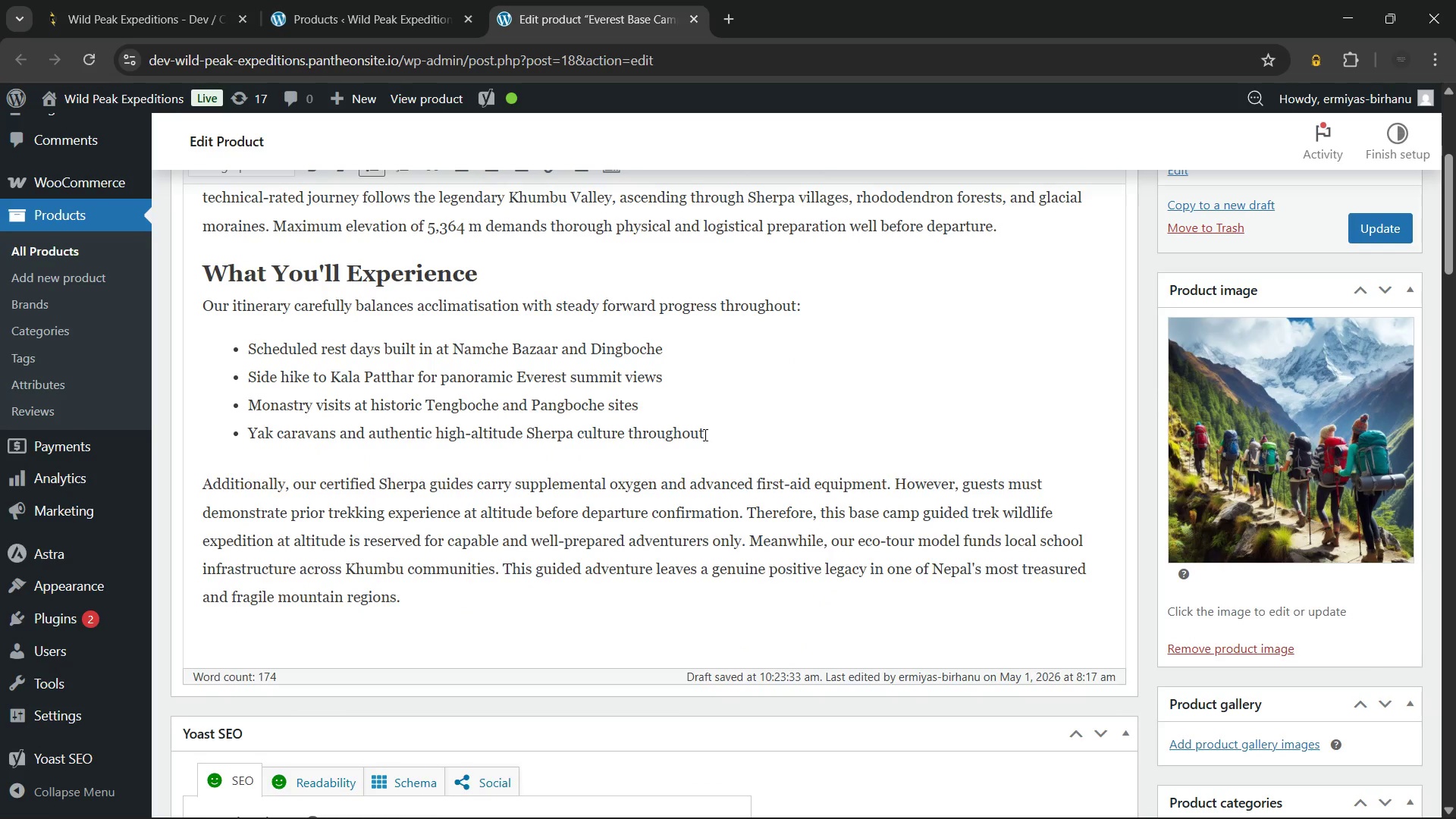 
key(Enter)
 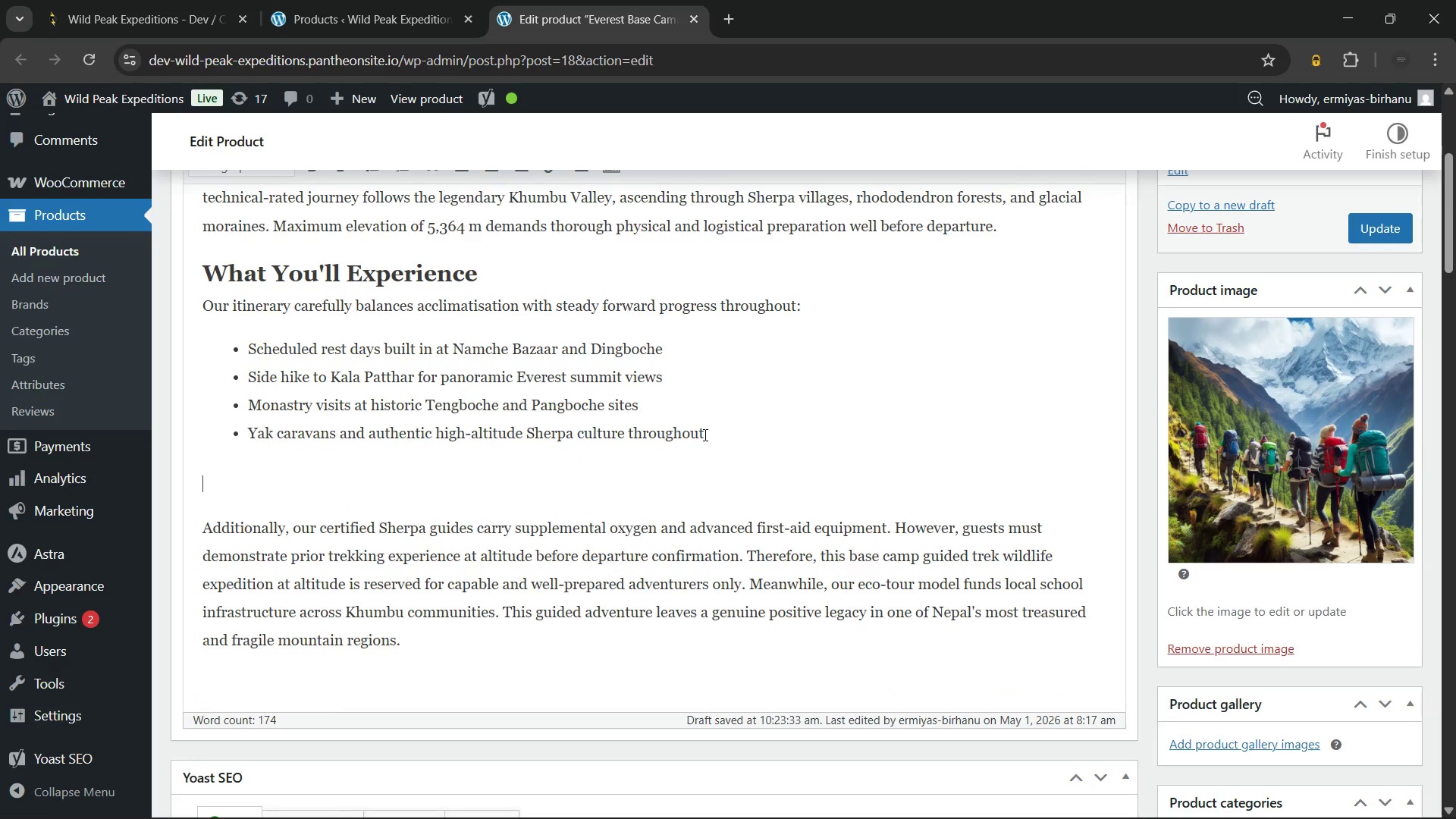 
key(Enter)
 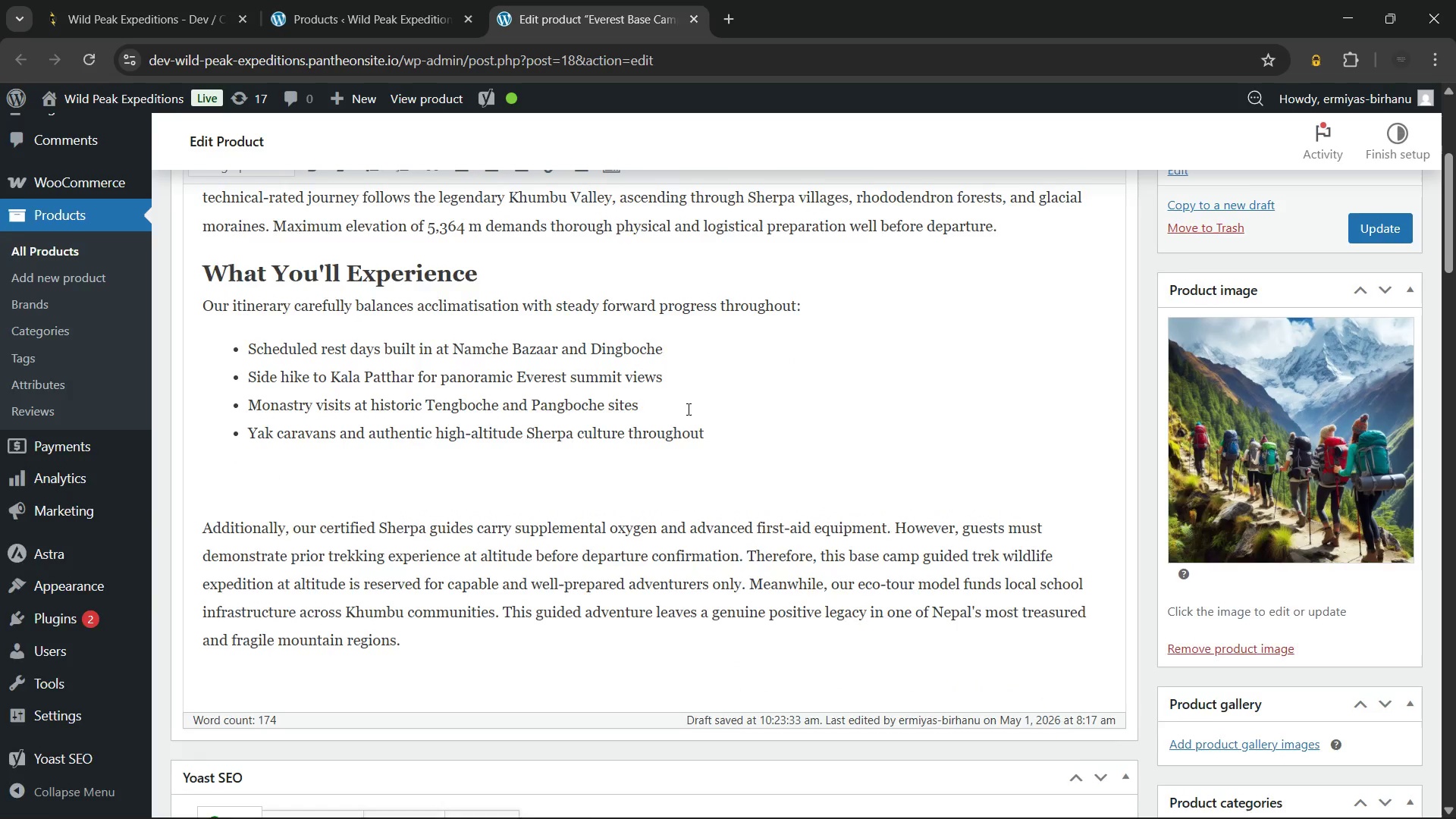 
scroll: coordinate [687, 409], scroll_direction: up, amount: 1.0
 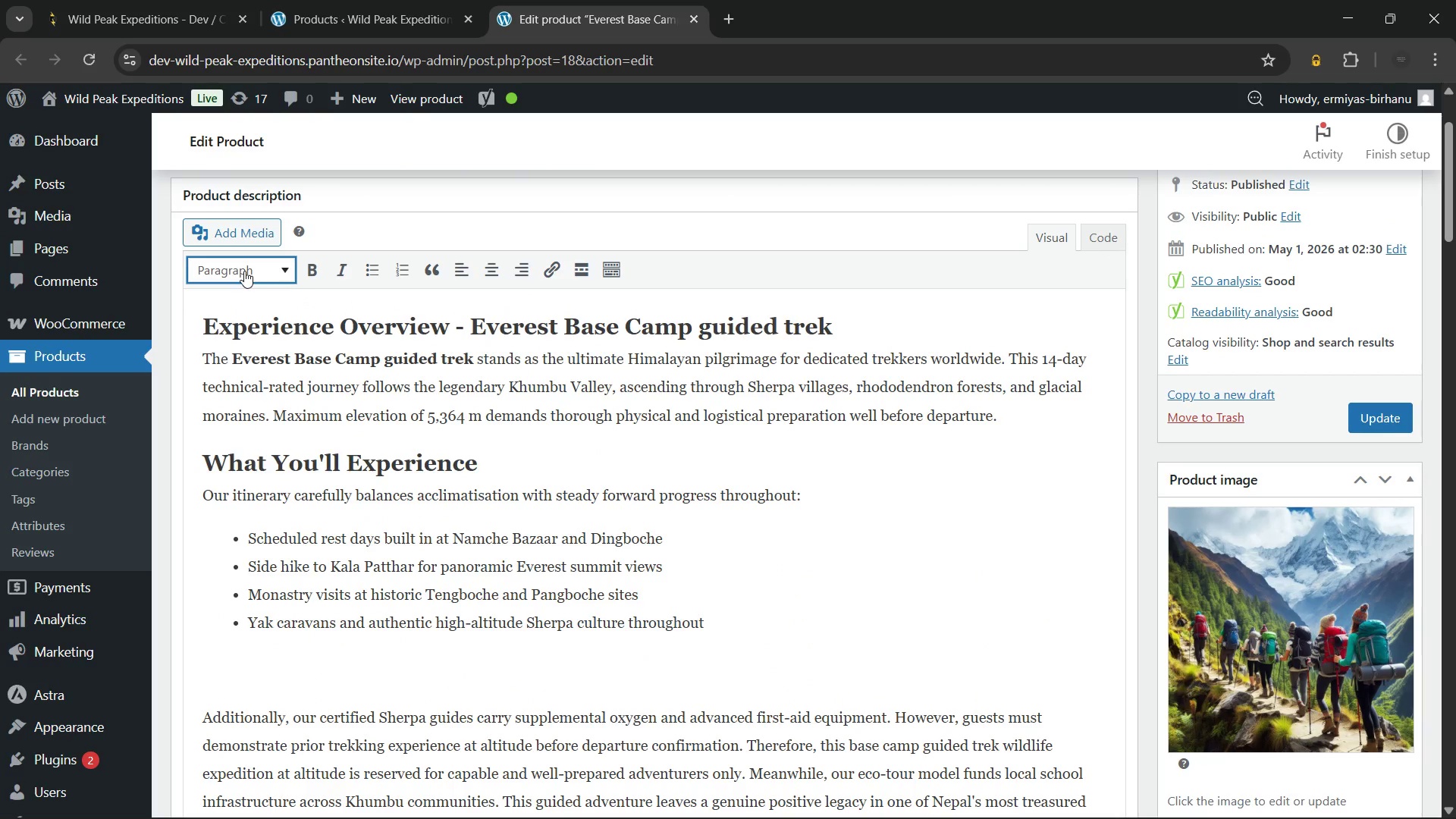 
left_click([244, 271])
 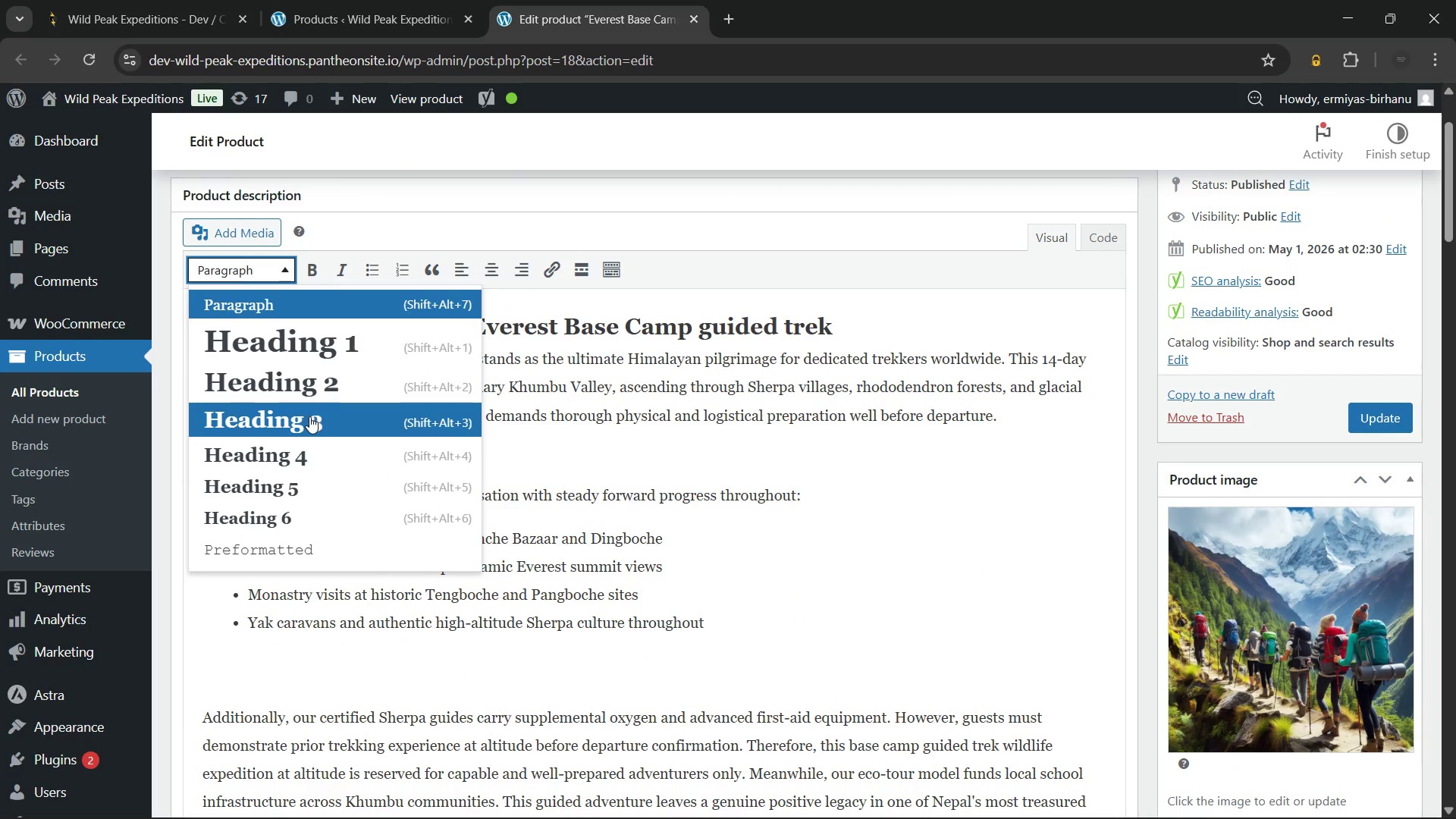 
left_click([309, 416])
 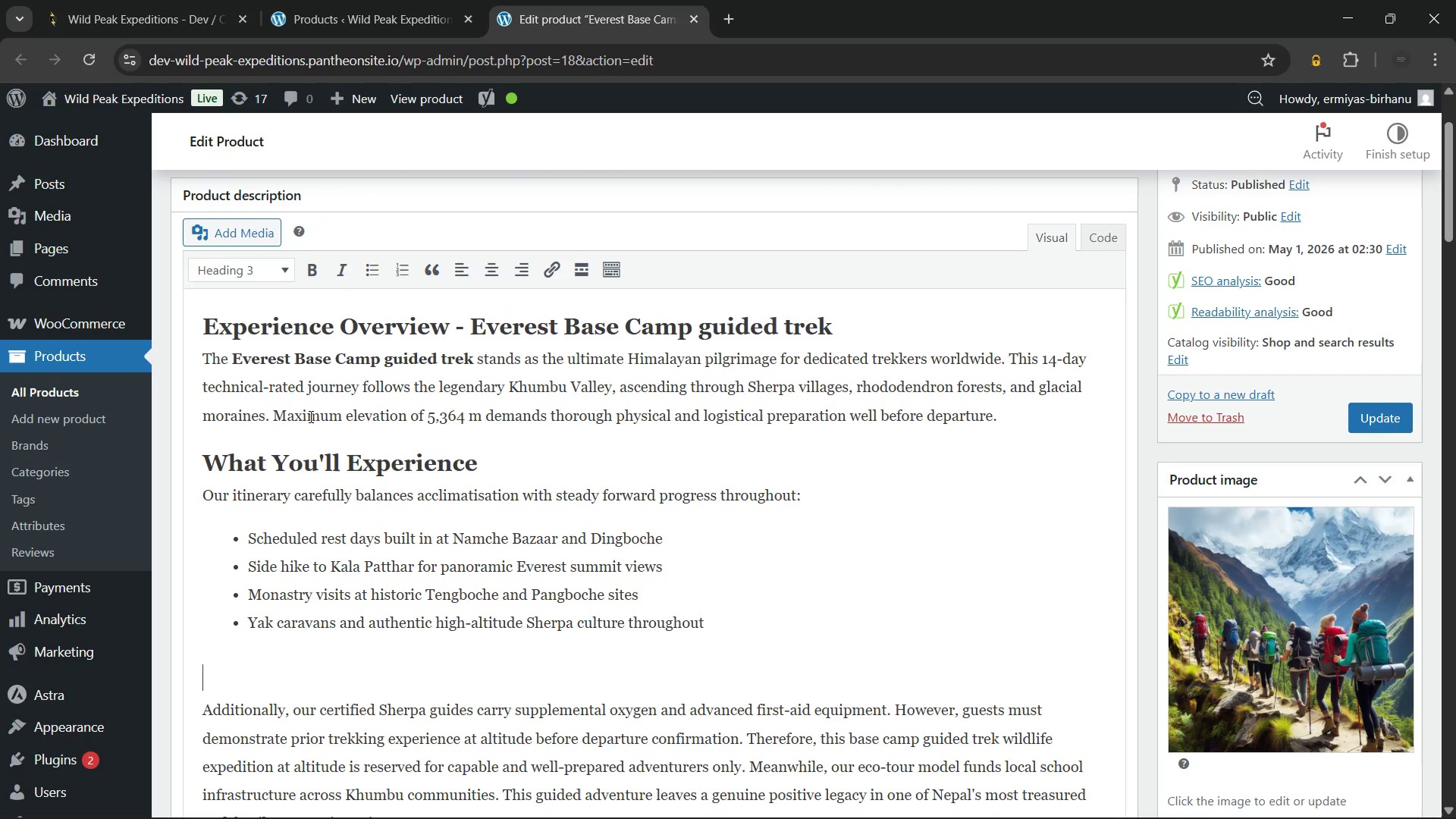 
type(Requirements, Safey)
key(Backspace)
type(ty & Sustainability)
 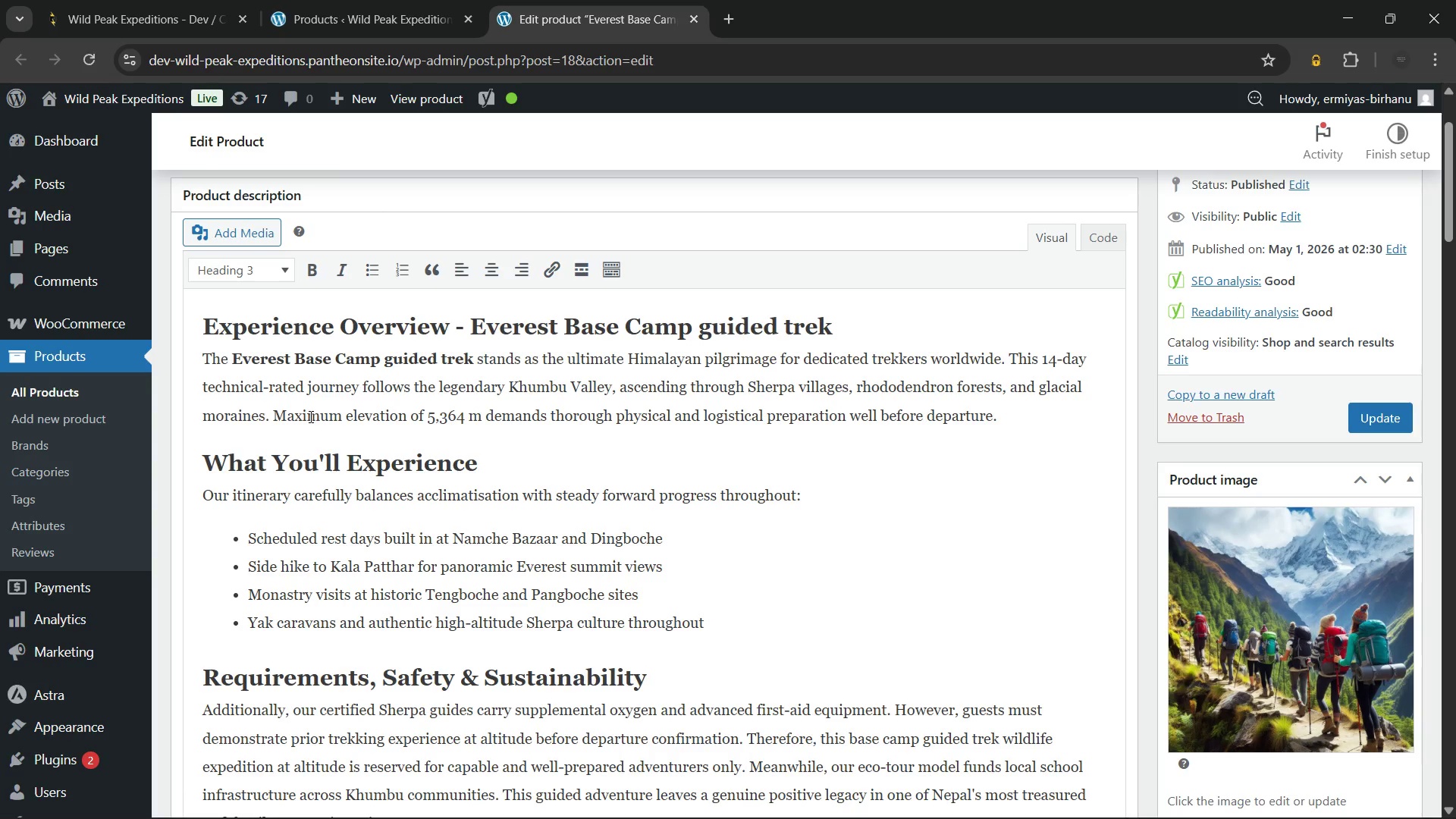 
scroll: coordinate [1094, 466], scroll_direction: up, amount: 2.0
 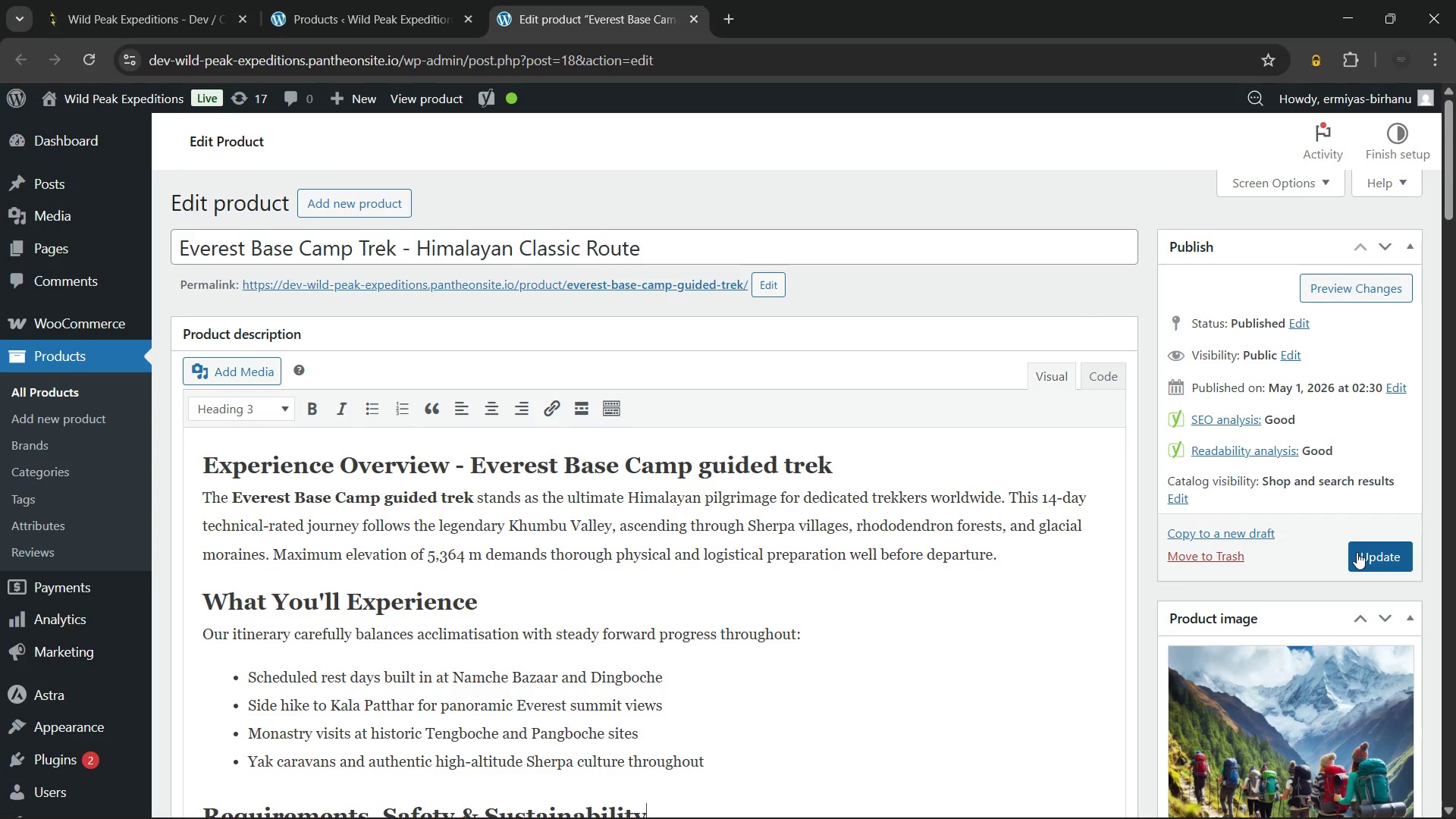 
left_click([1357, 552])
 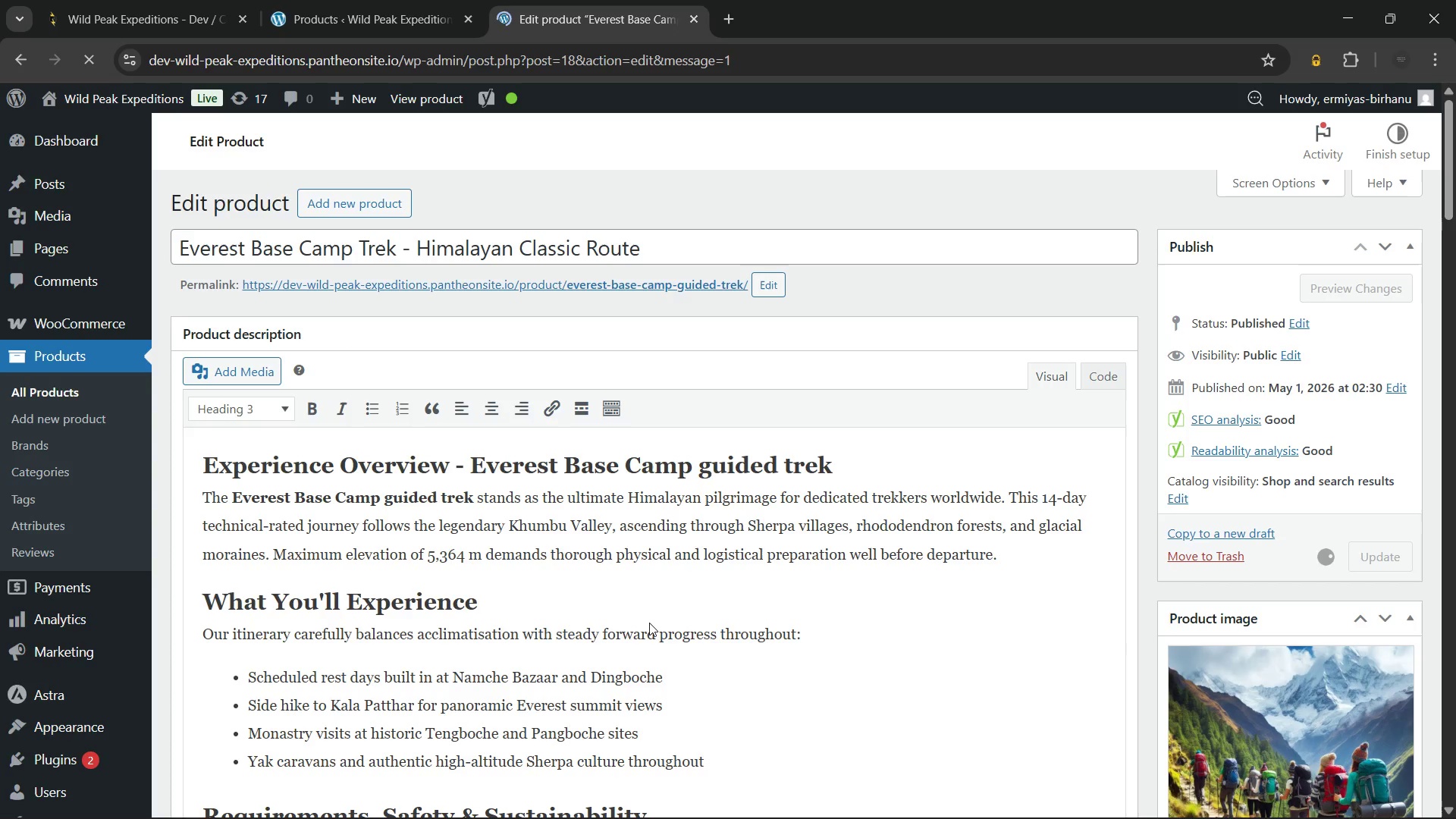 
left_click([391, 17])
 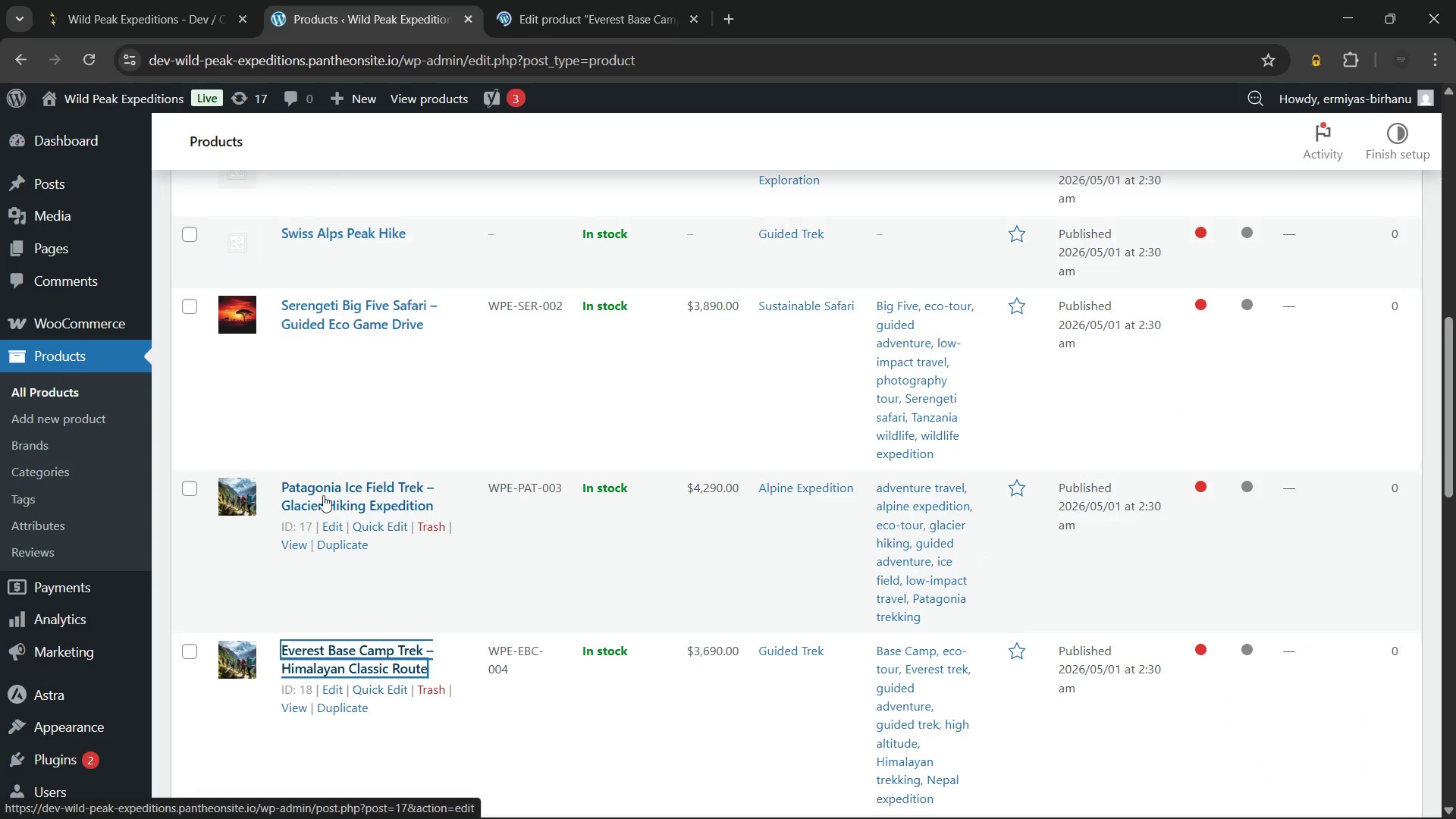 
scroll: coordinate [322, 495], scroll_direction: up, amount: 1.0
 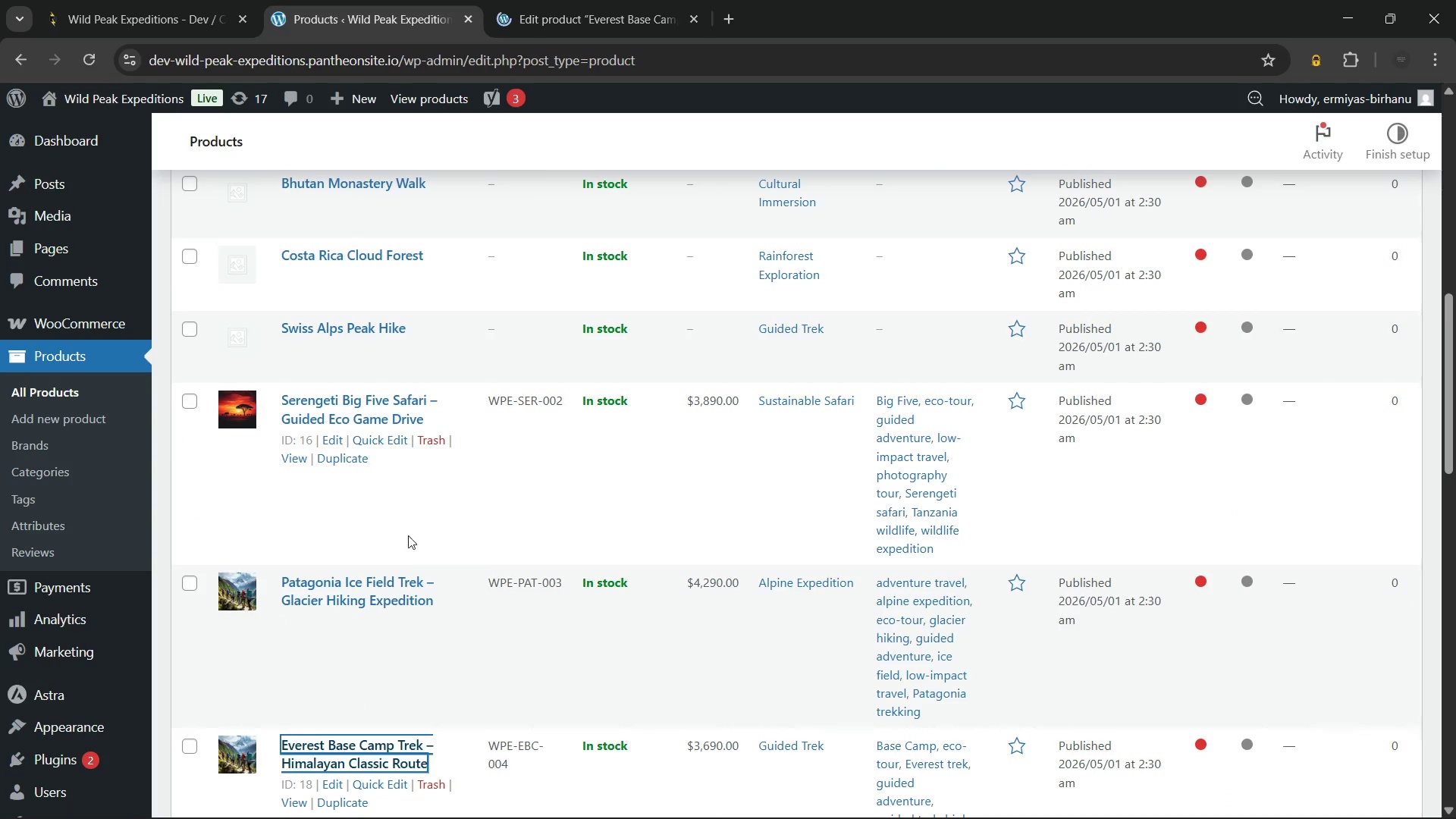 
mouse_move([344, 584])
 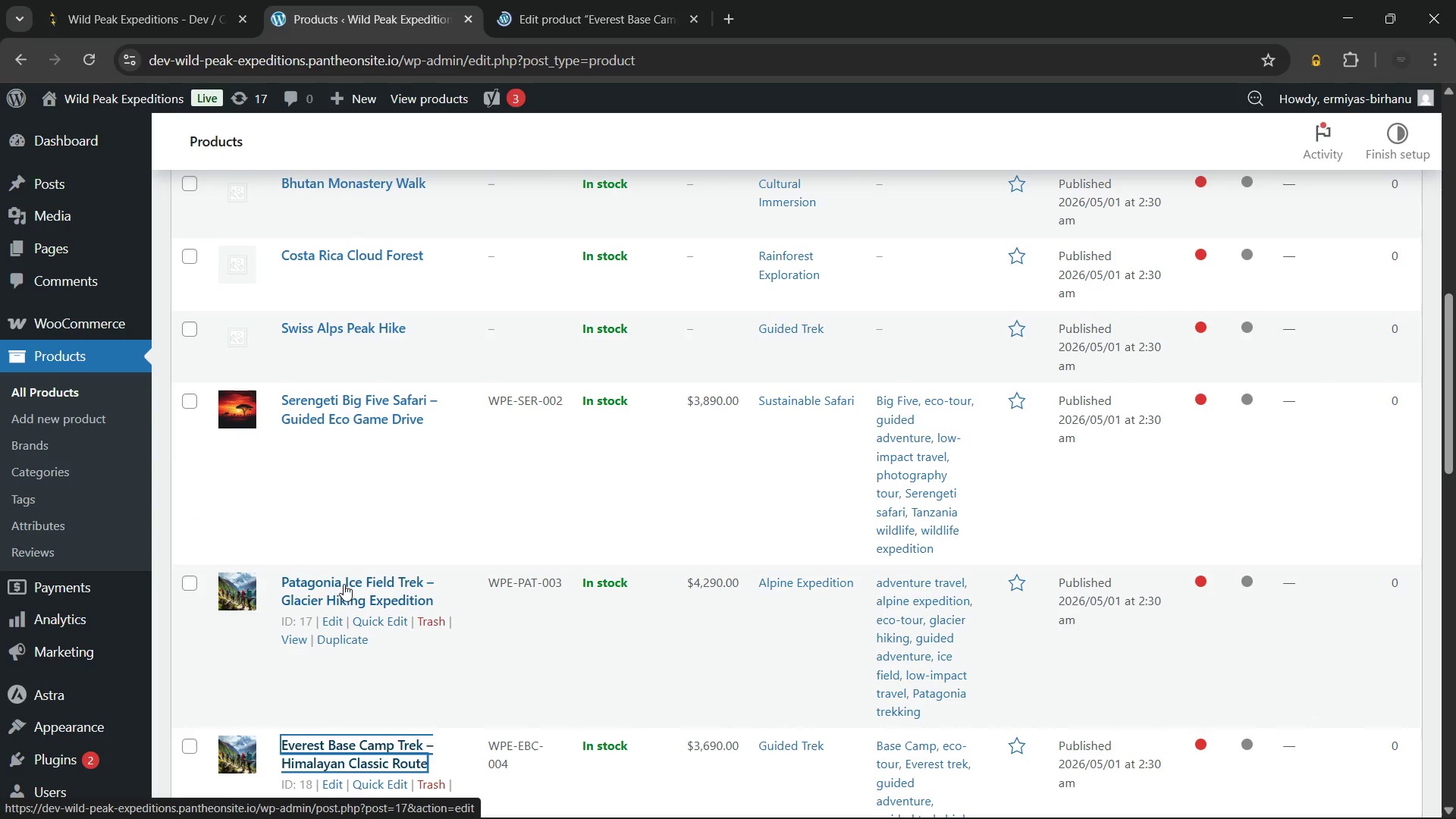 
hold_key(key=ControlLeft, duration=1.23)
left_click([344, 584])
 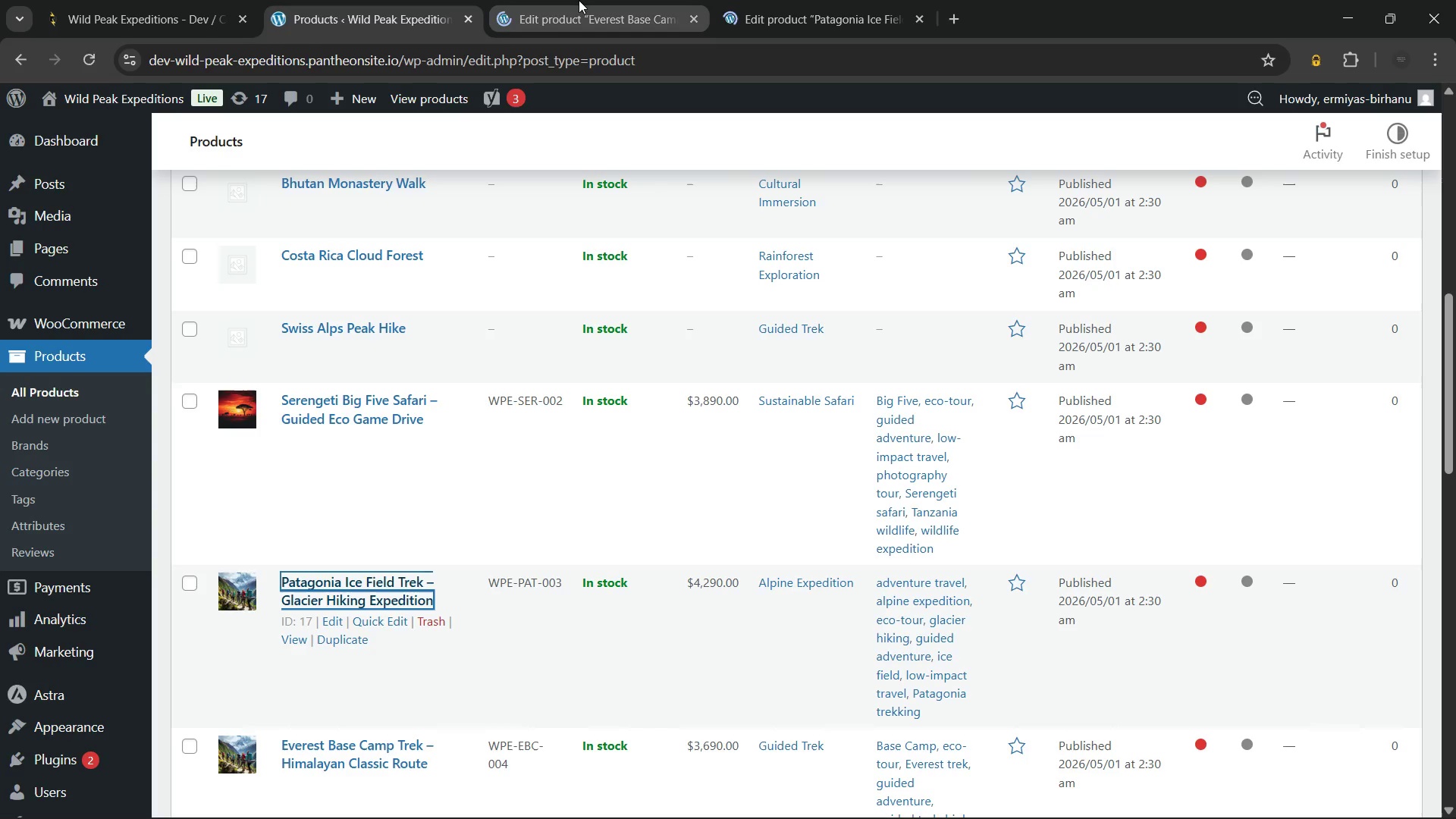 
left_click([579, 0])
 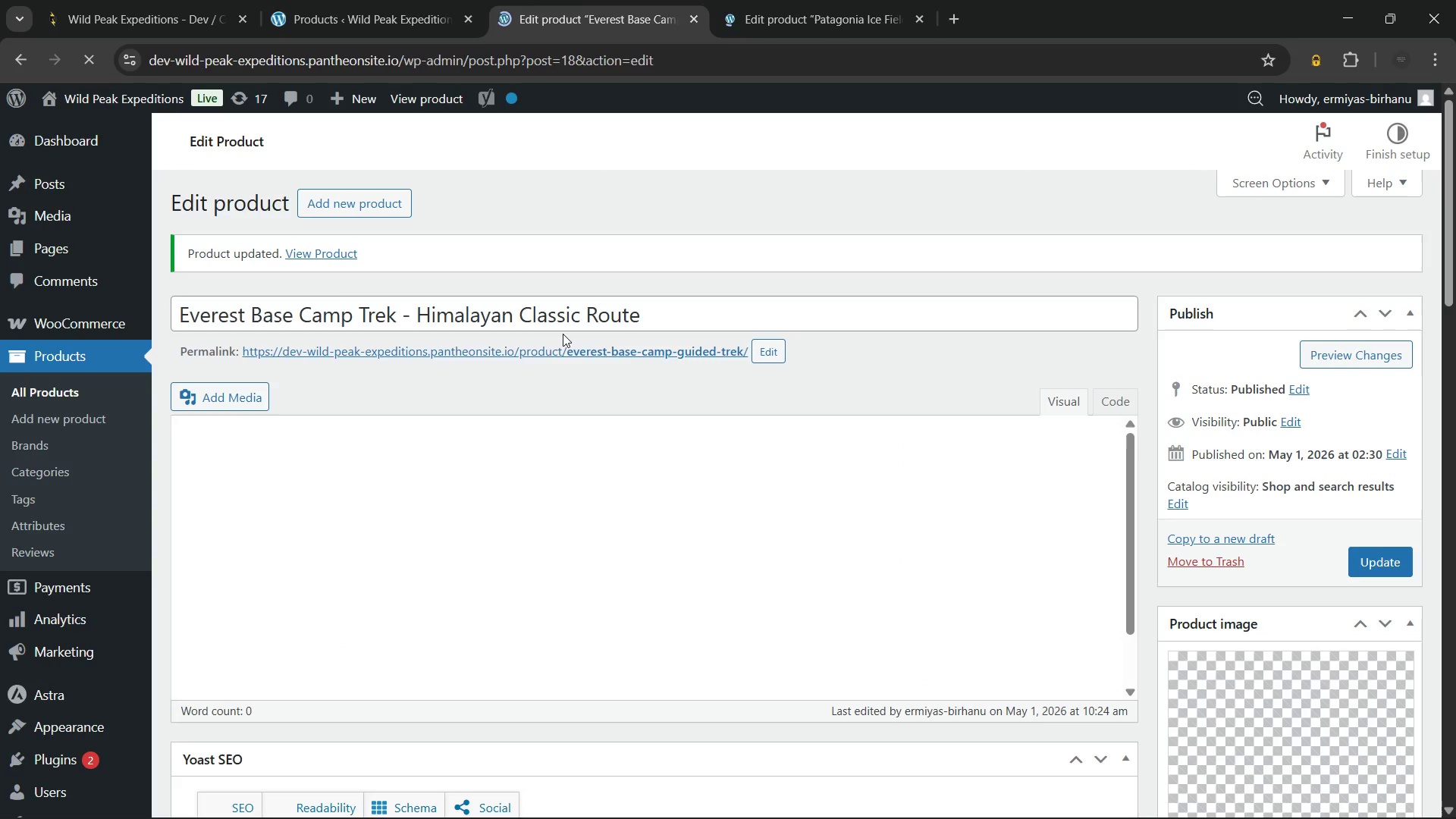 
wait(8.25)
 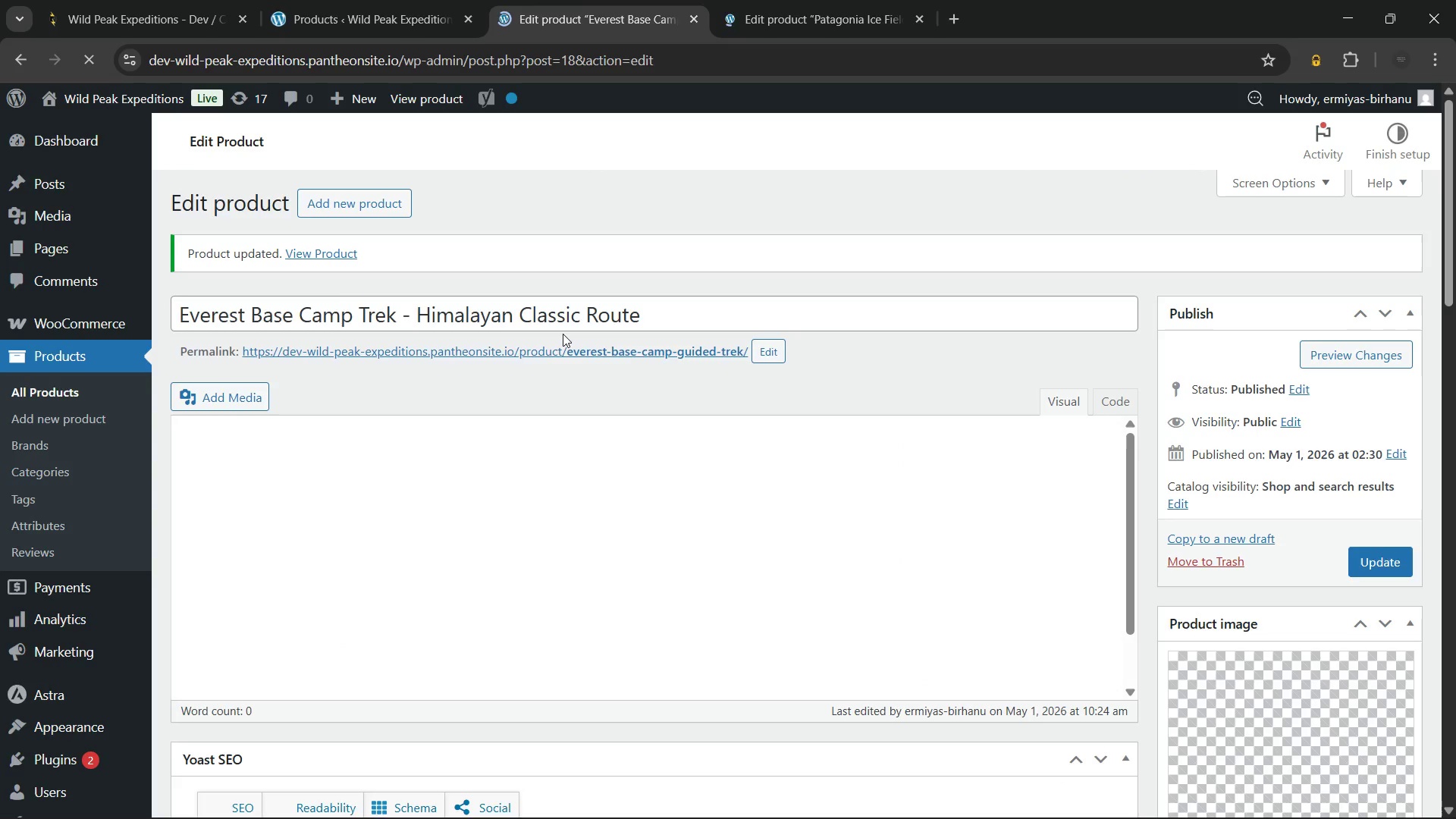 
left_click([693, 17])
 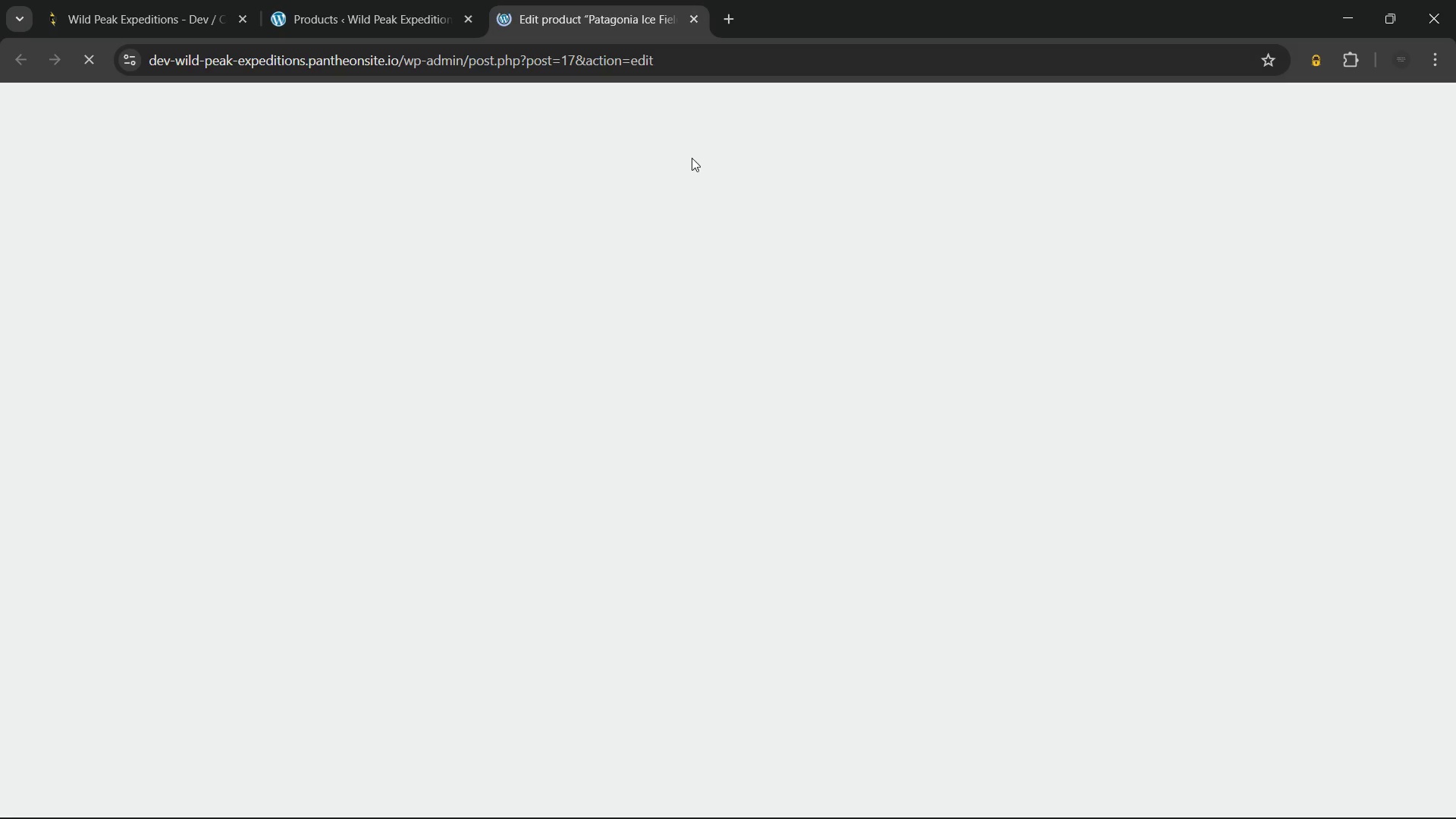 
mouse_move([648, 334])
 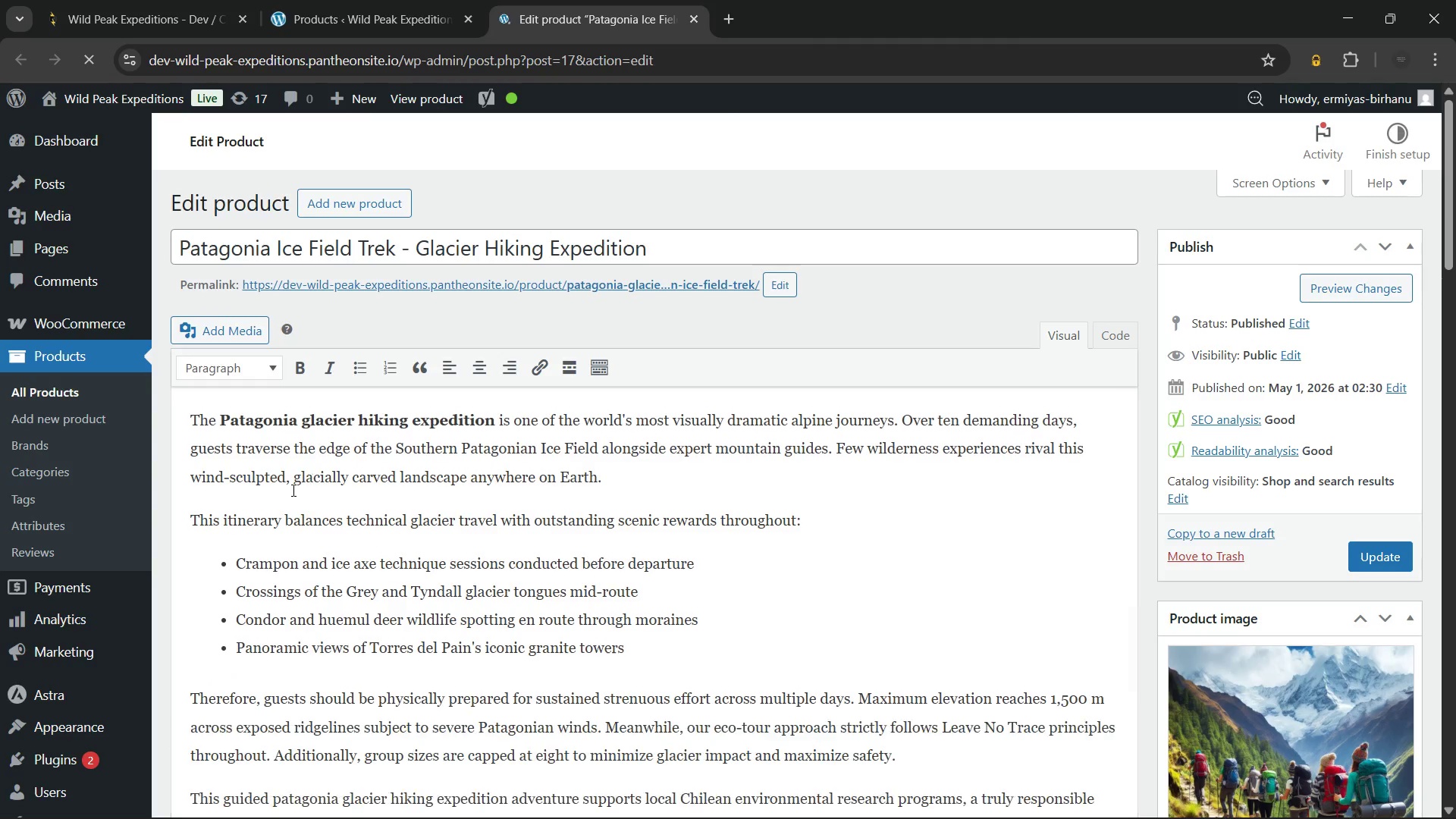 
wait(6.43)
 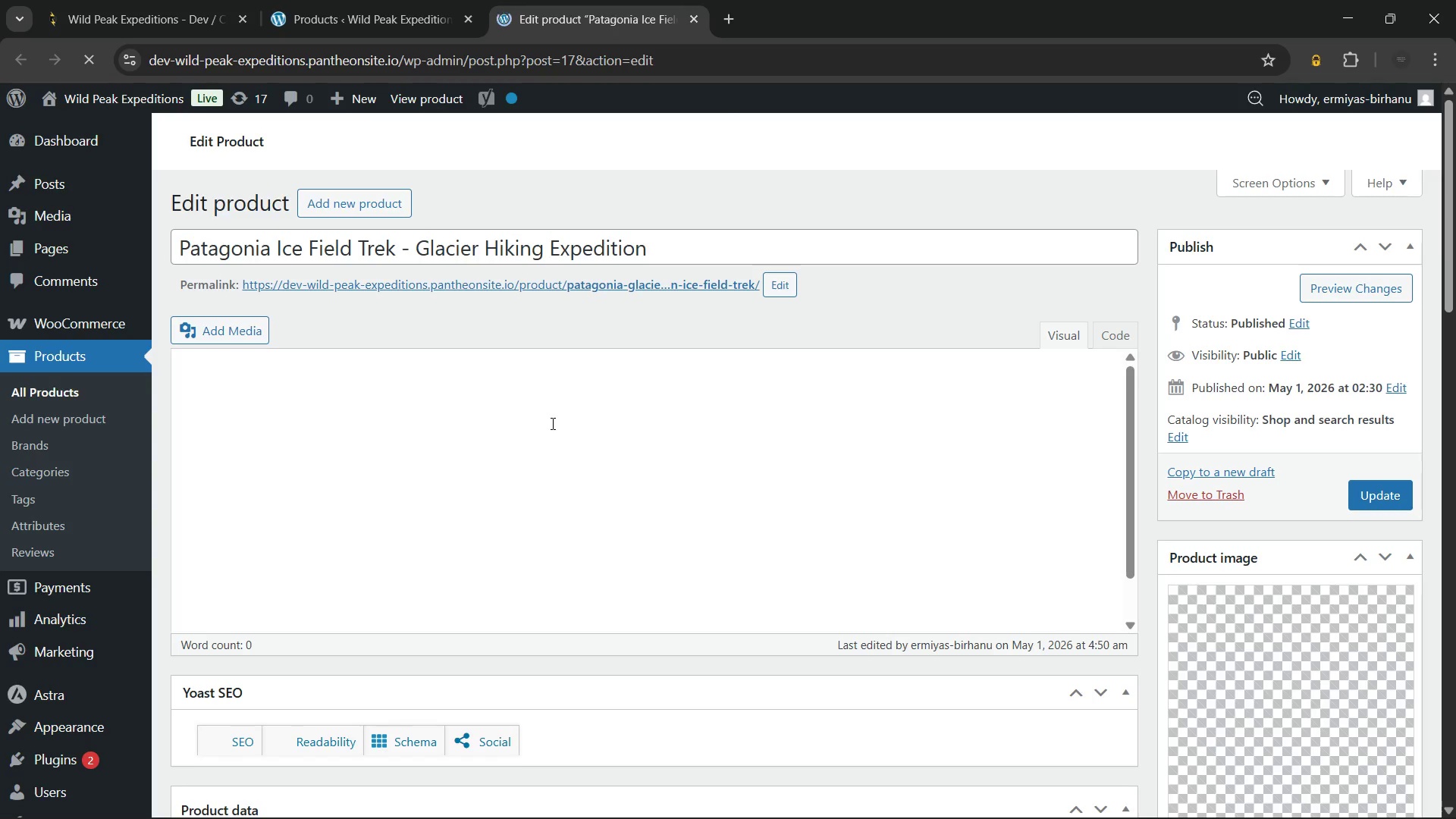 
left_click([196, 477])
 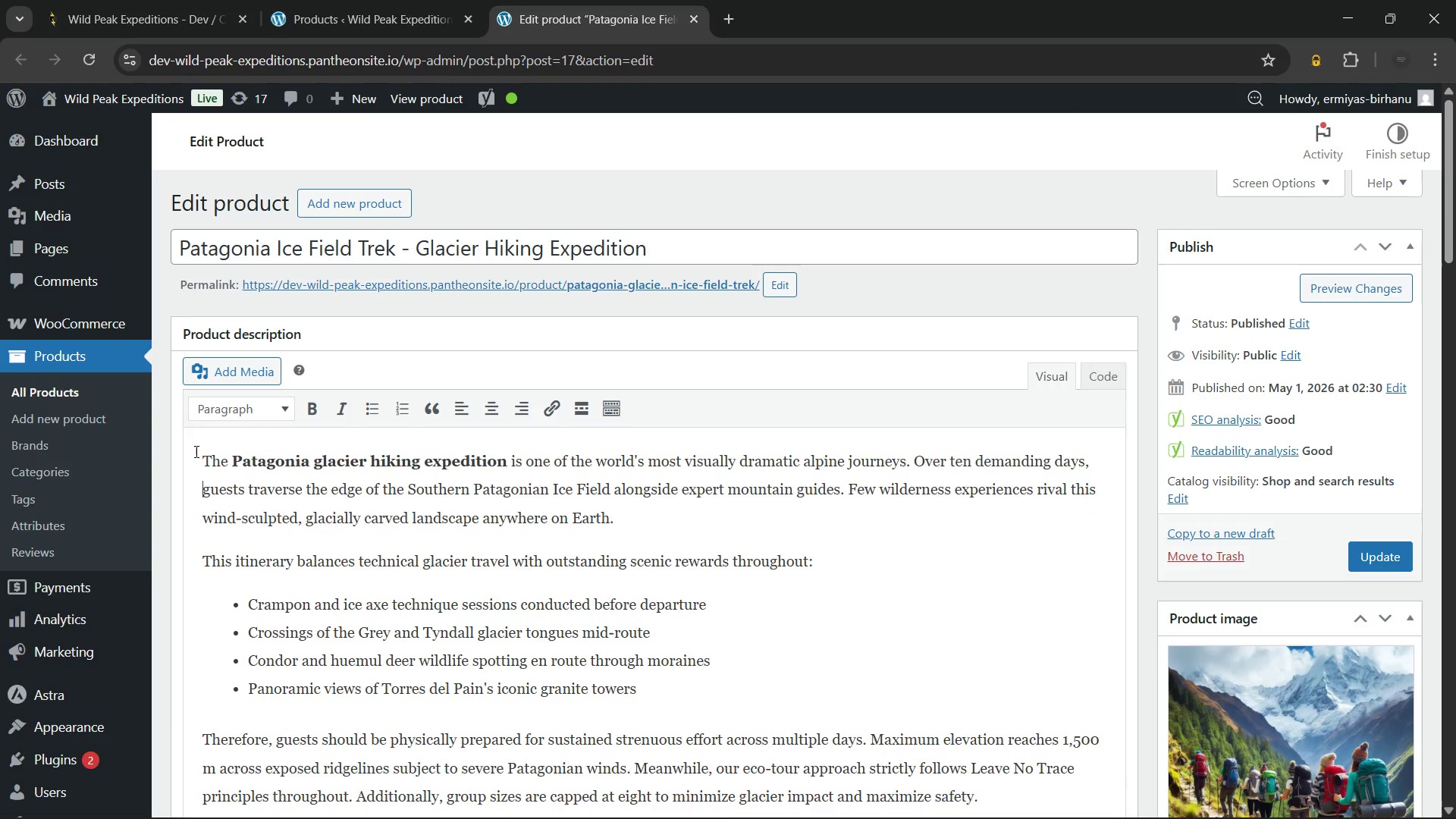 
left_click([196, 450])
 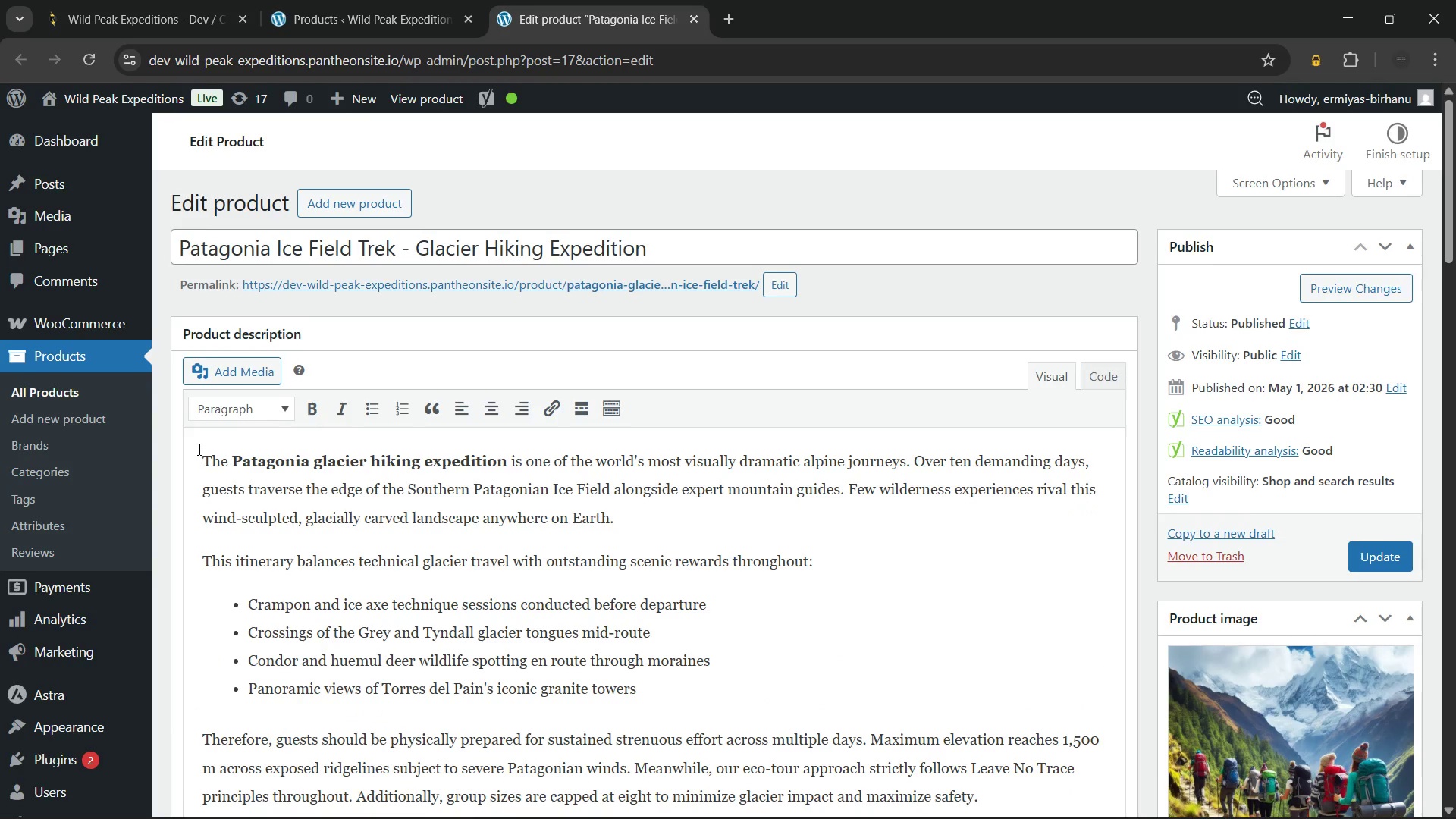 
key(Enter)
 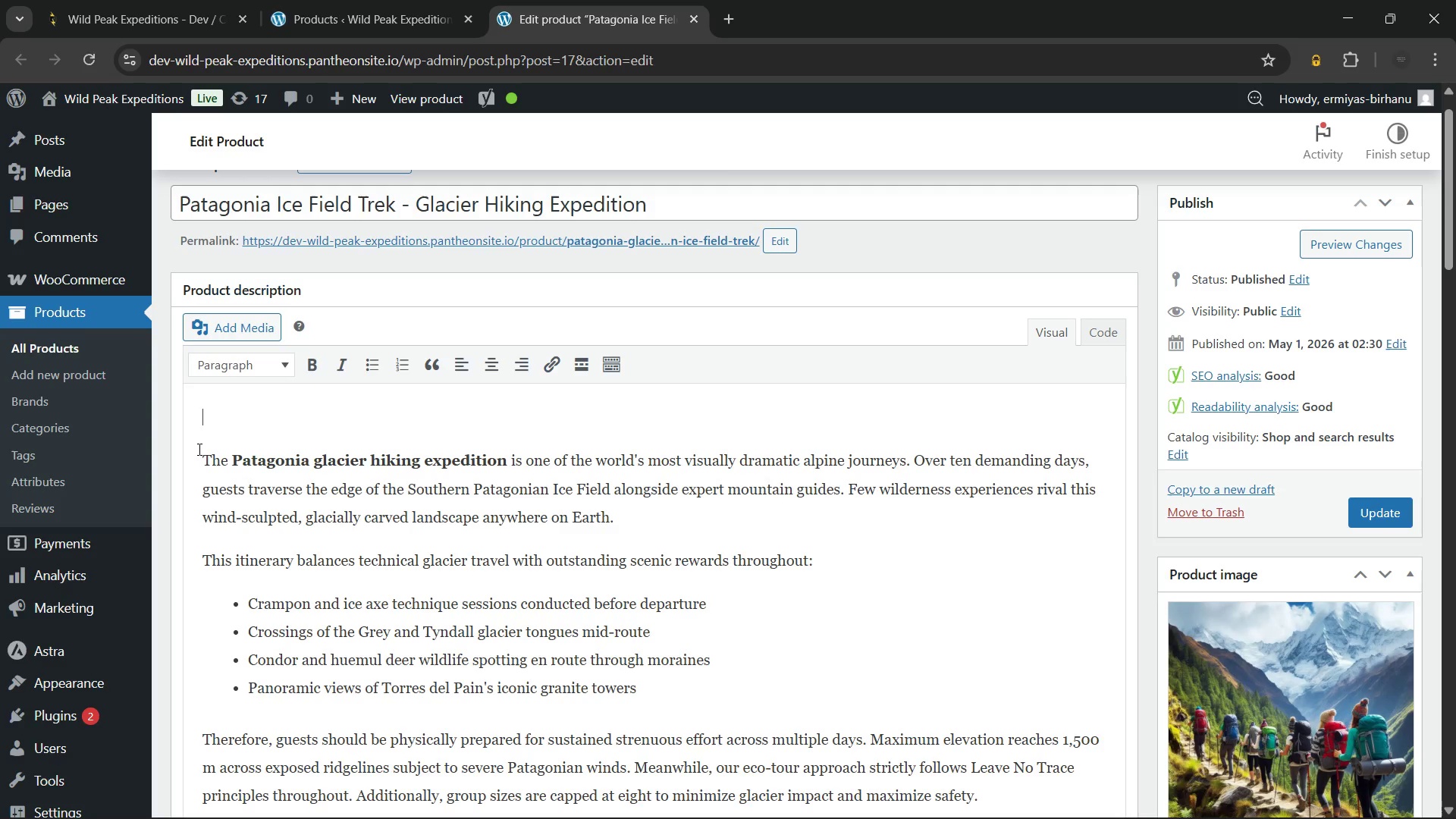 
key(ArrowUp)
 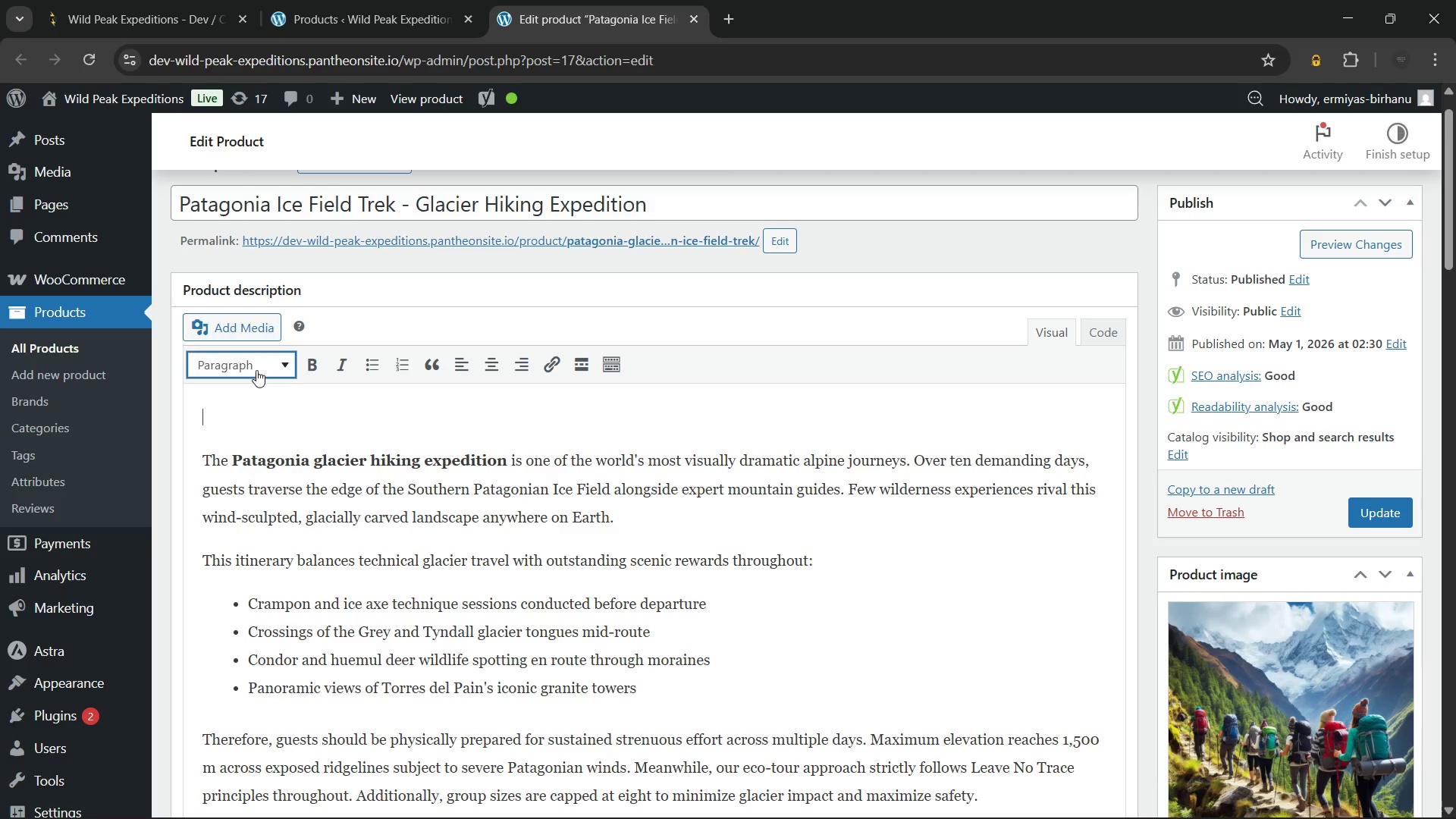 
left_click([261, 359])
 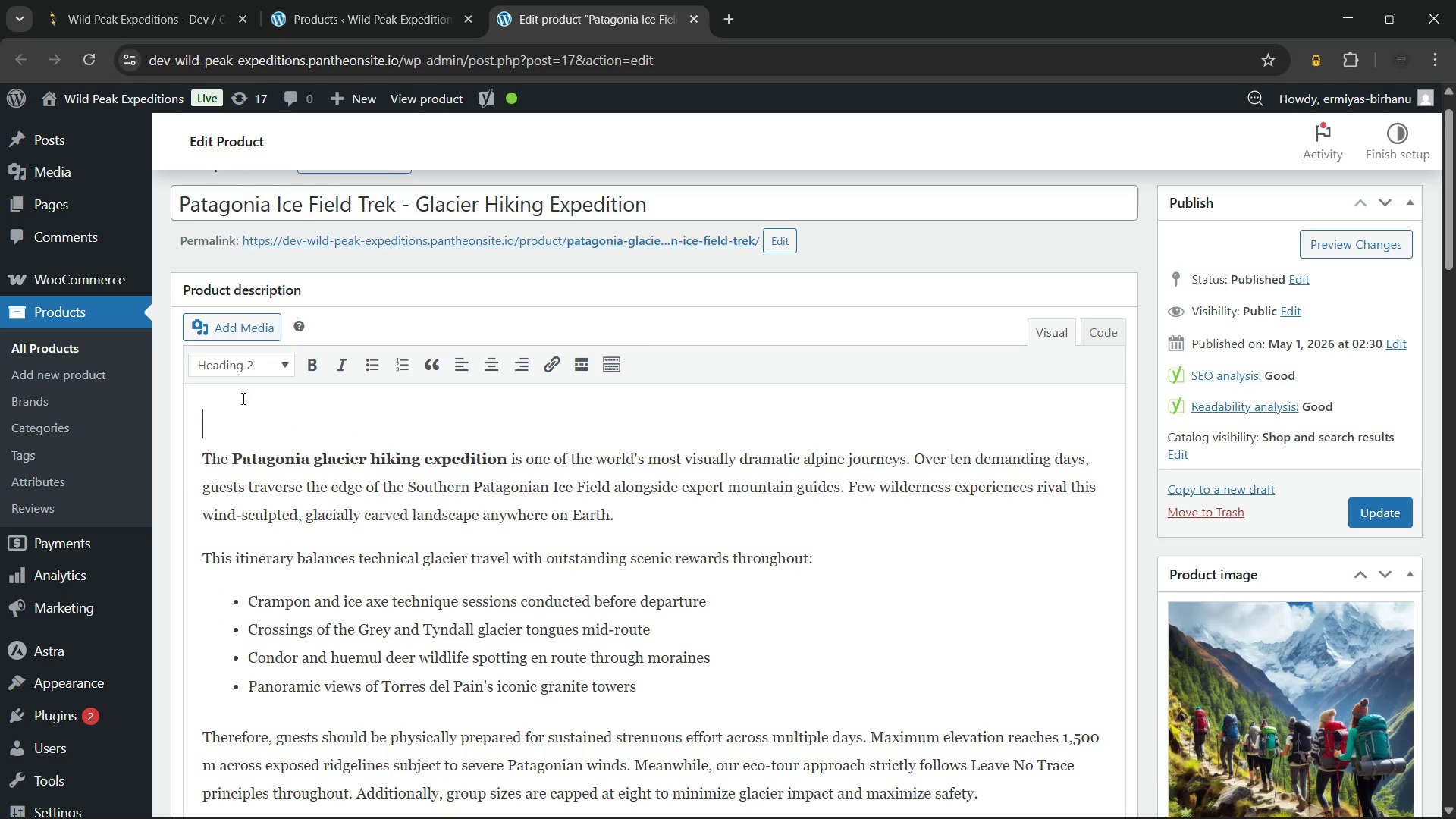 
left_click([253, 364])
 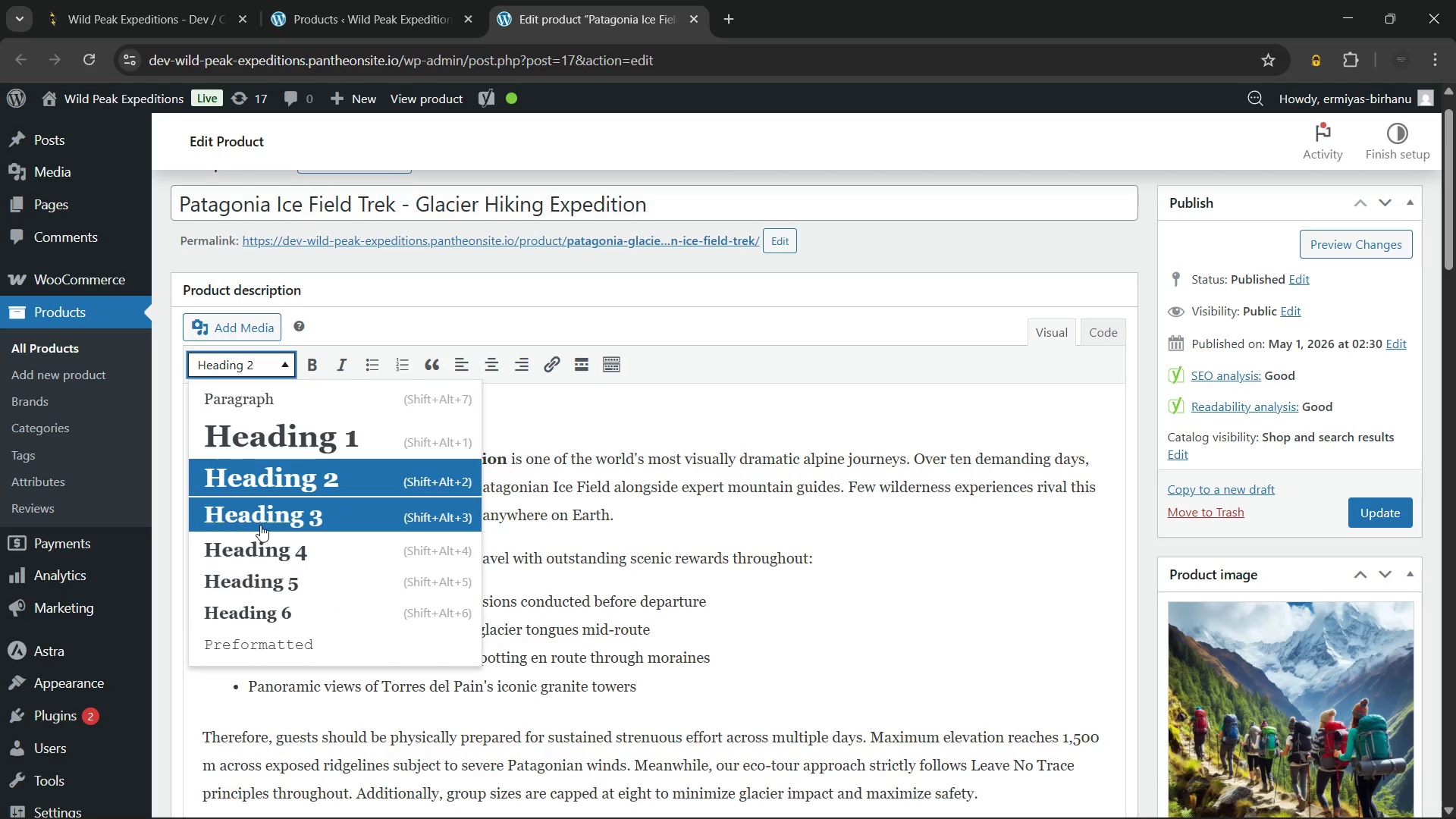 
left_click([260, 525])
 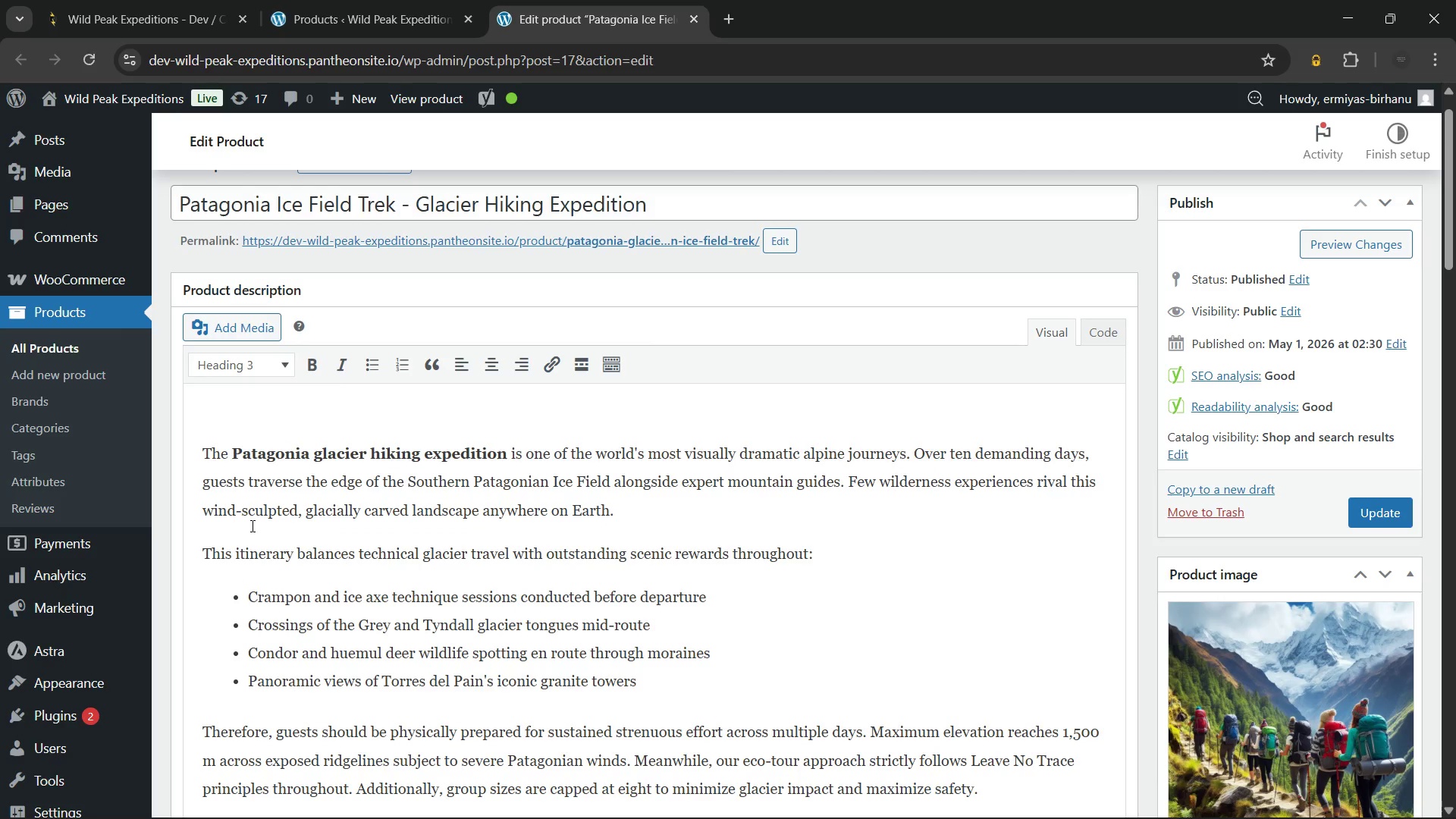 
type(Experience Overview - )
 